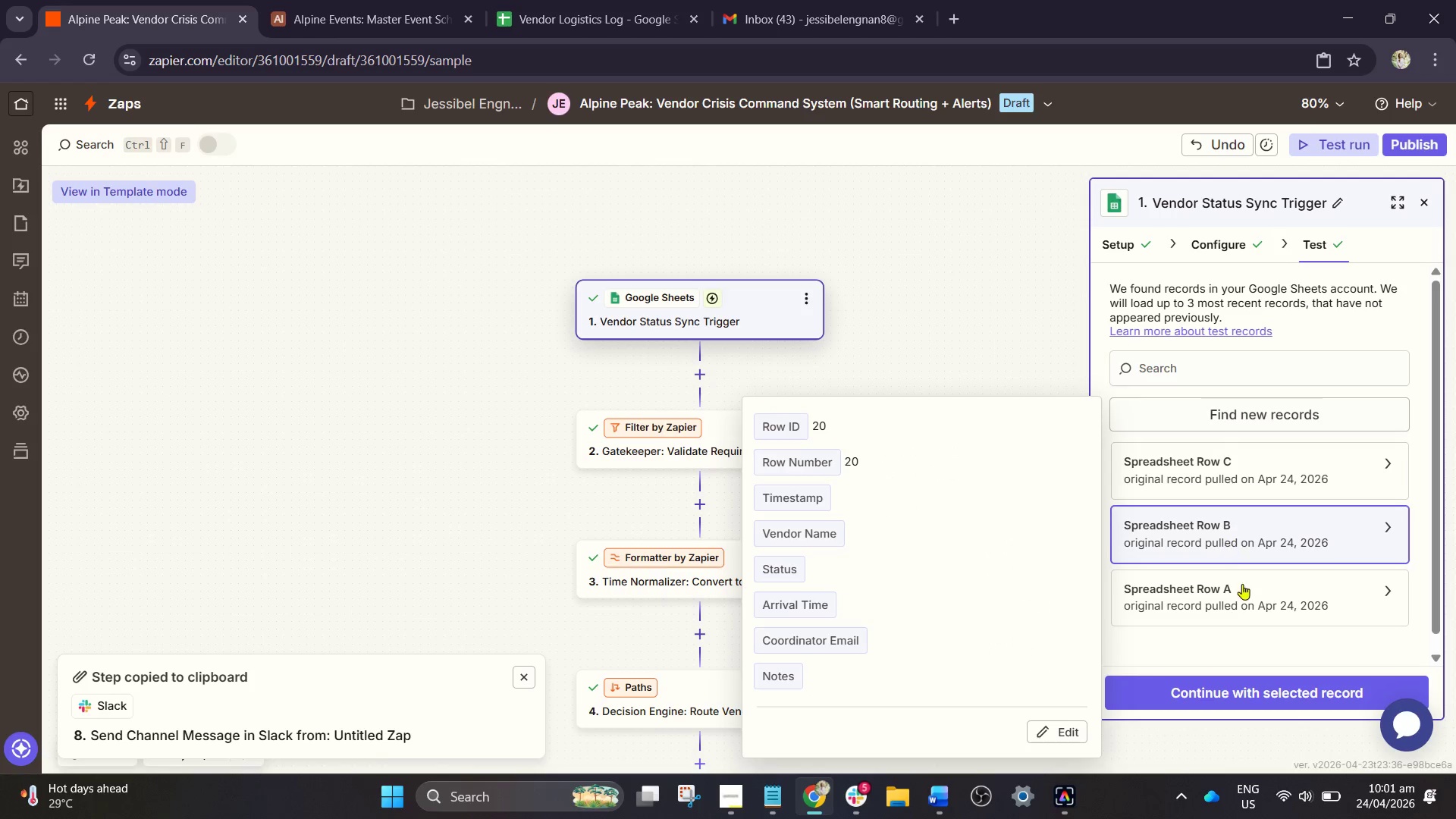 
left_click([1246, 594])
 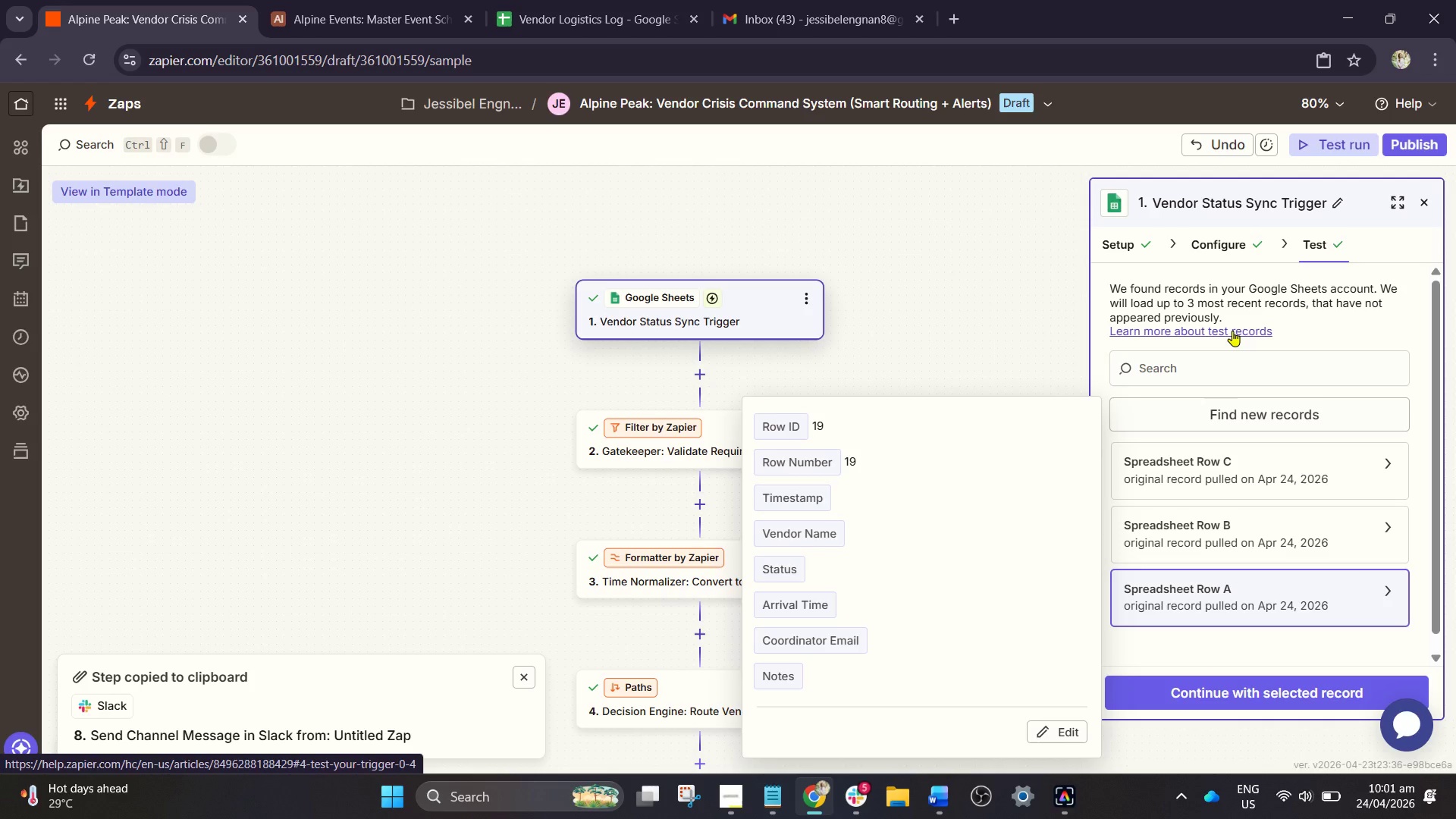 
wait(8.91)
 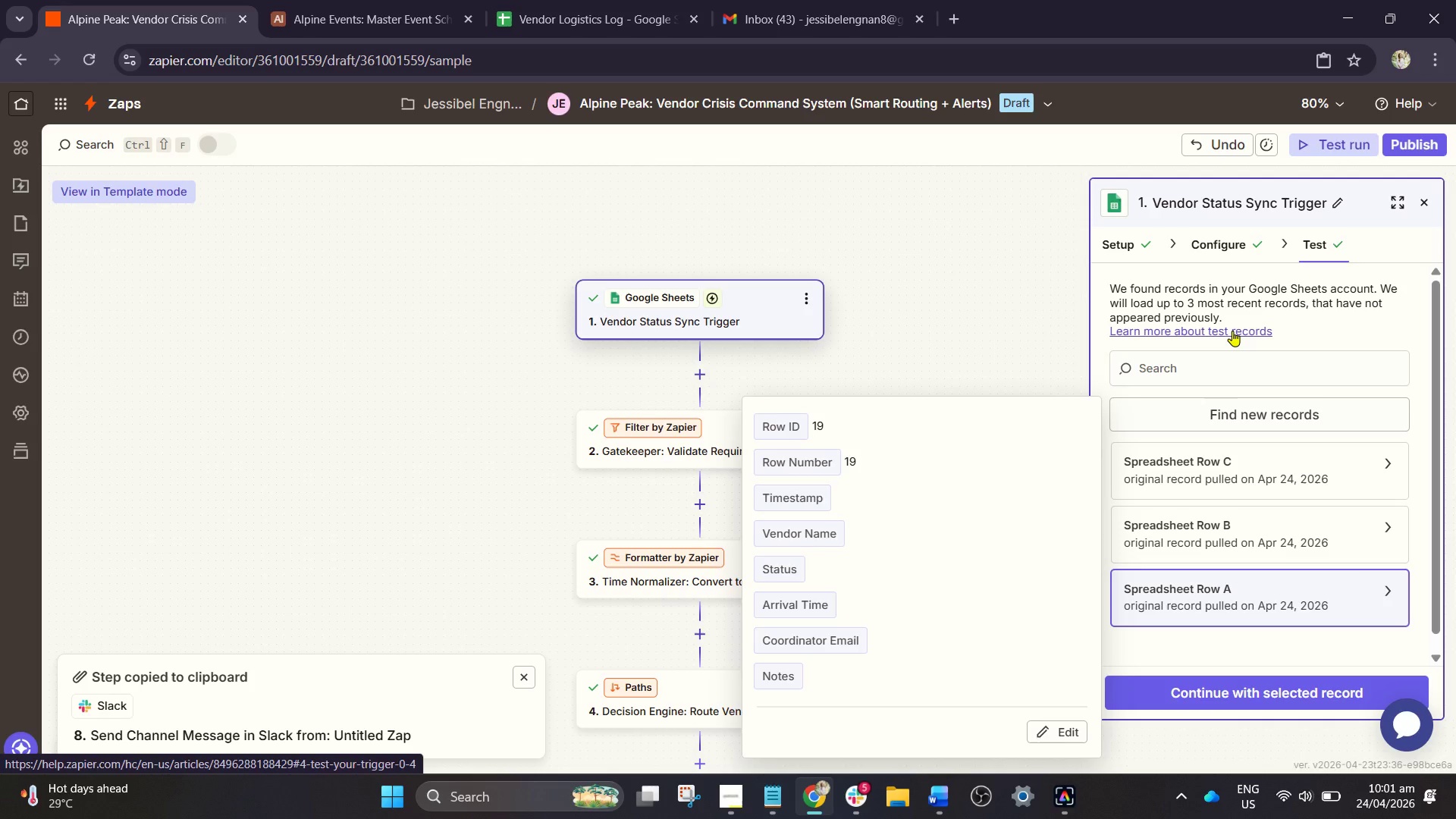 
left_click([579, 0])
 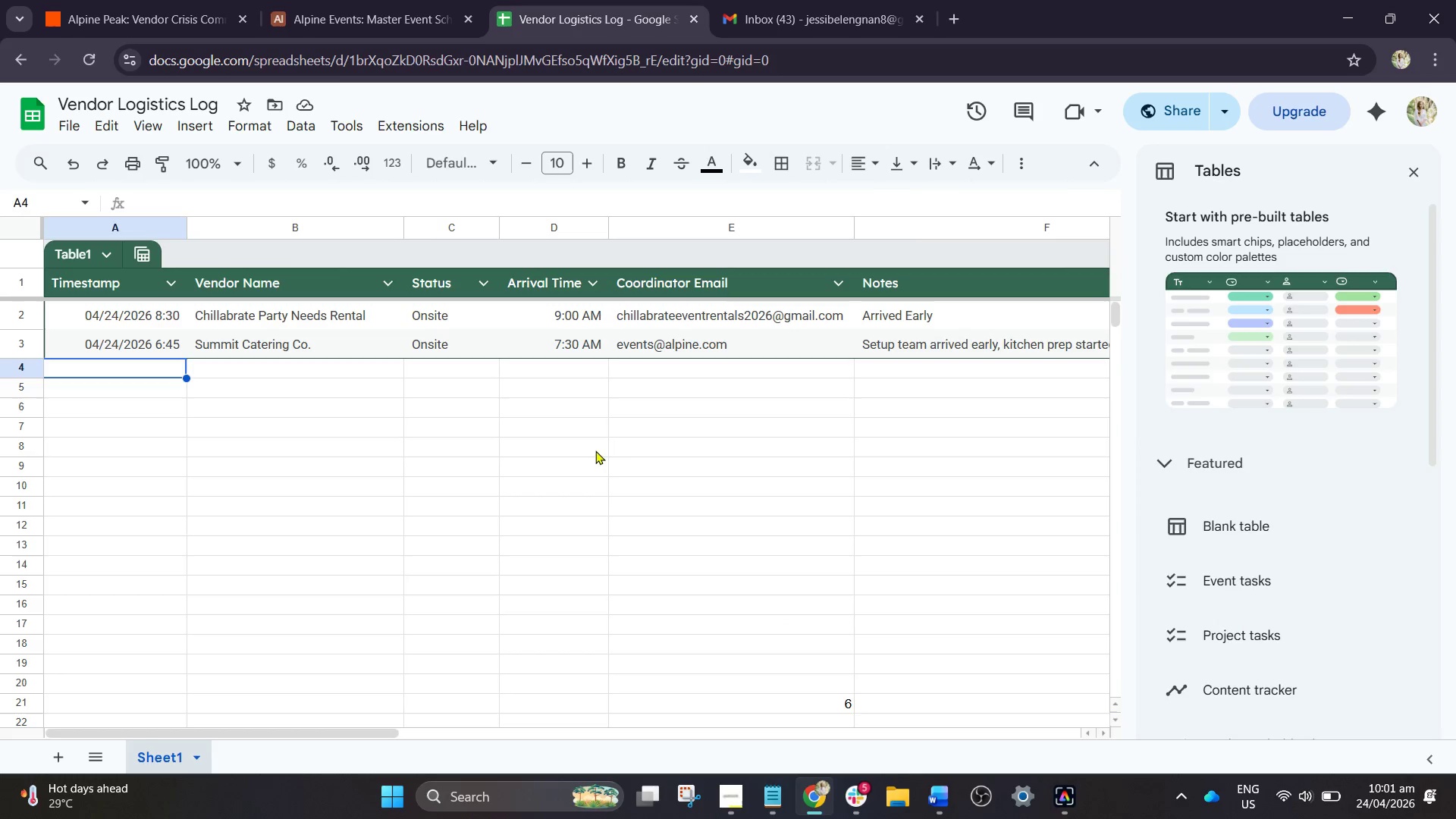 
left_click([626, 458])
 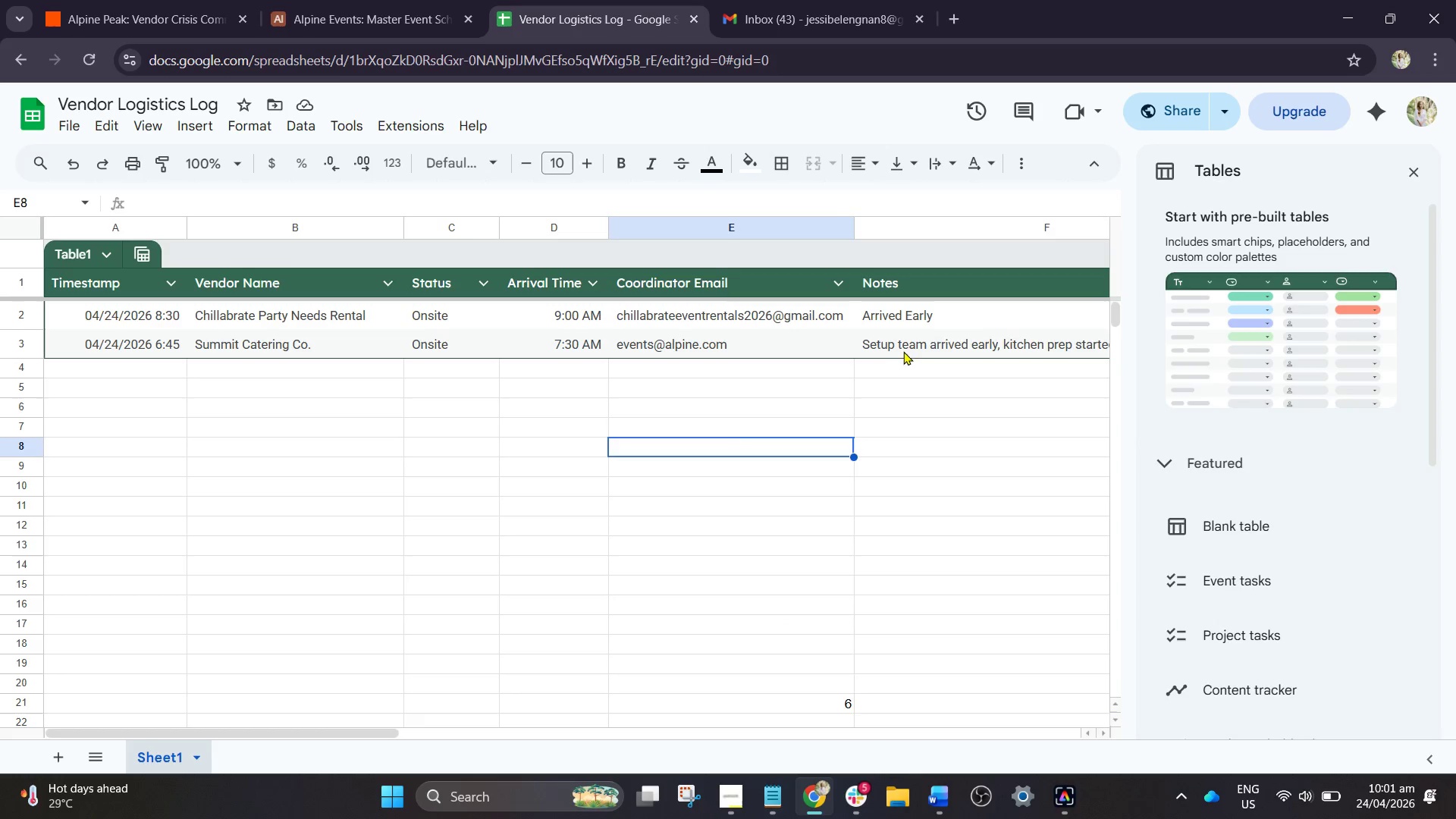 
left_click([908, 347])
 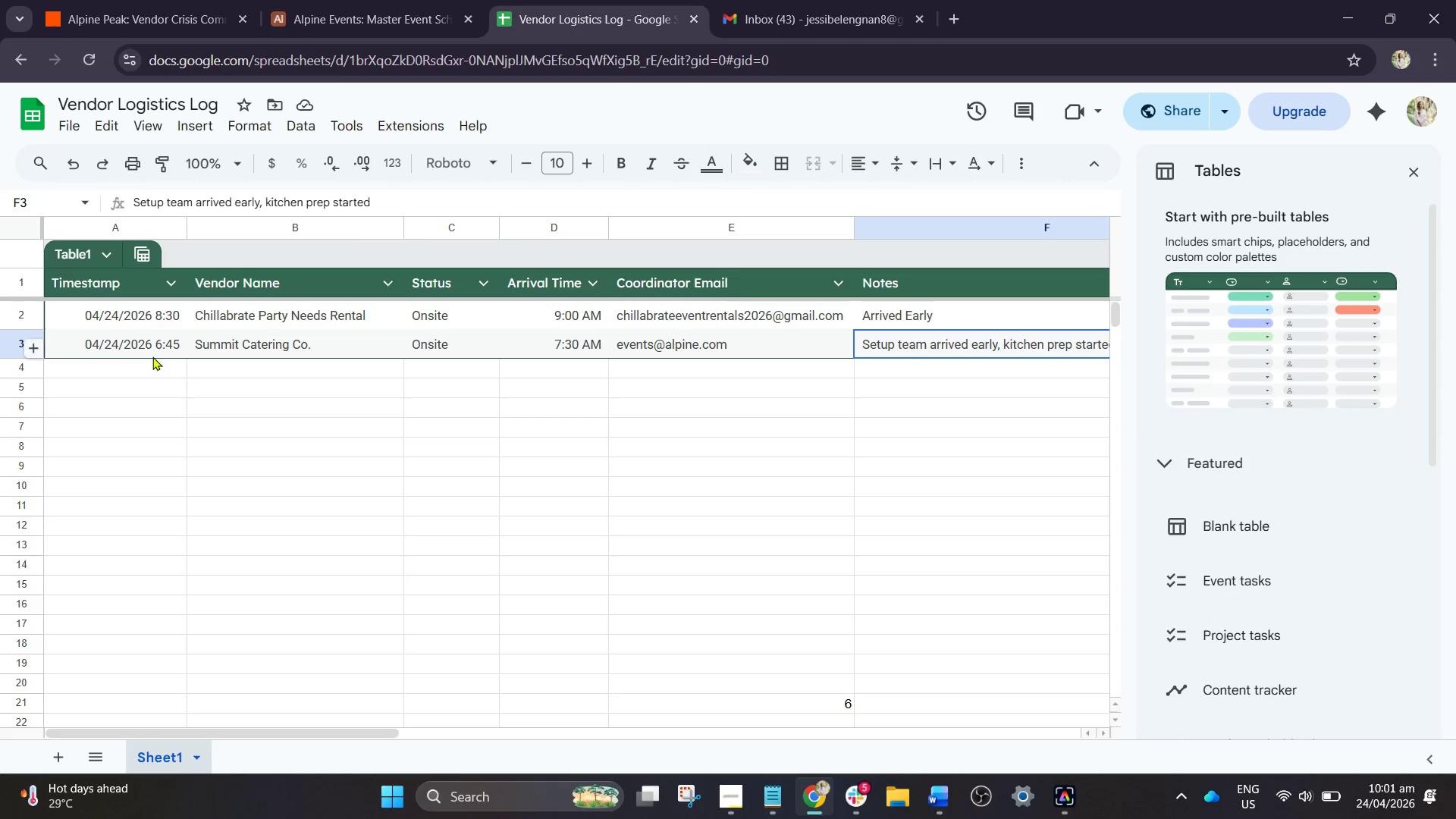 
left_click_drag(start_coordinate=[136, 347], to_coordinate=[1021, 352])
 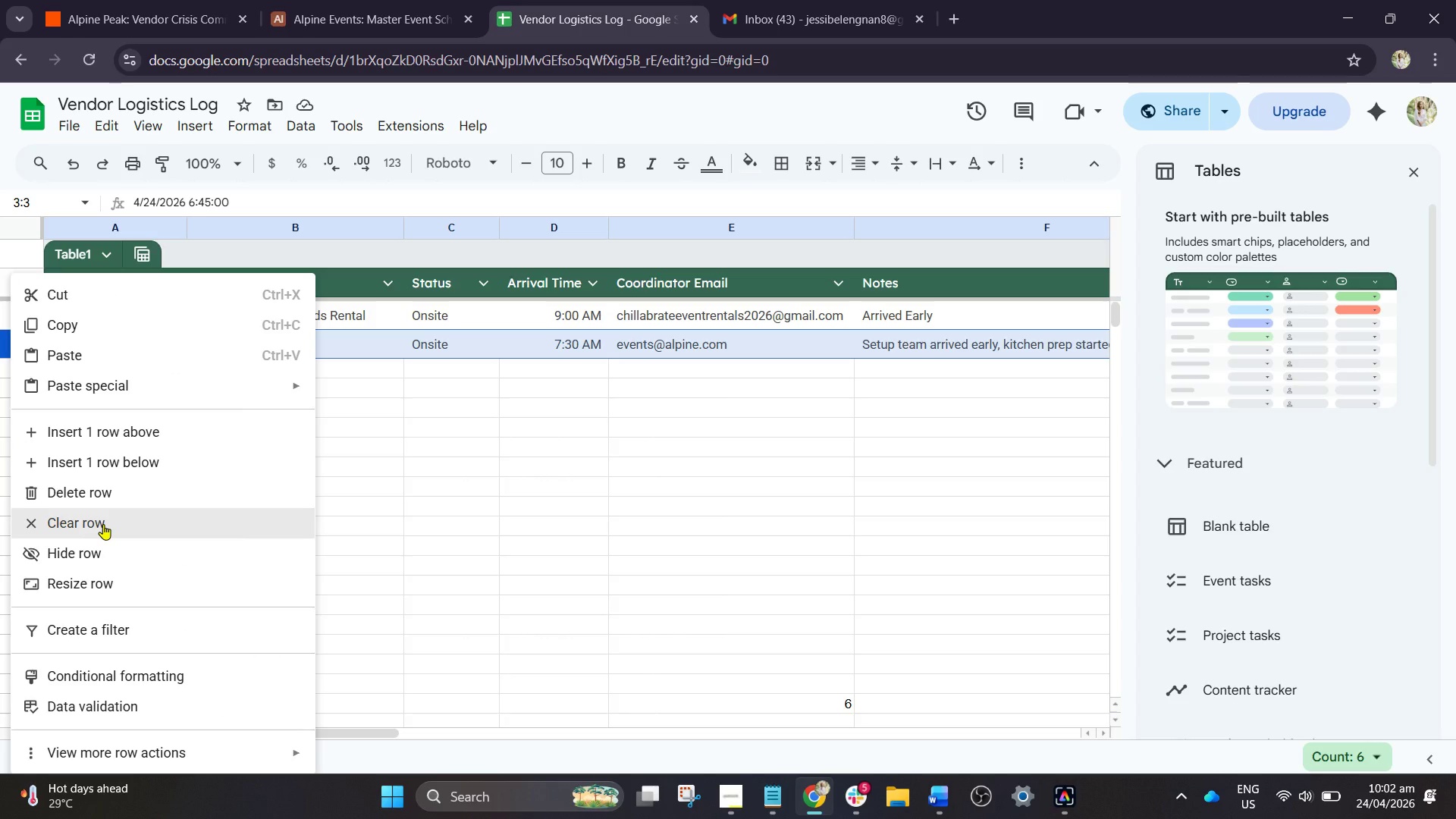 
wait(5.14)
 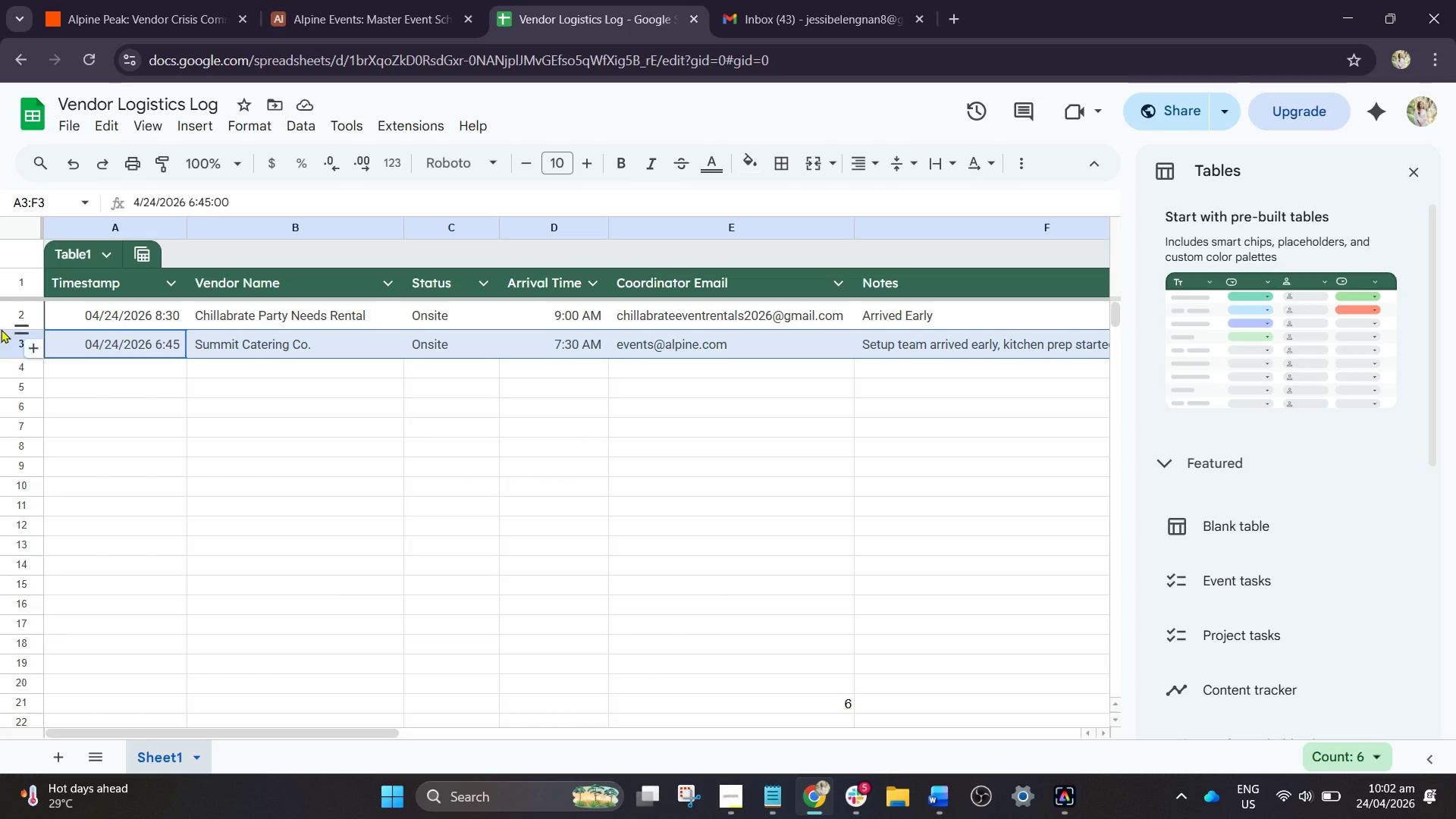 
left_click([108, 503])
 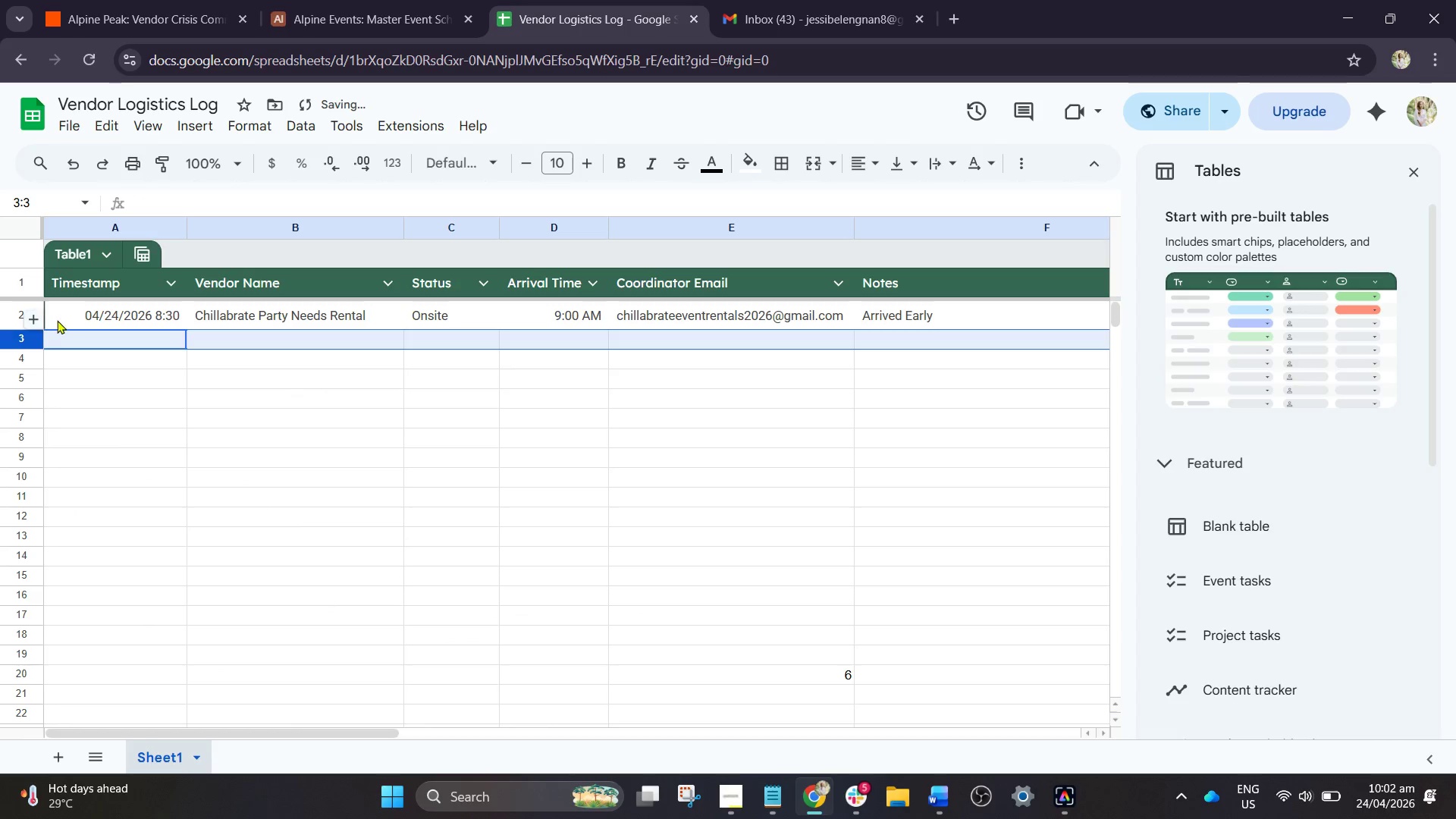 
left_click_drag(start_coordinate=[59, 315], to_coordinate=[920, 317])
 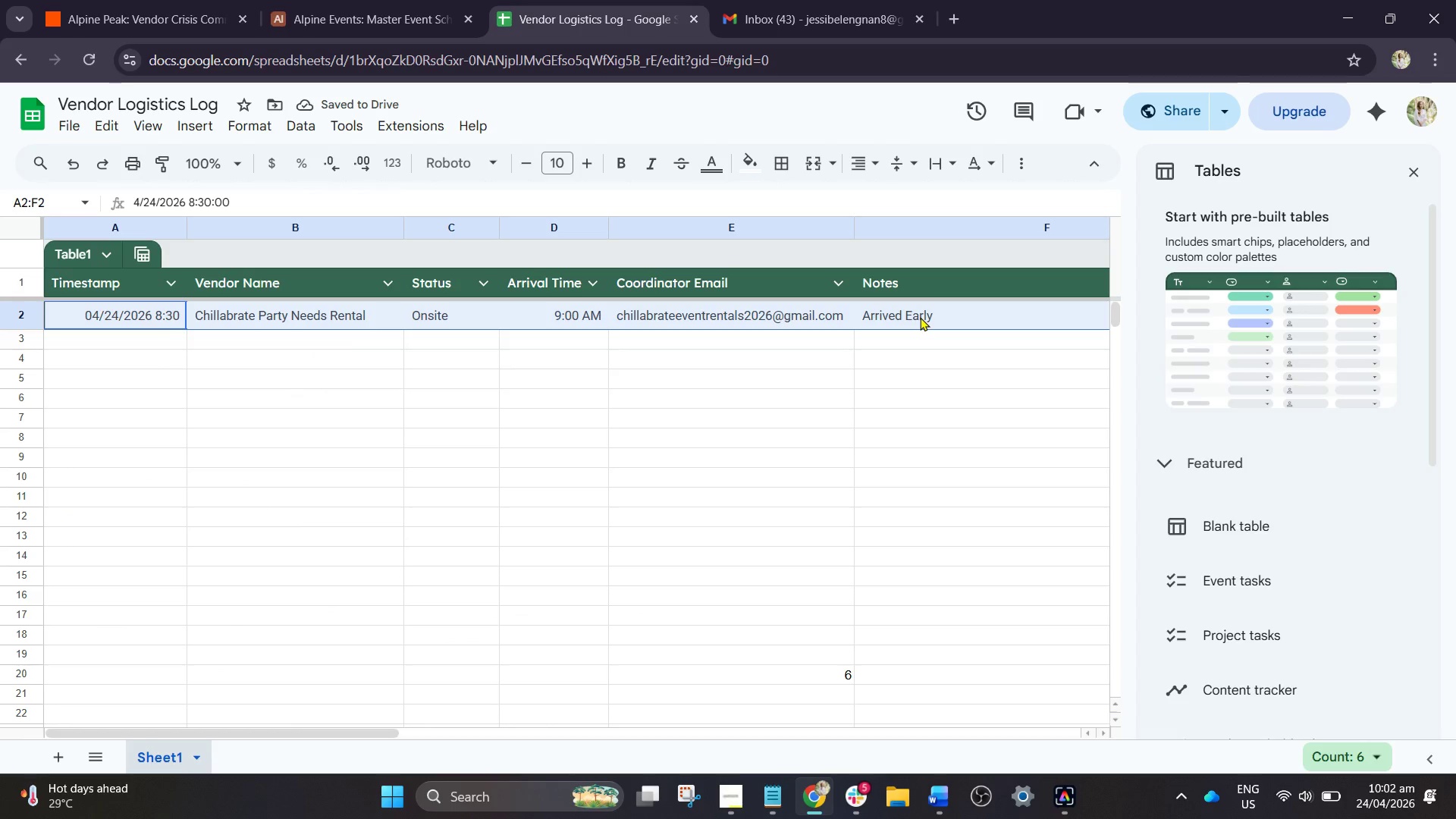 
key(Control+C)
 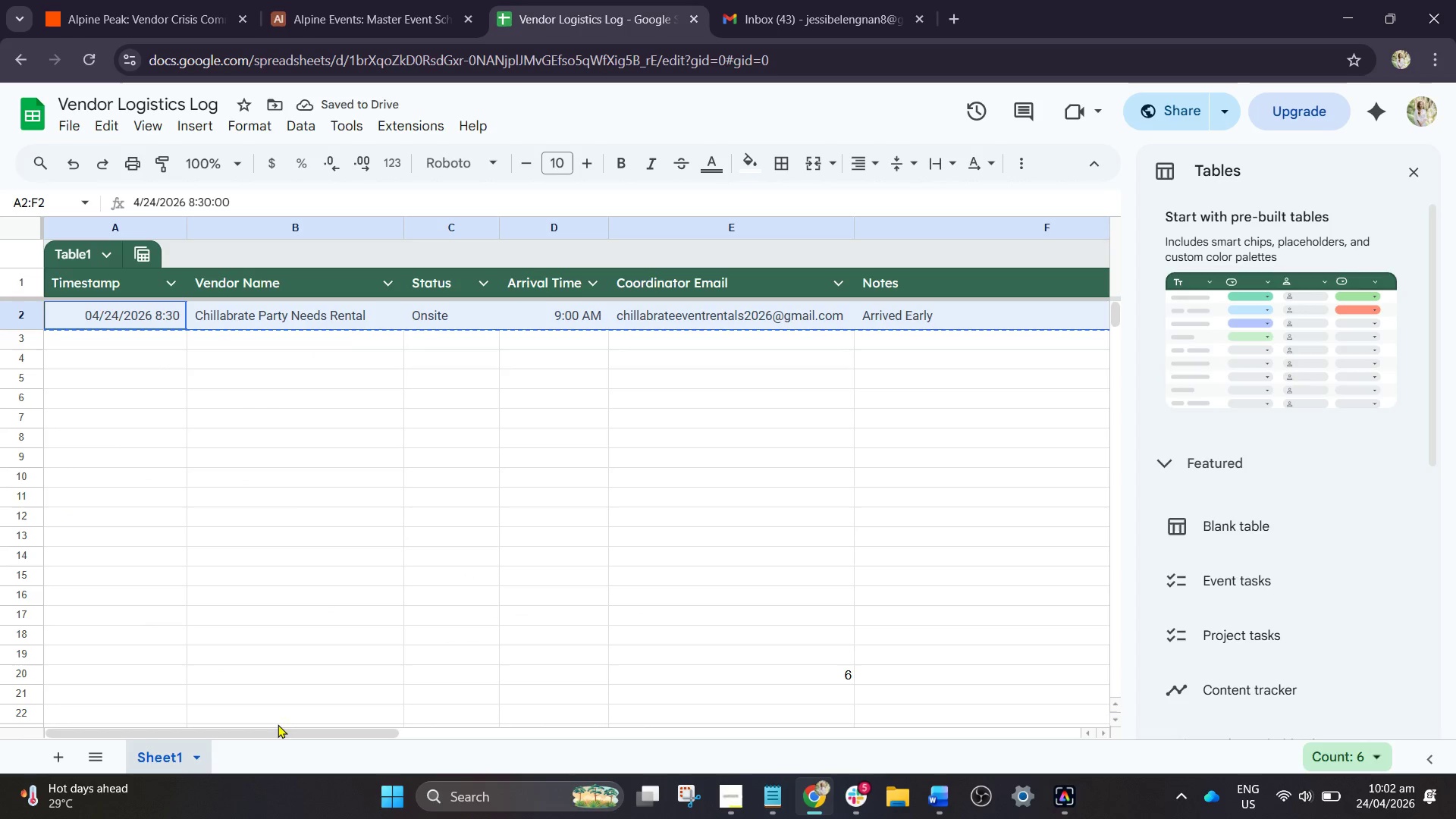 
left_click([196, 752])
 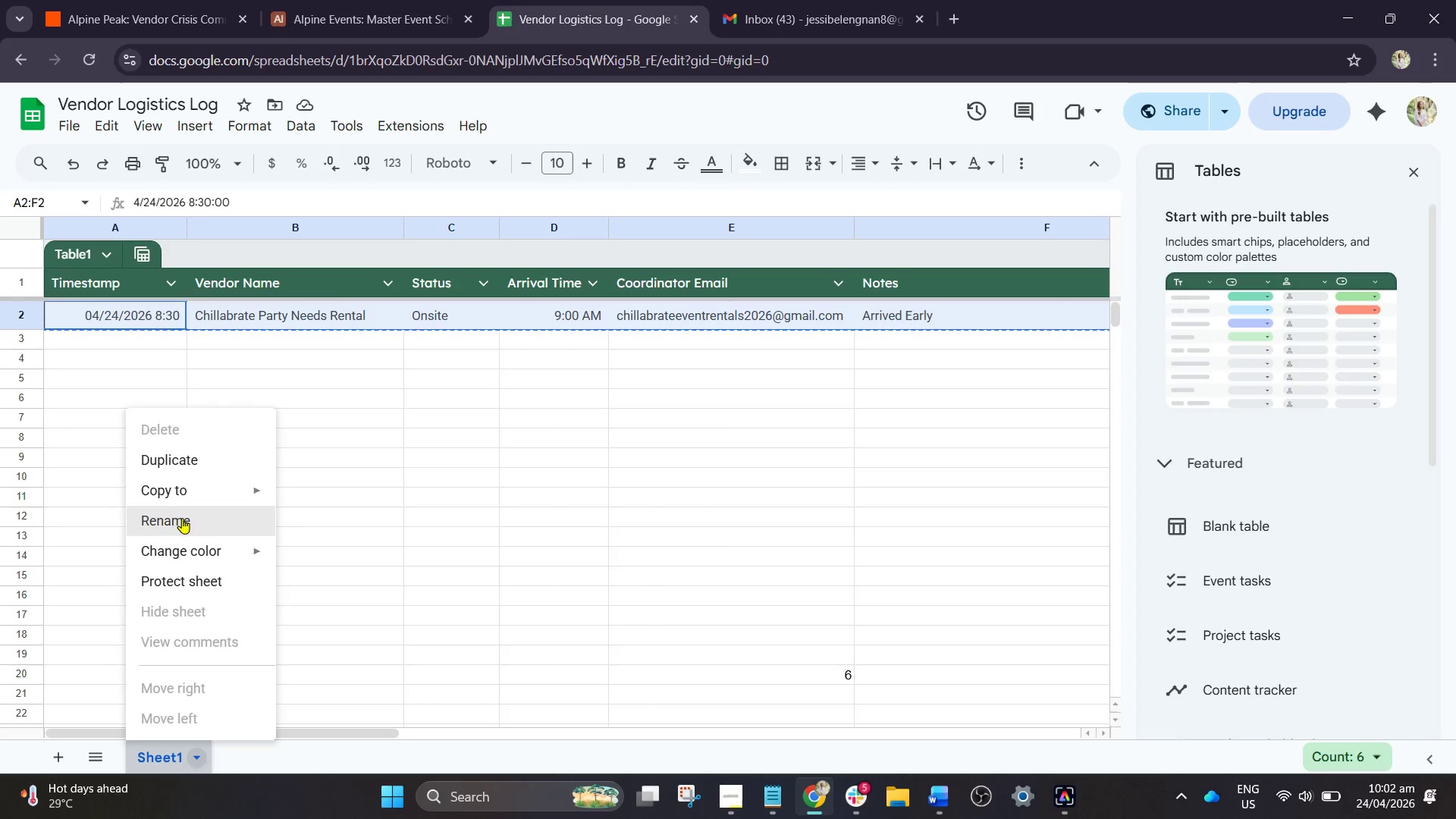 
left_click([187, 470])
 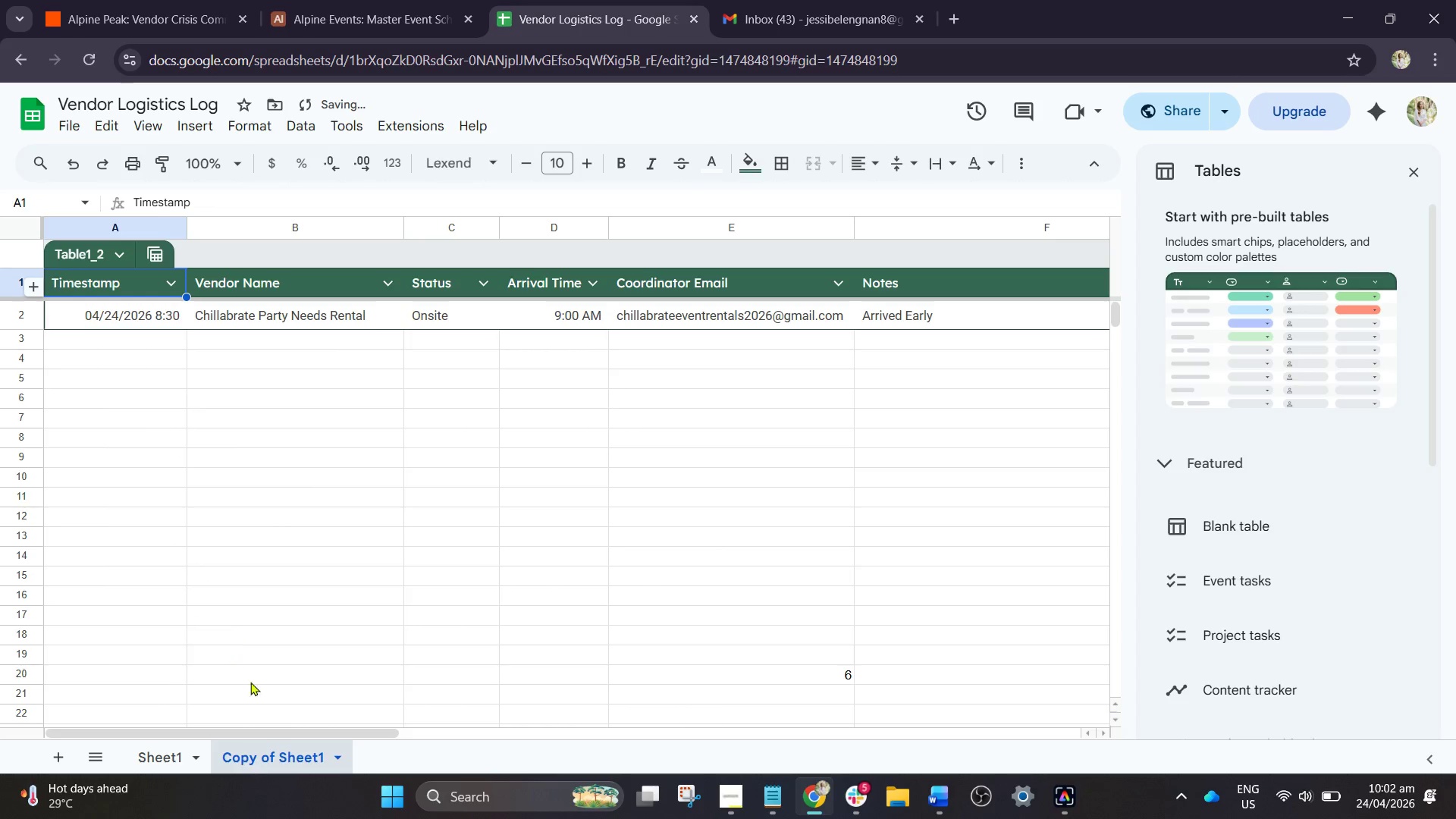 
left_click([258, 763])
 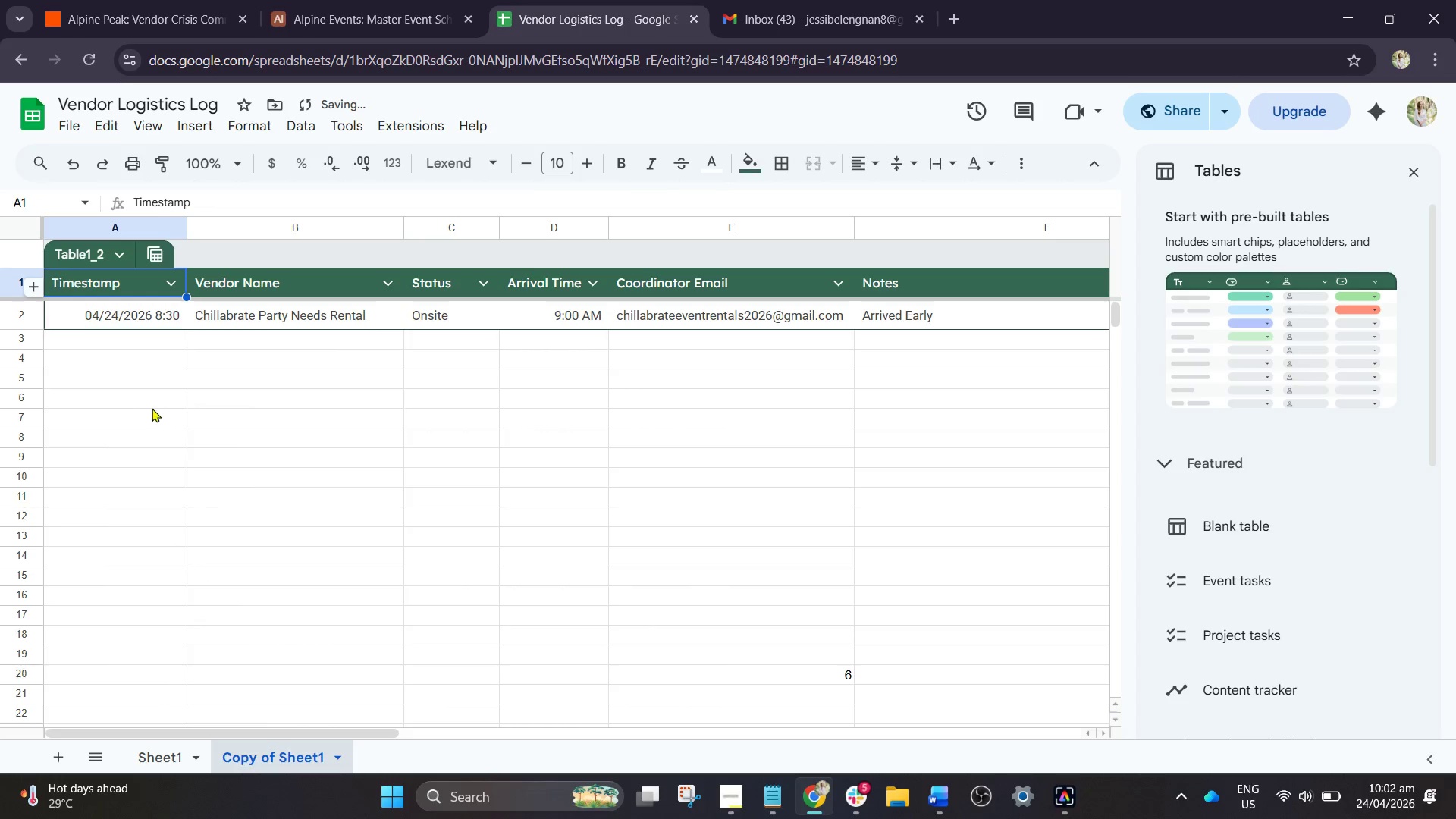 
left_click([146, 402])
 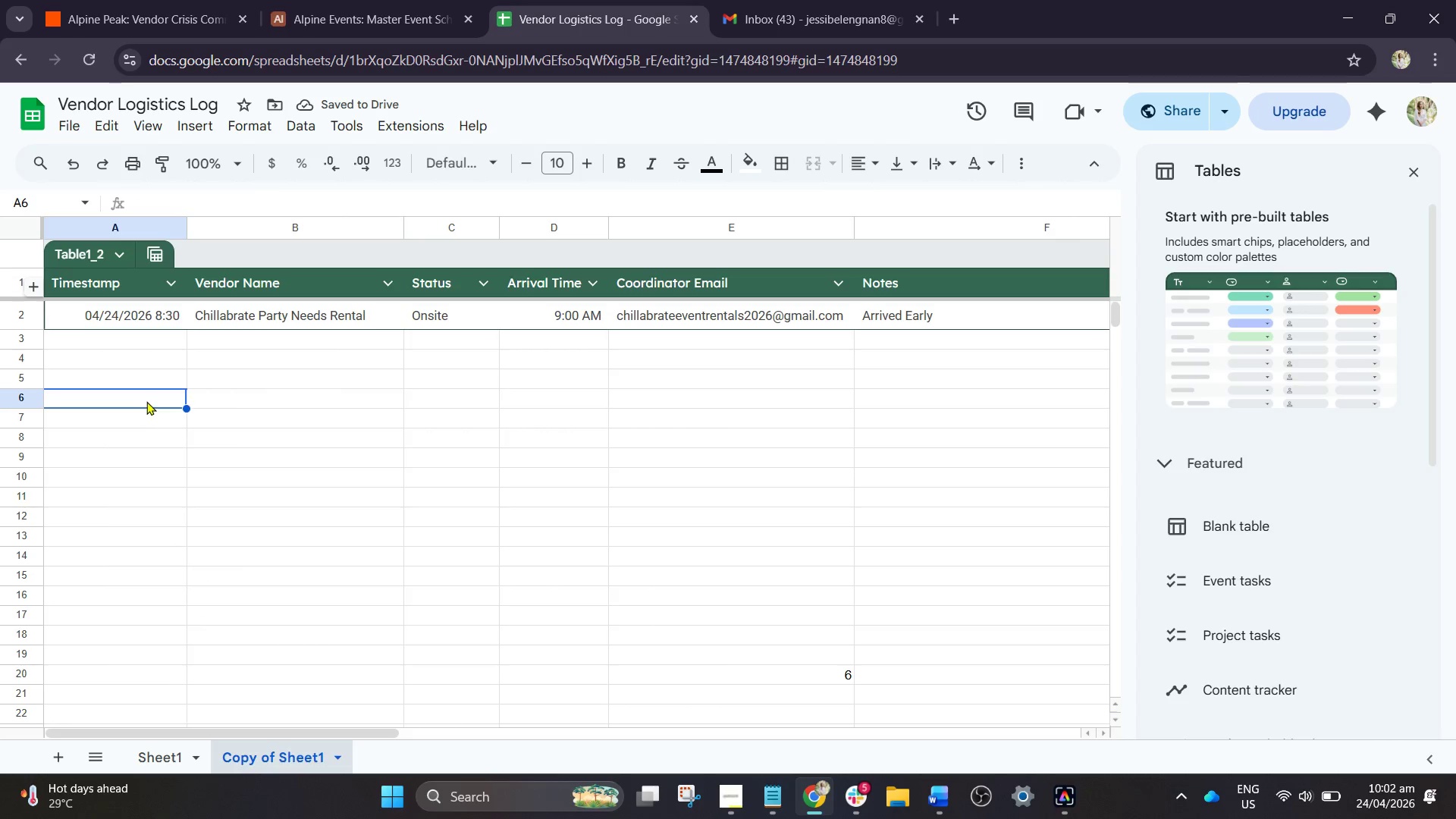 
hold_key(key=ControlLeft, duration=1.08)
 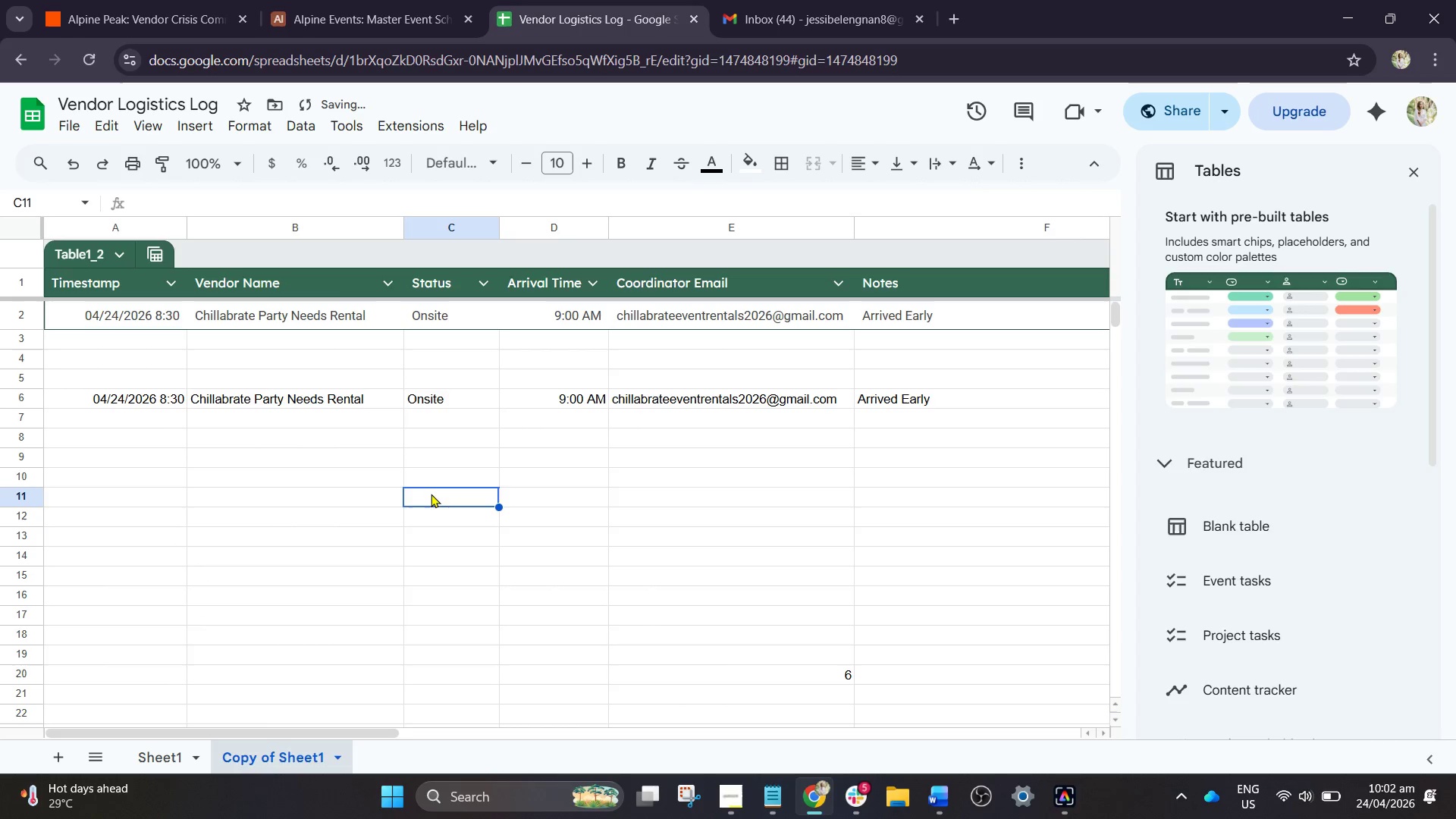 
key(V)
 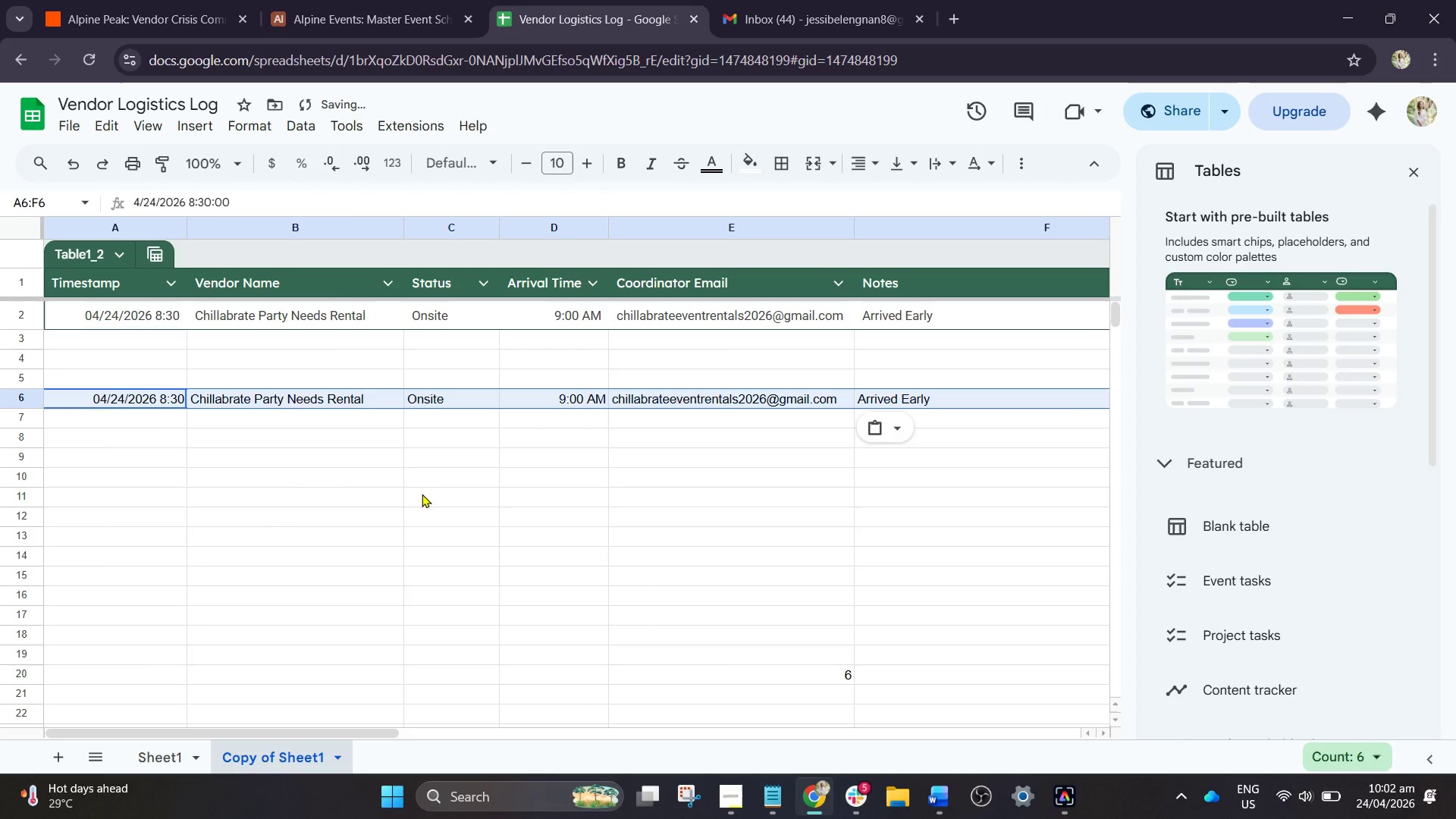 
left_click([431, 494])
 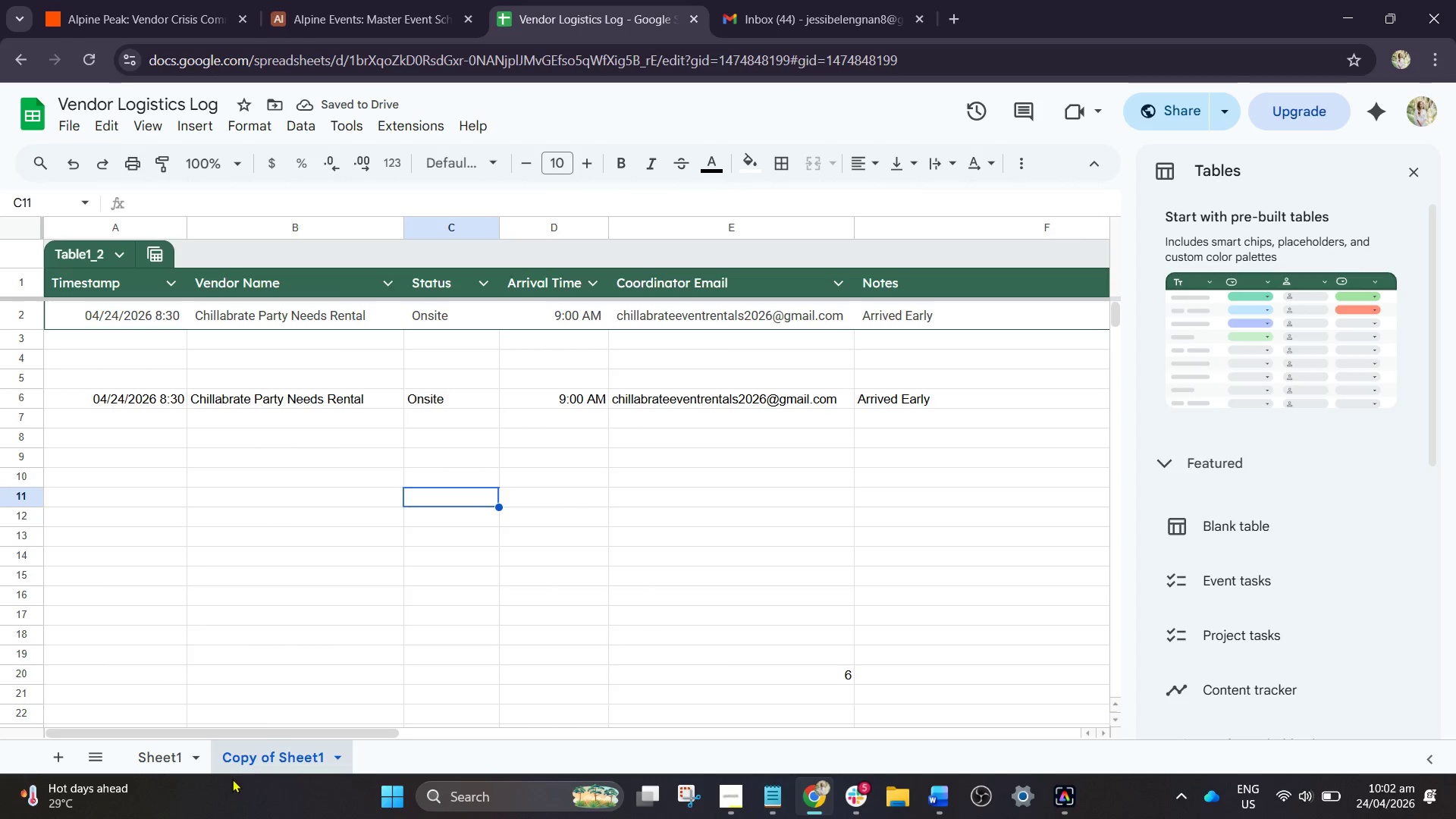 
left_click([190, 763])
 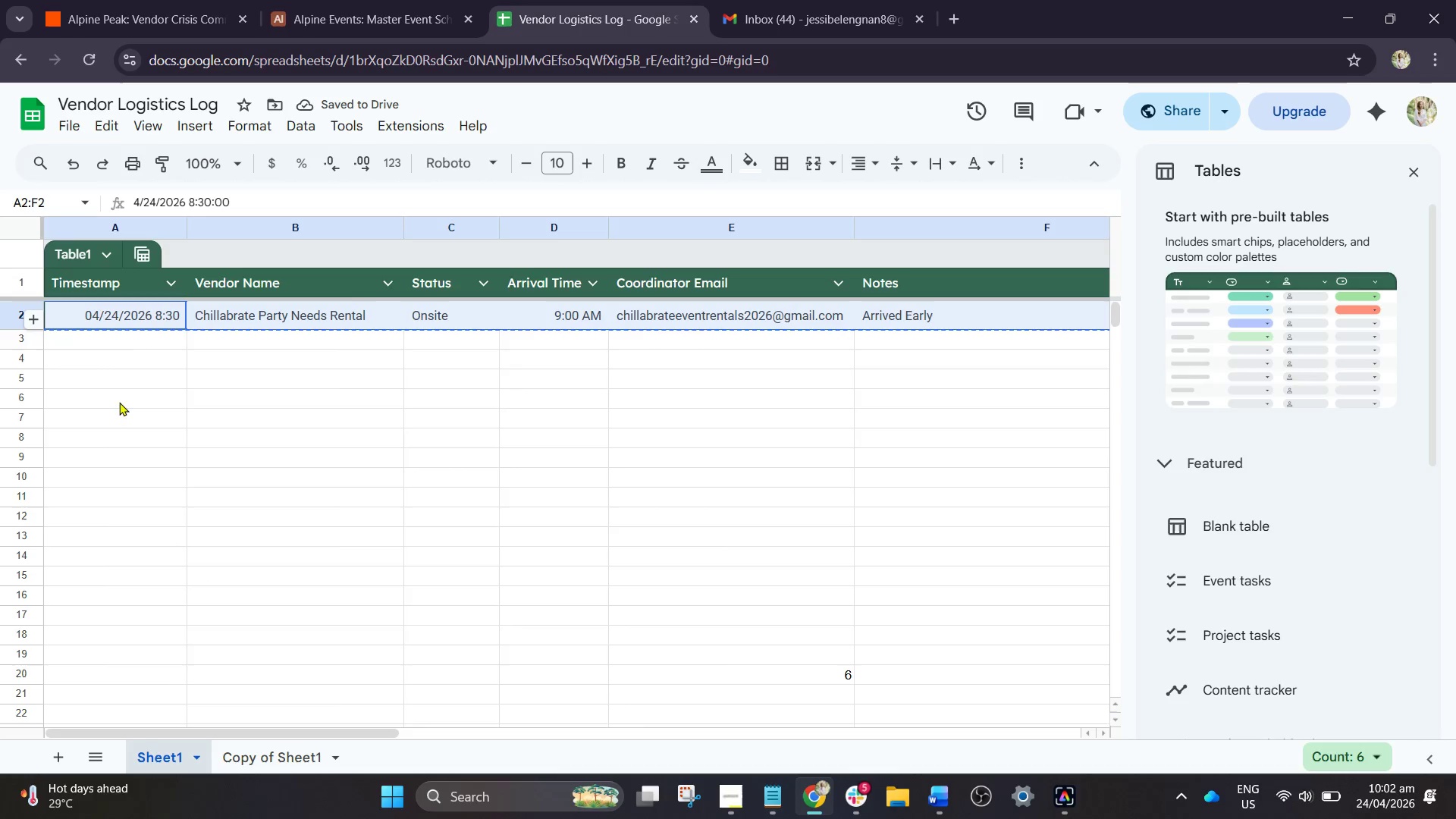 
right_click([24, 316])
 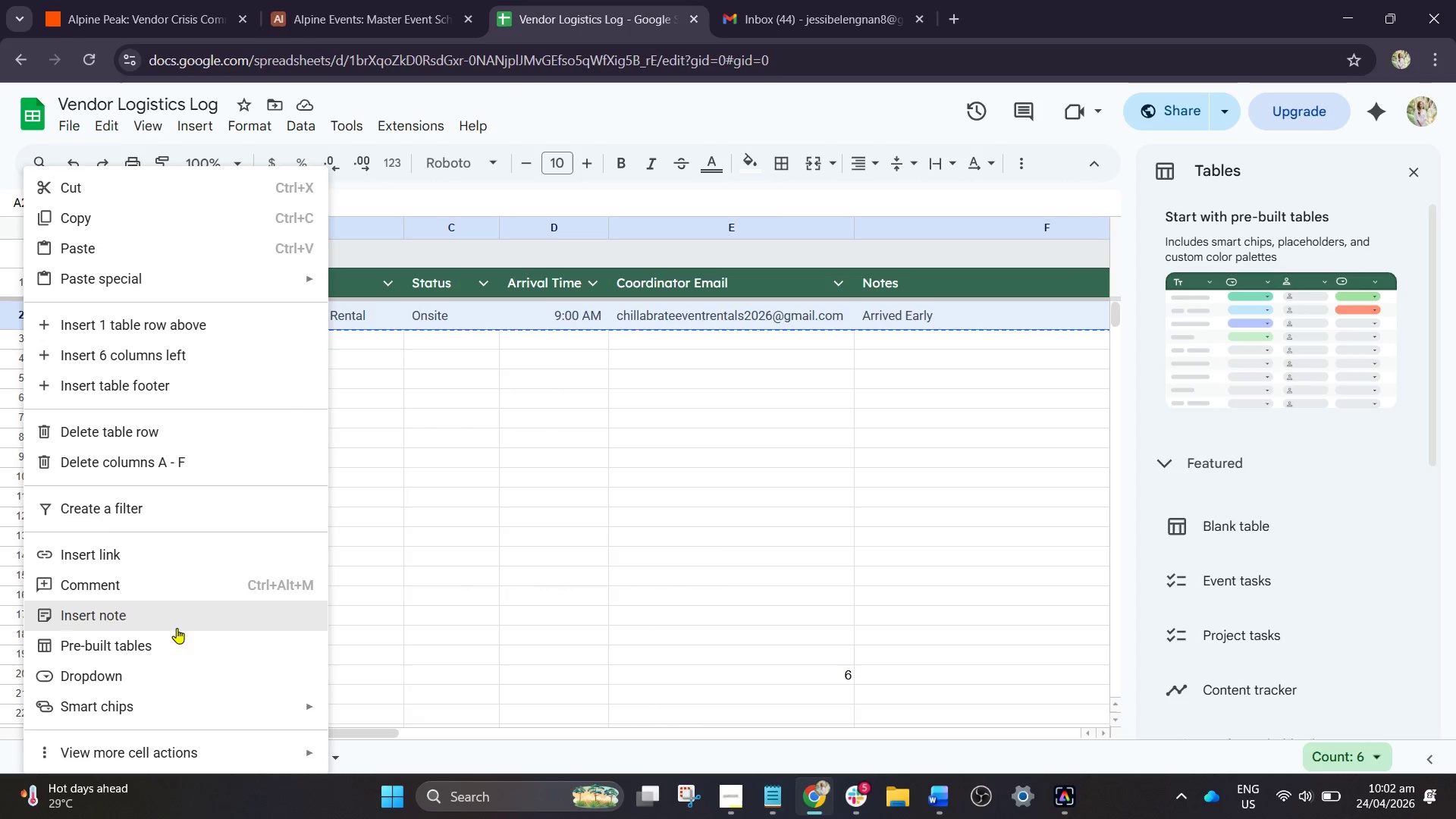 
scroll: coordinate [119, 434], scroll_direction: none, amount: 0.0
 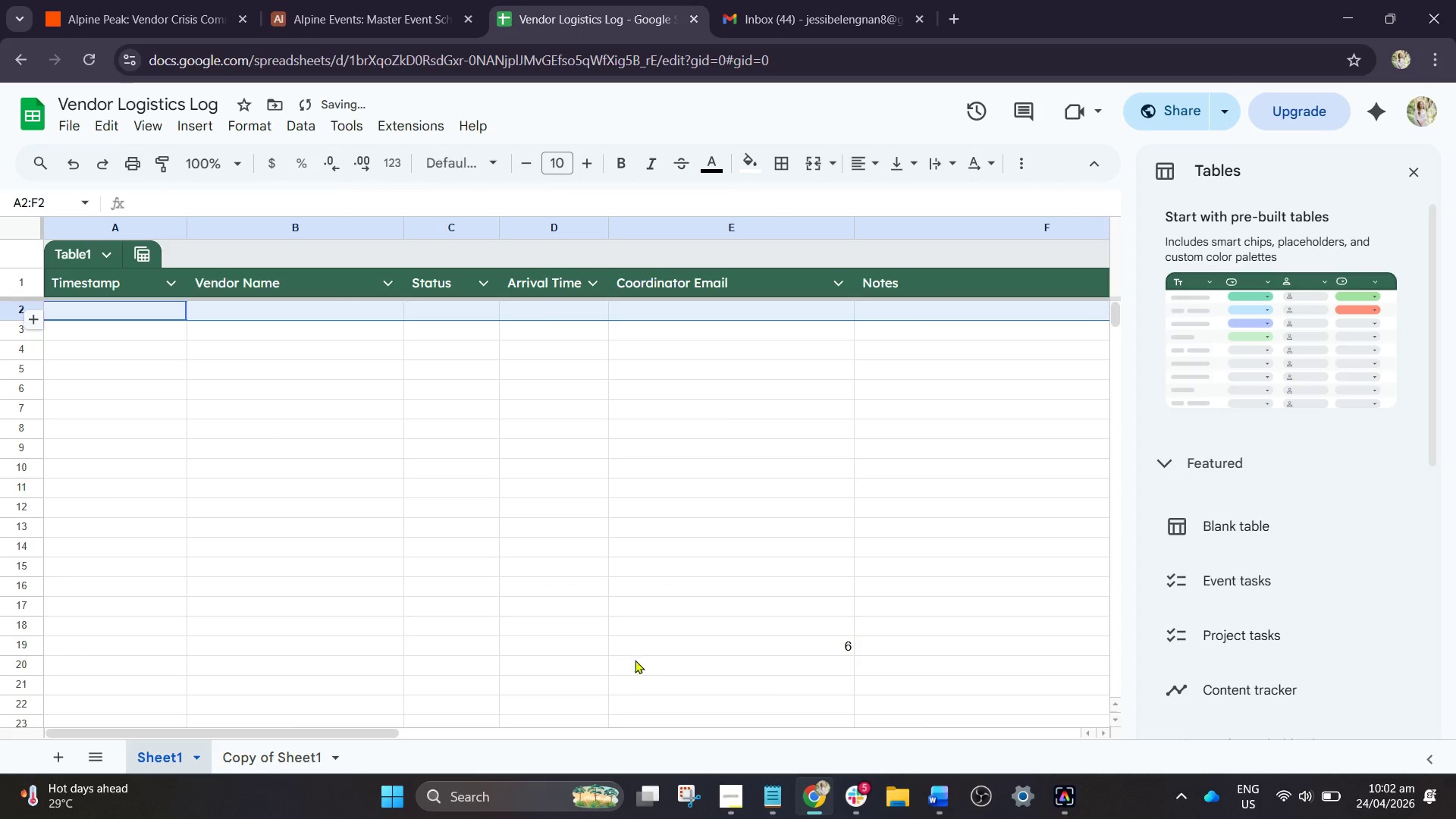 
wait(8.29)
 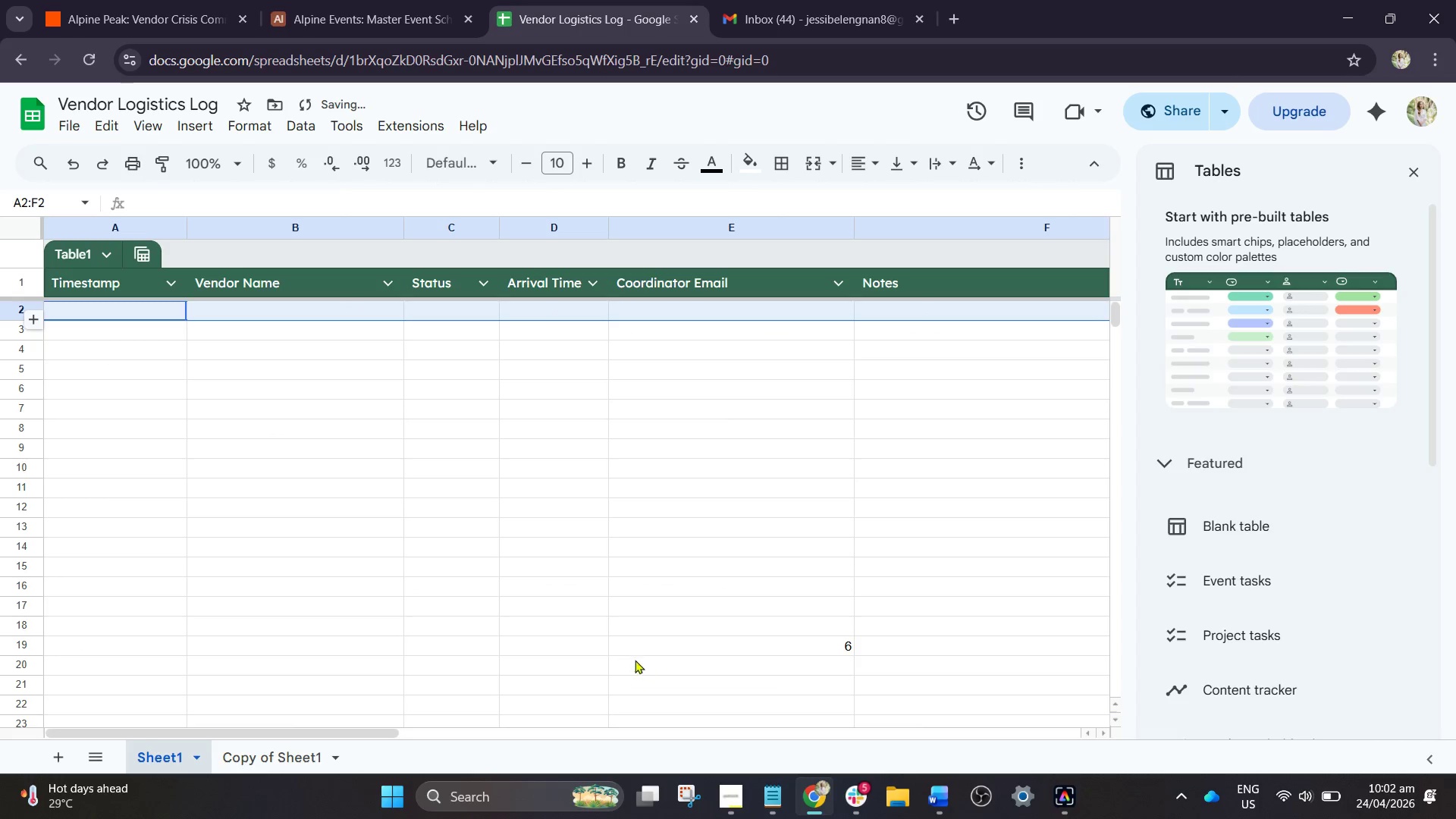 
left_click([337, 0])
 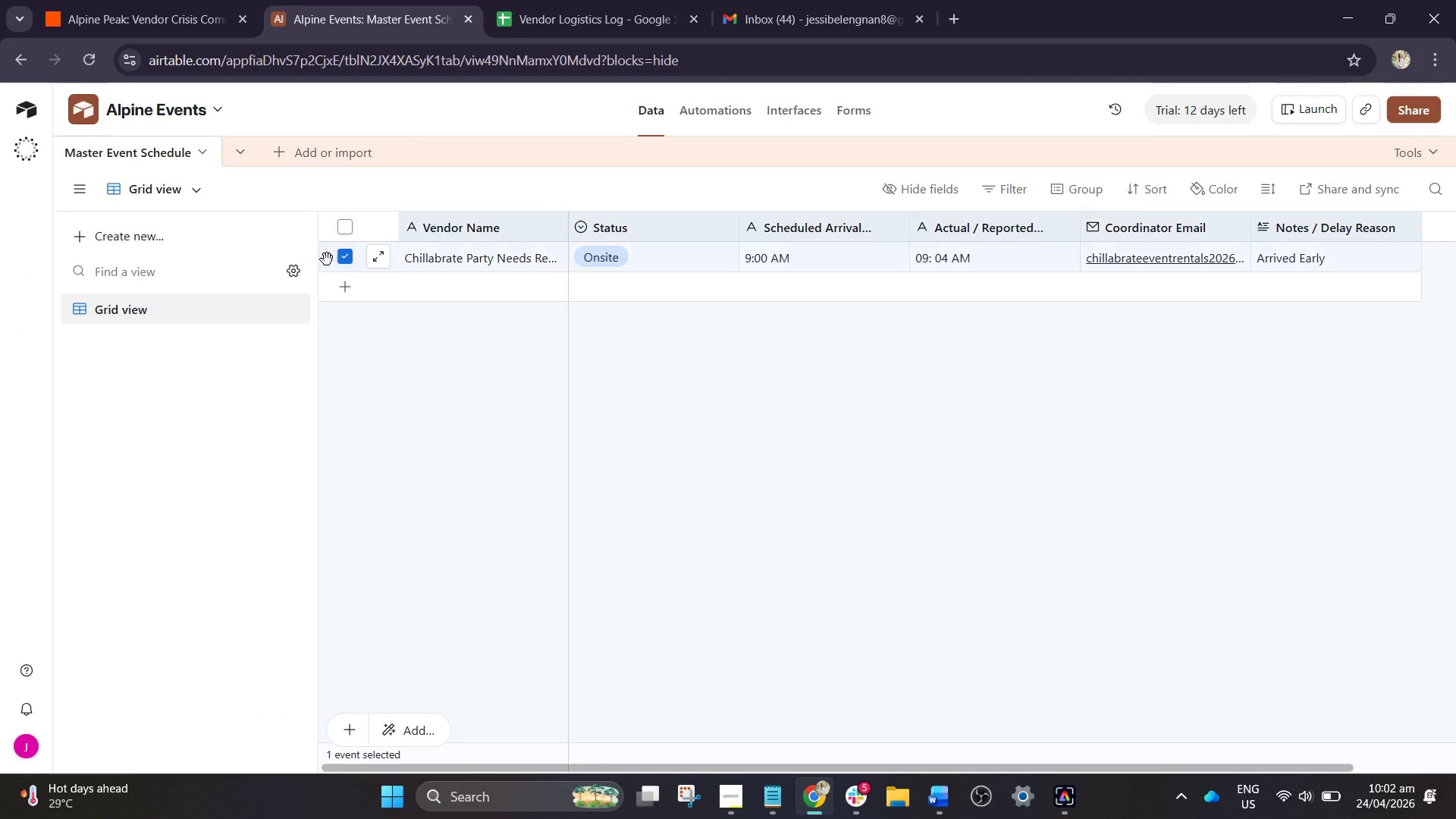 
wait(5.31)
 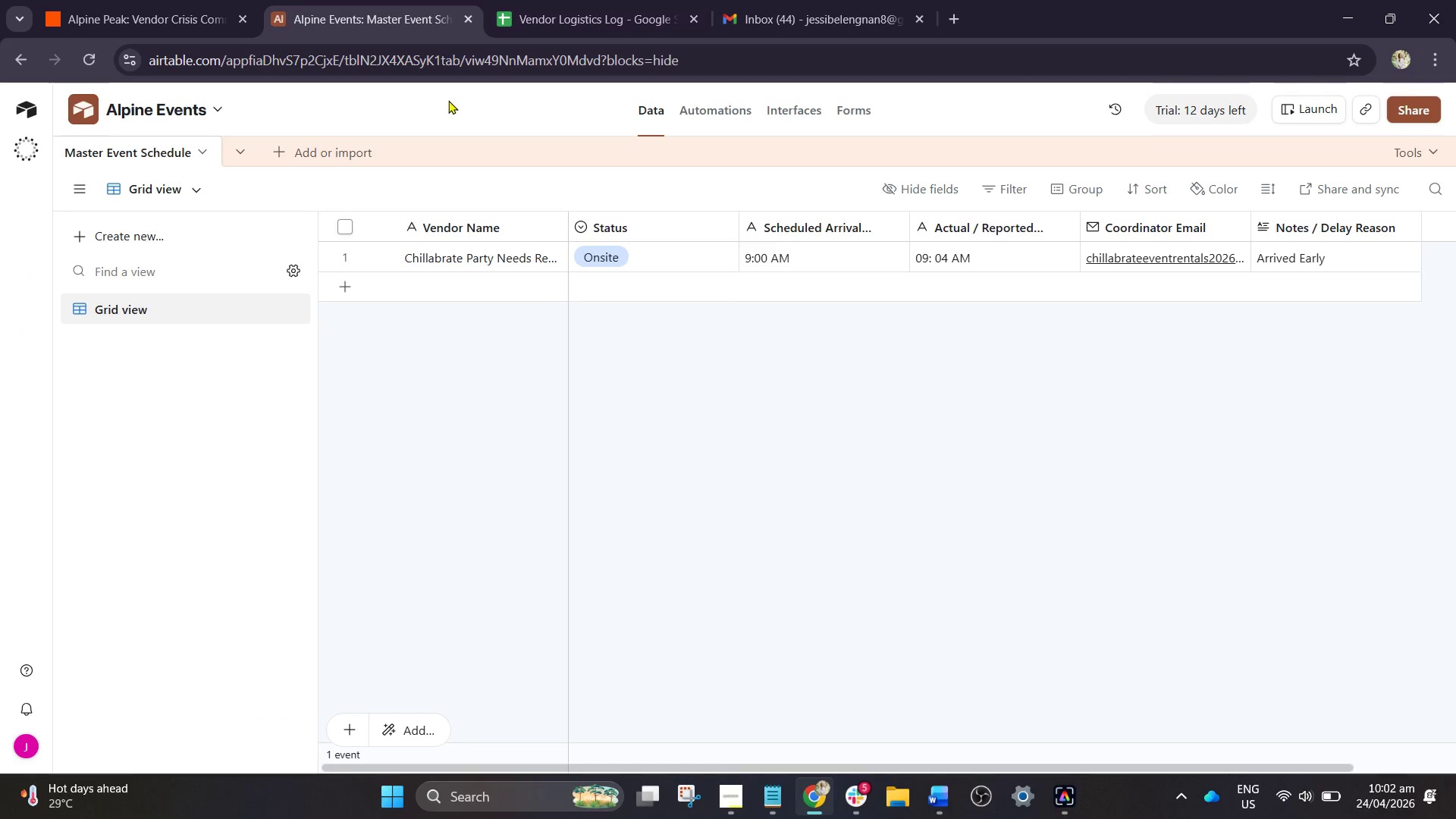 
right_click([327, 256])
 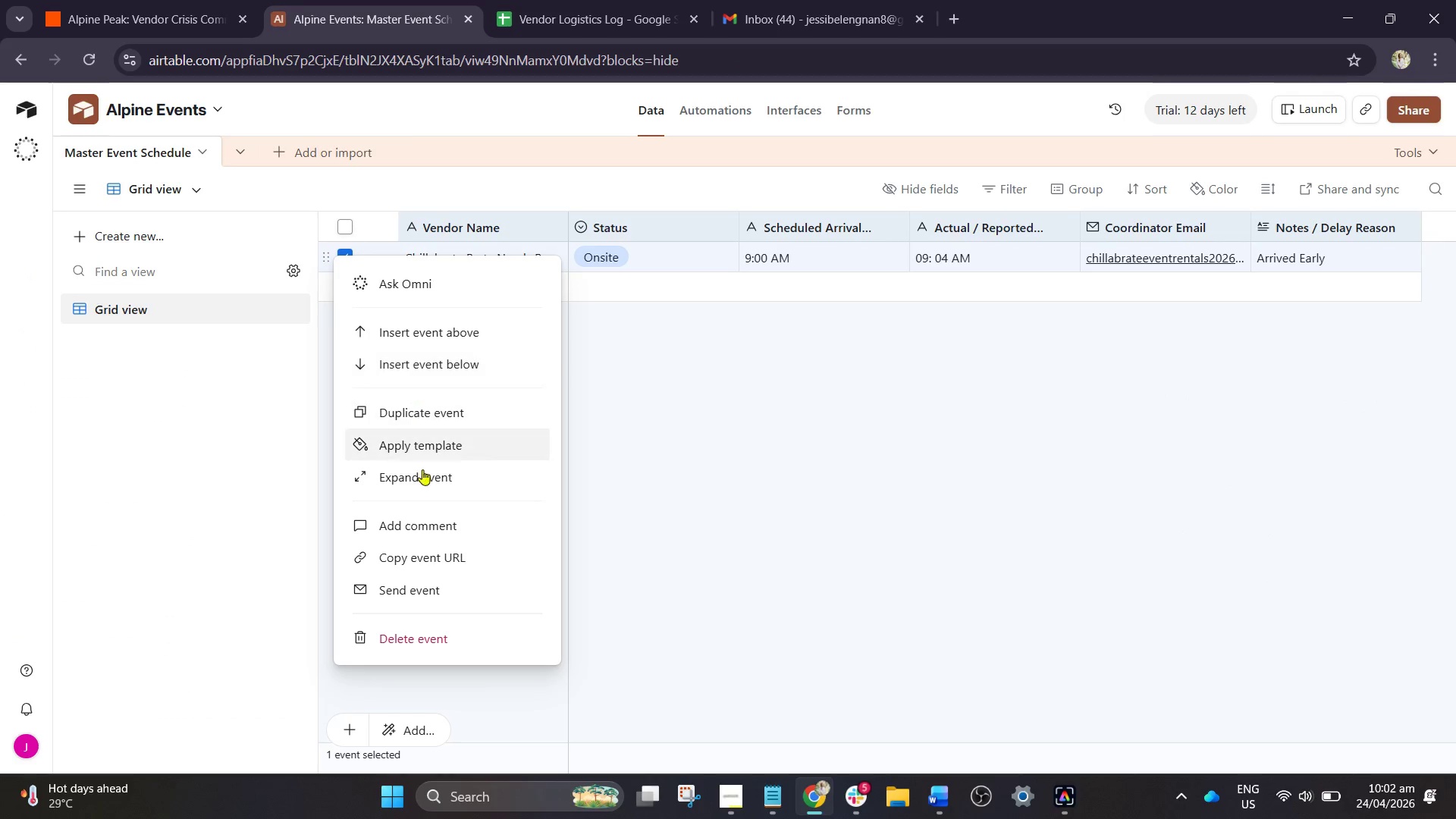 
left_click([411, 632])
 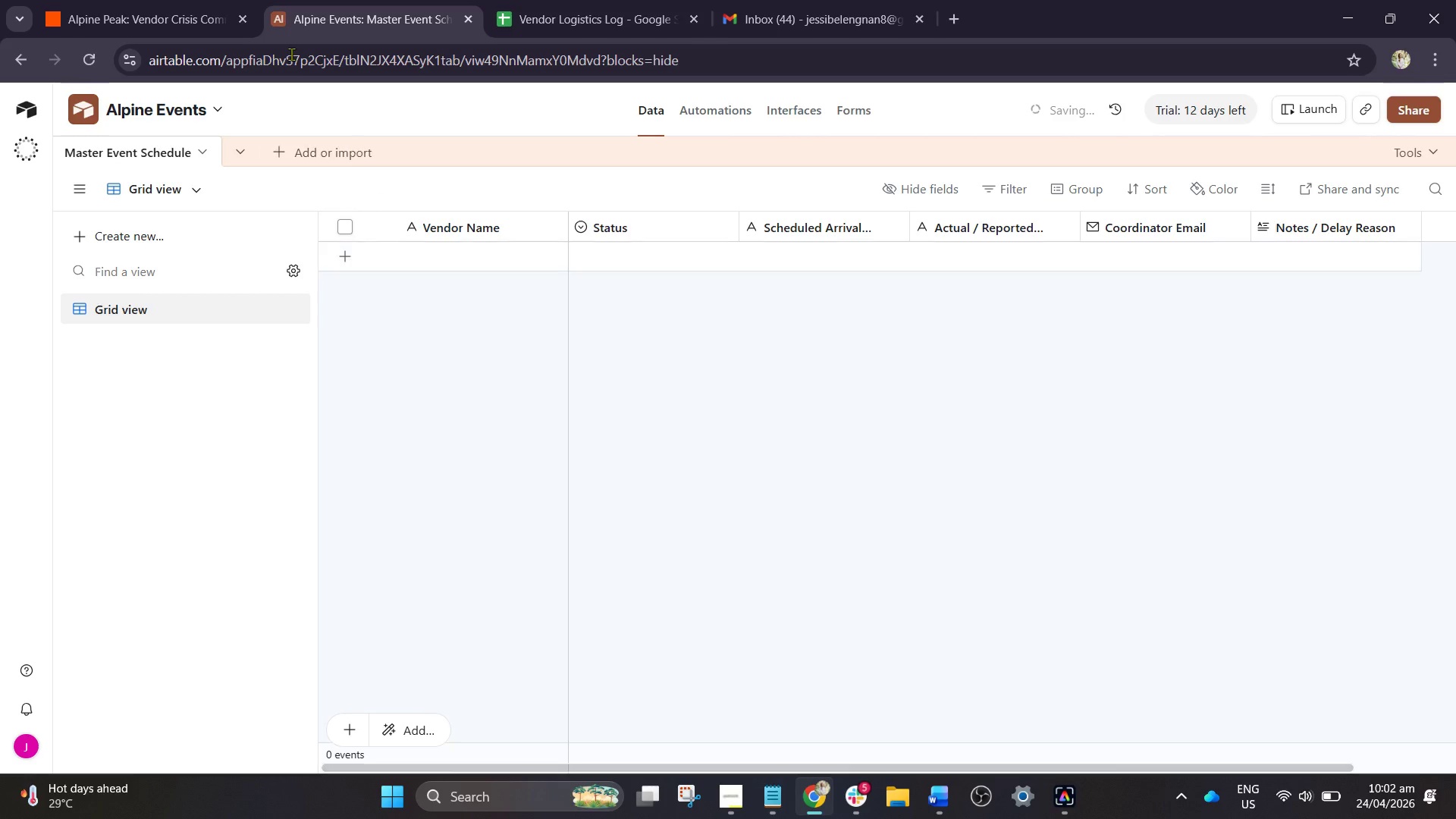 
left_click([159, 0])
 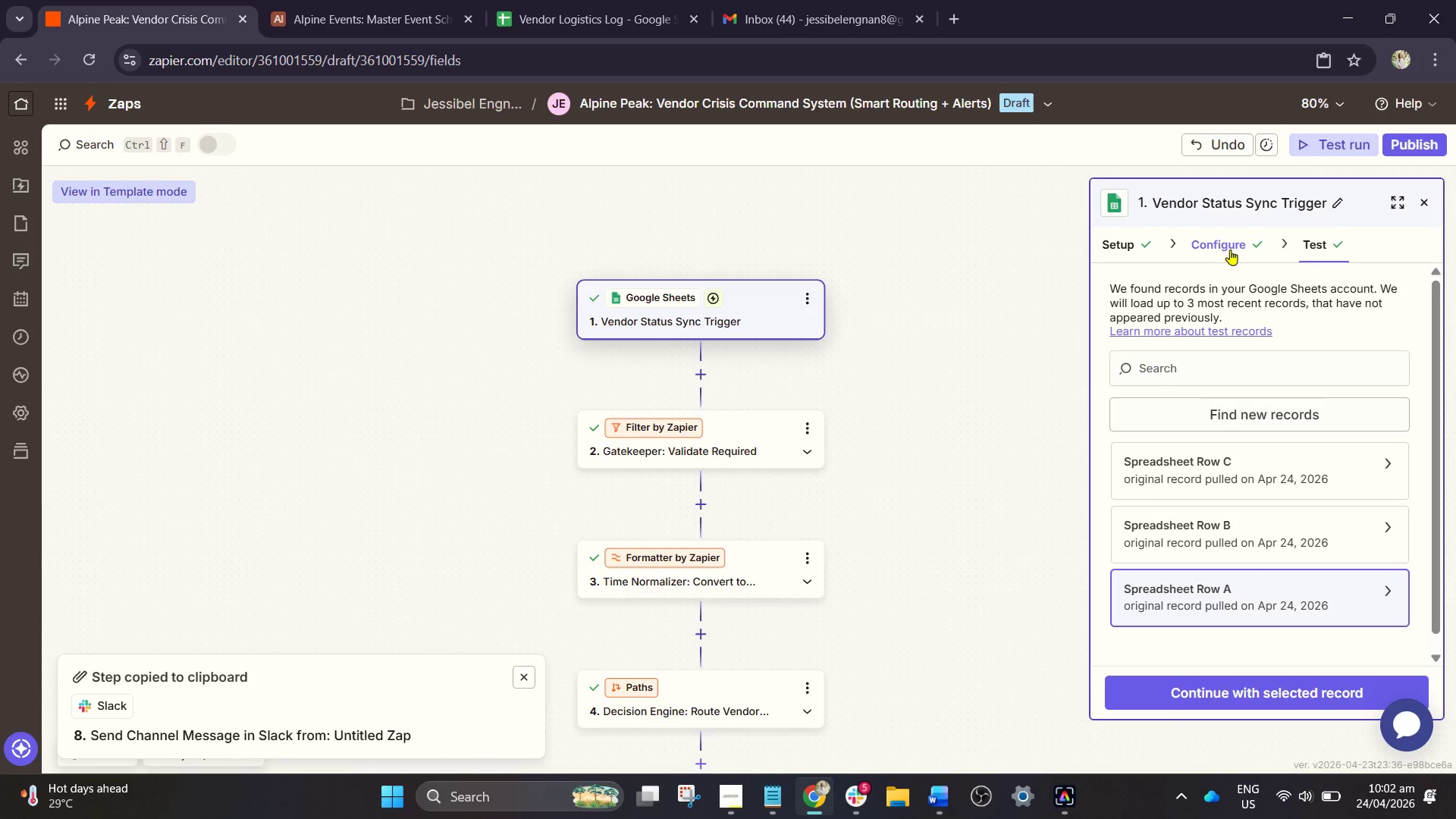 
left_click([1119, 242])
 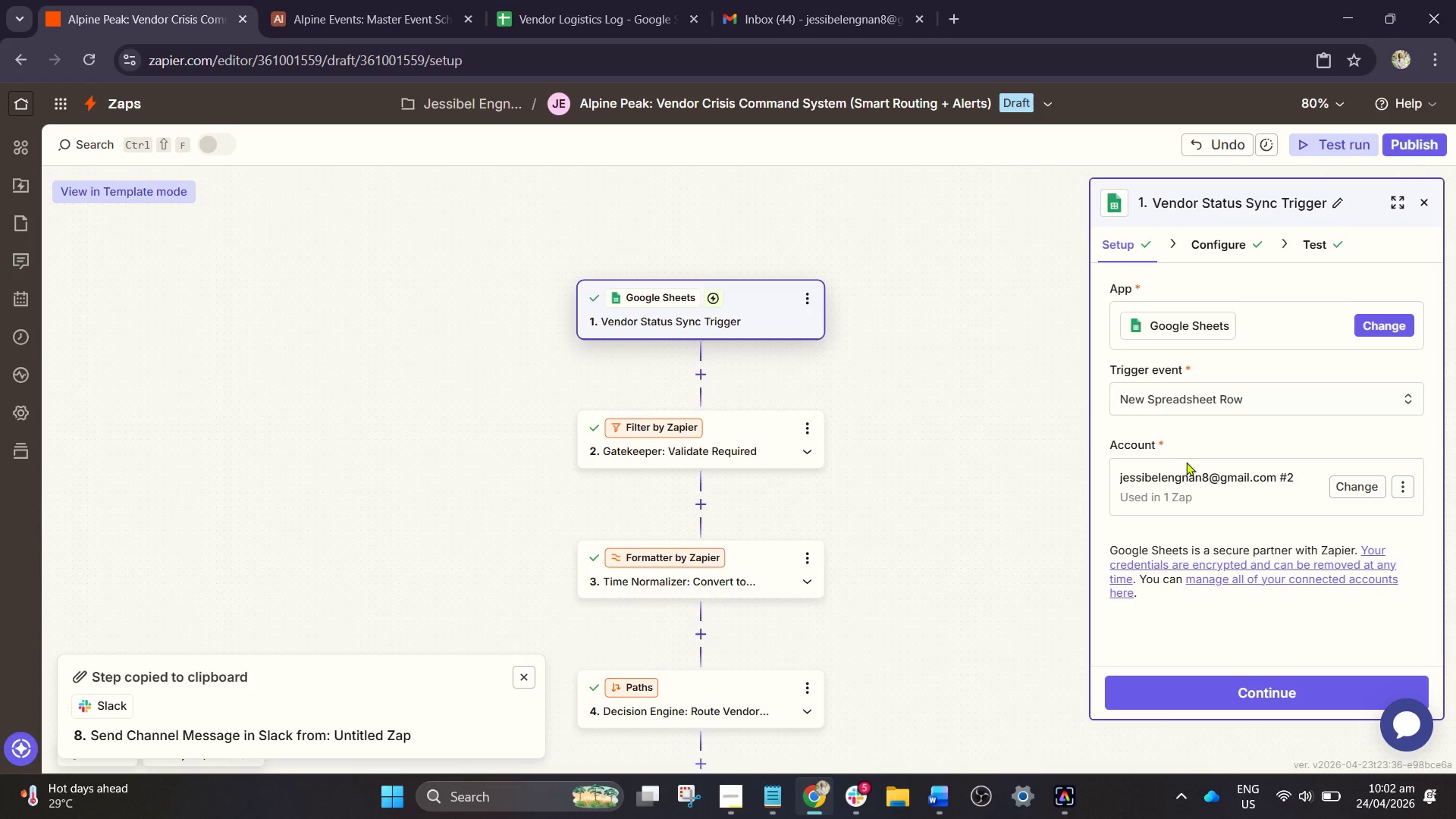 
left_click([1193, 479])
 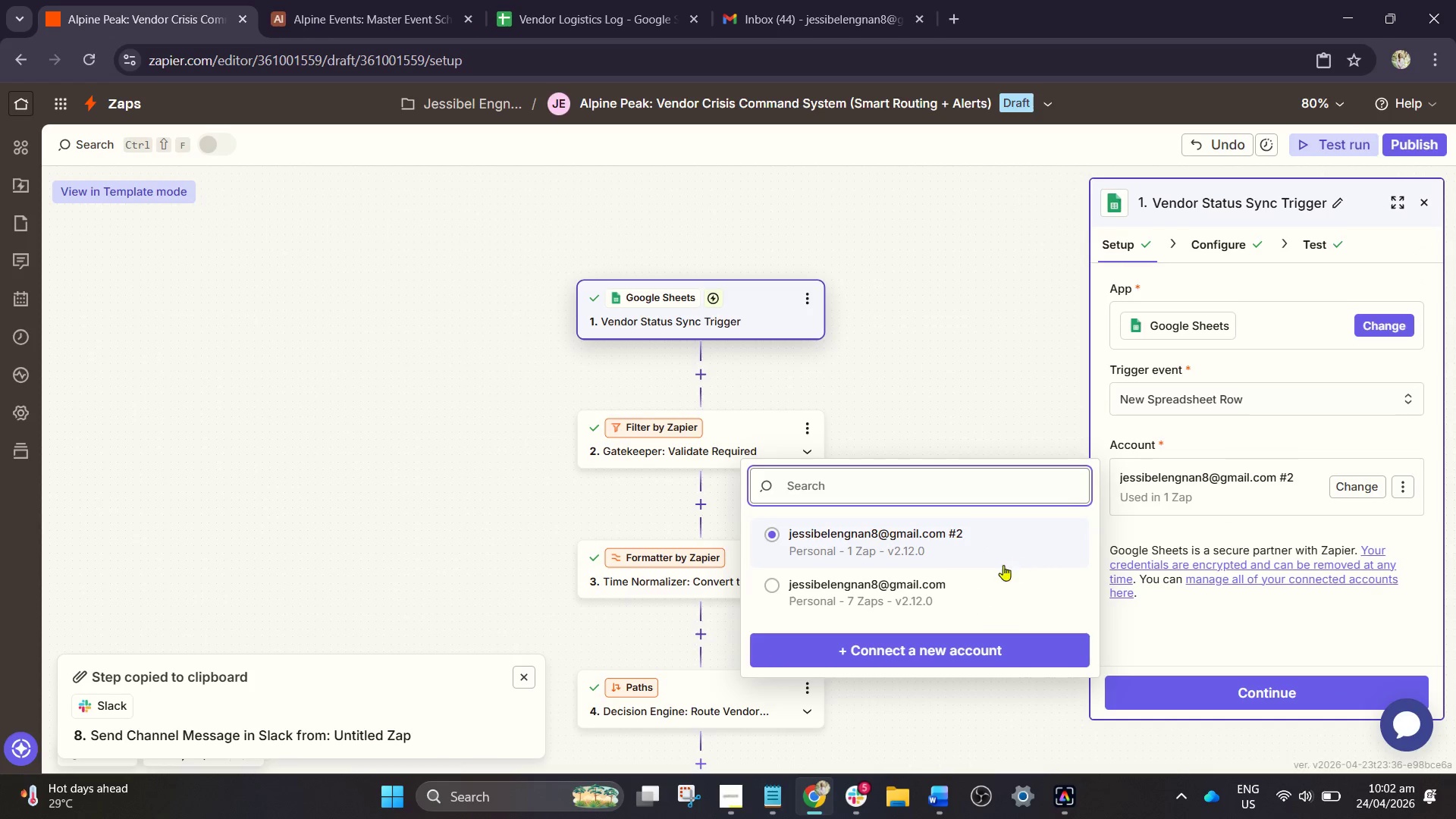 
left_click([946, 593])
 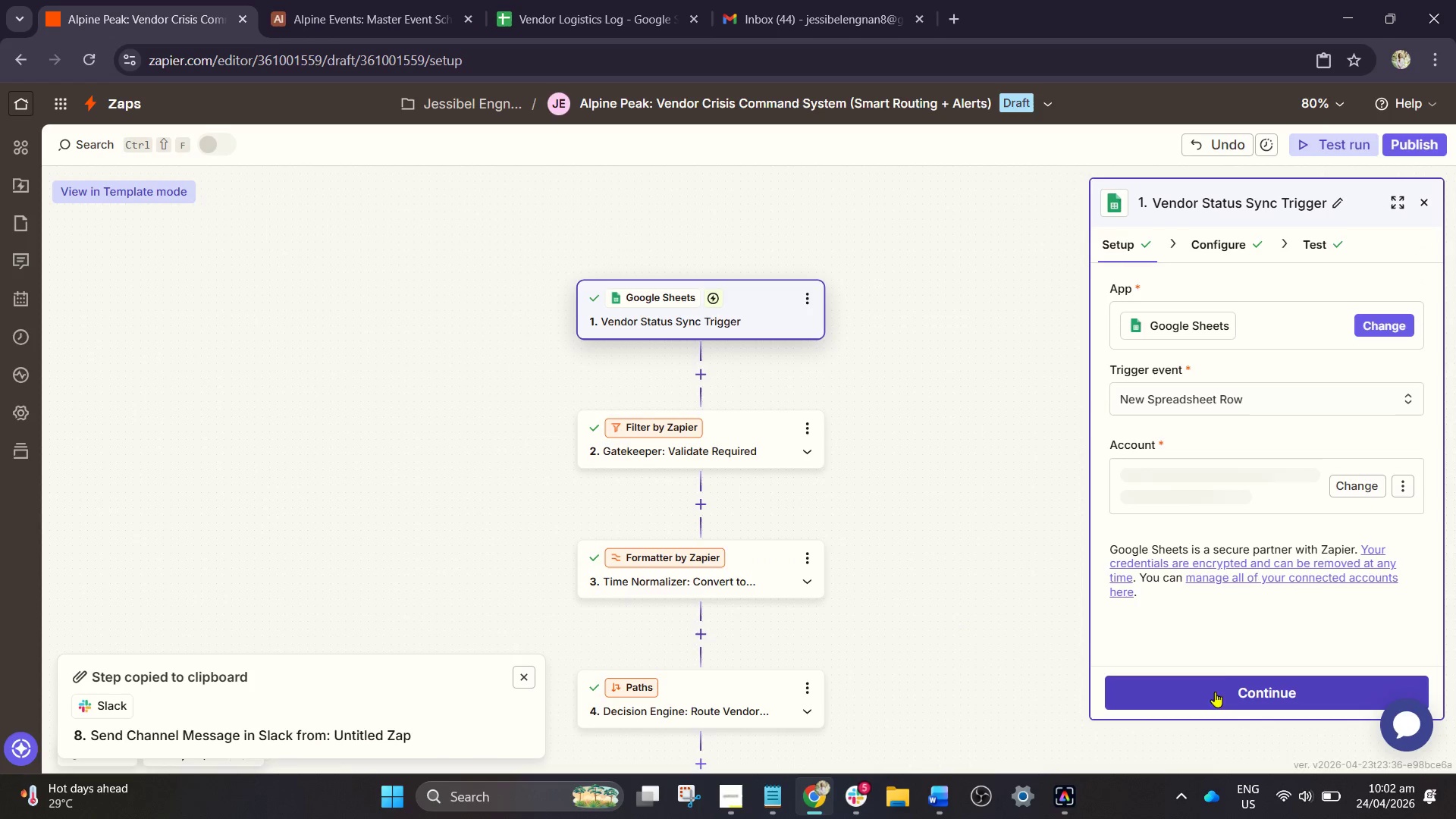 
left_click([1271, 405])
 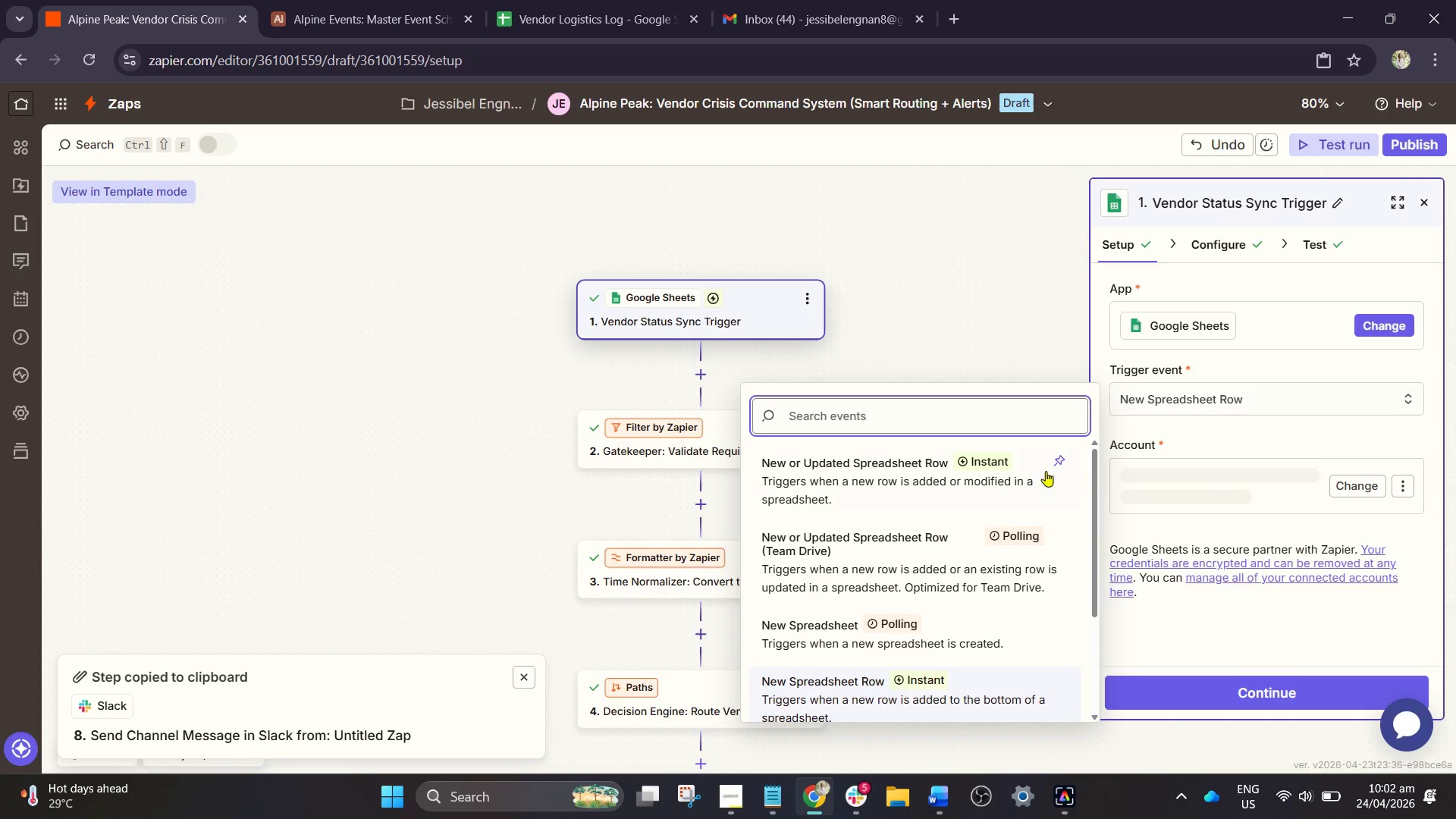 
left_click([1032, 469])
 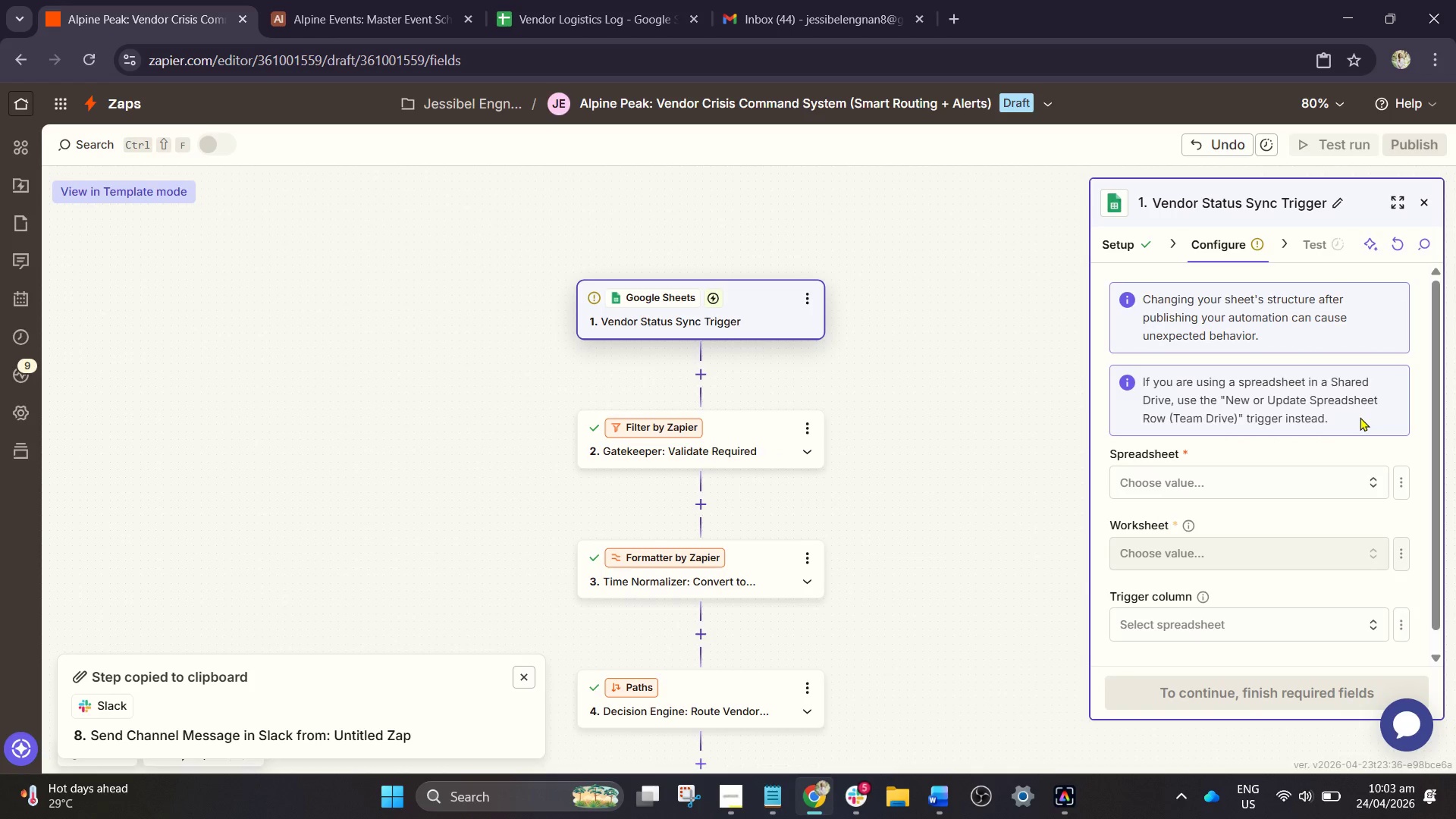 
wait(14.55)
 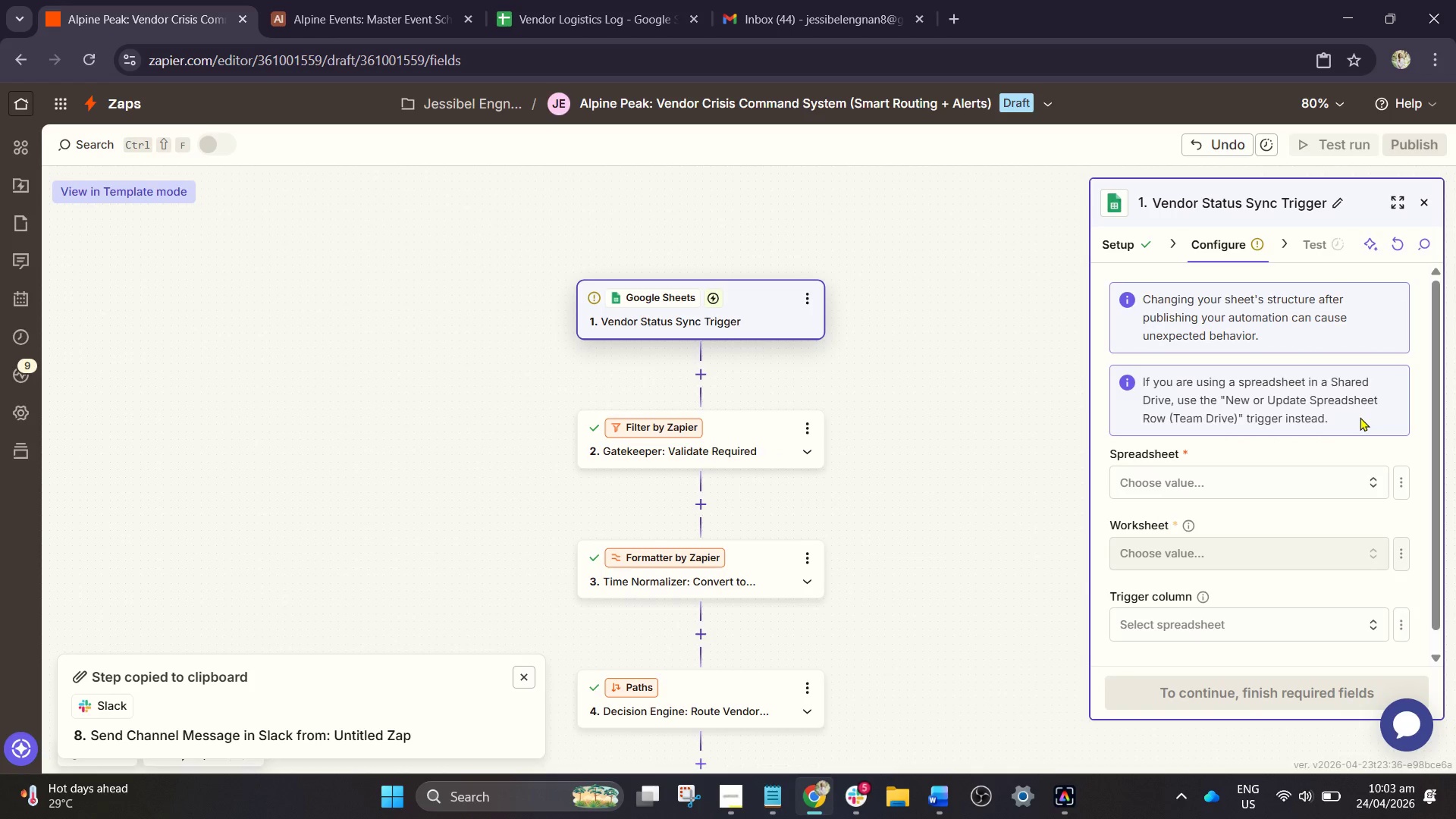 
left_click([1064, 405])
 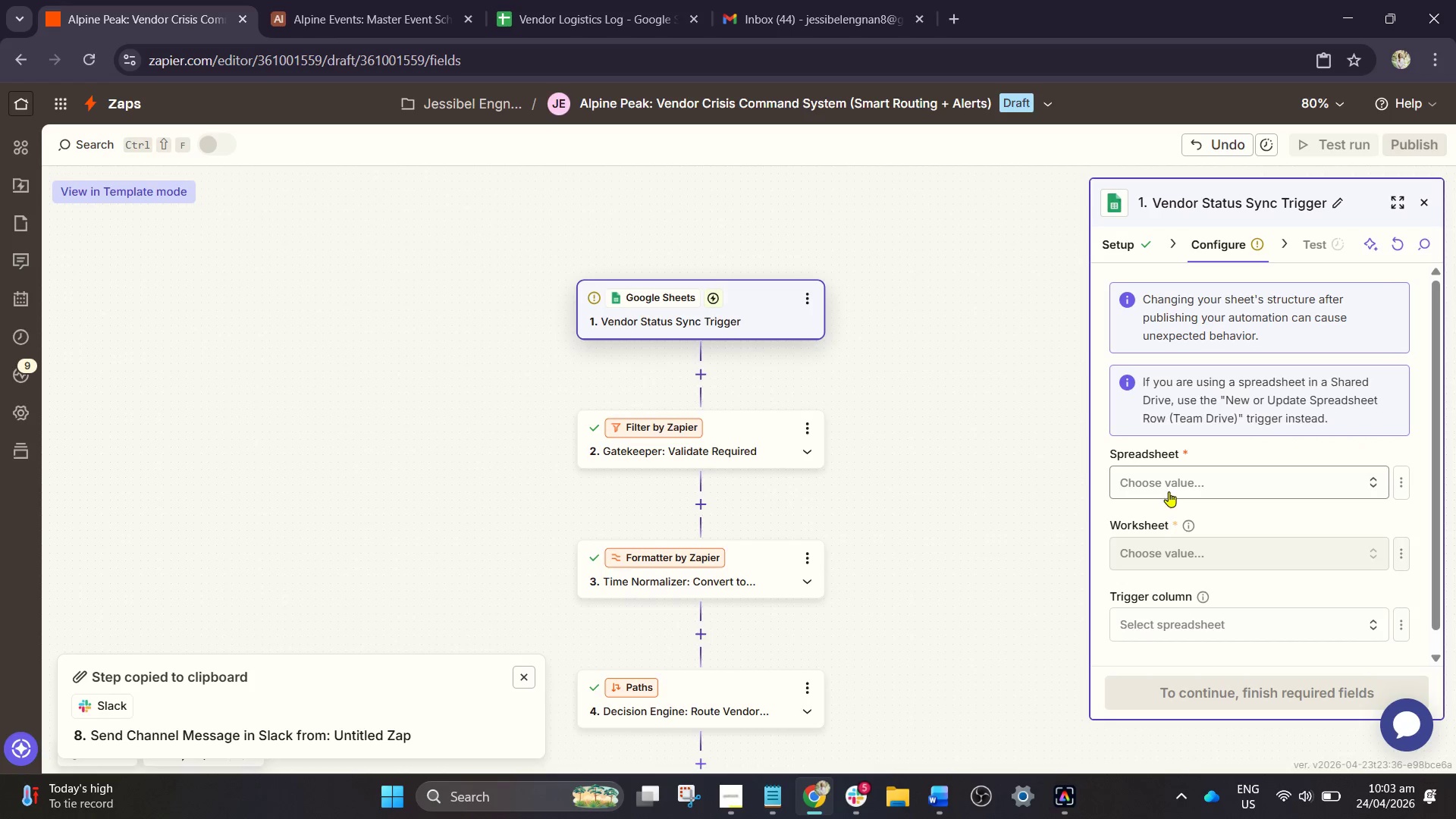 
left_click([1169, 491])
 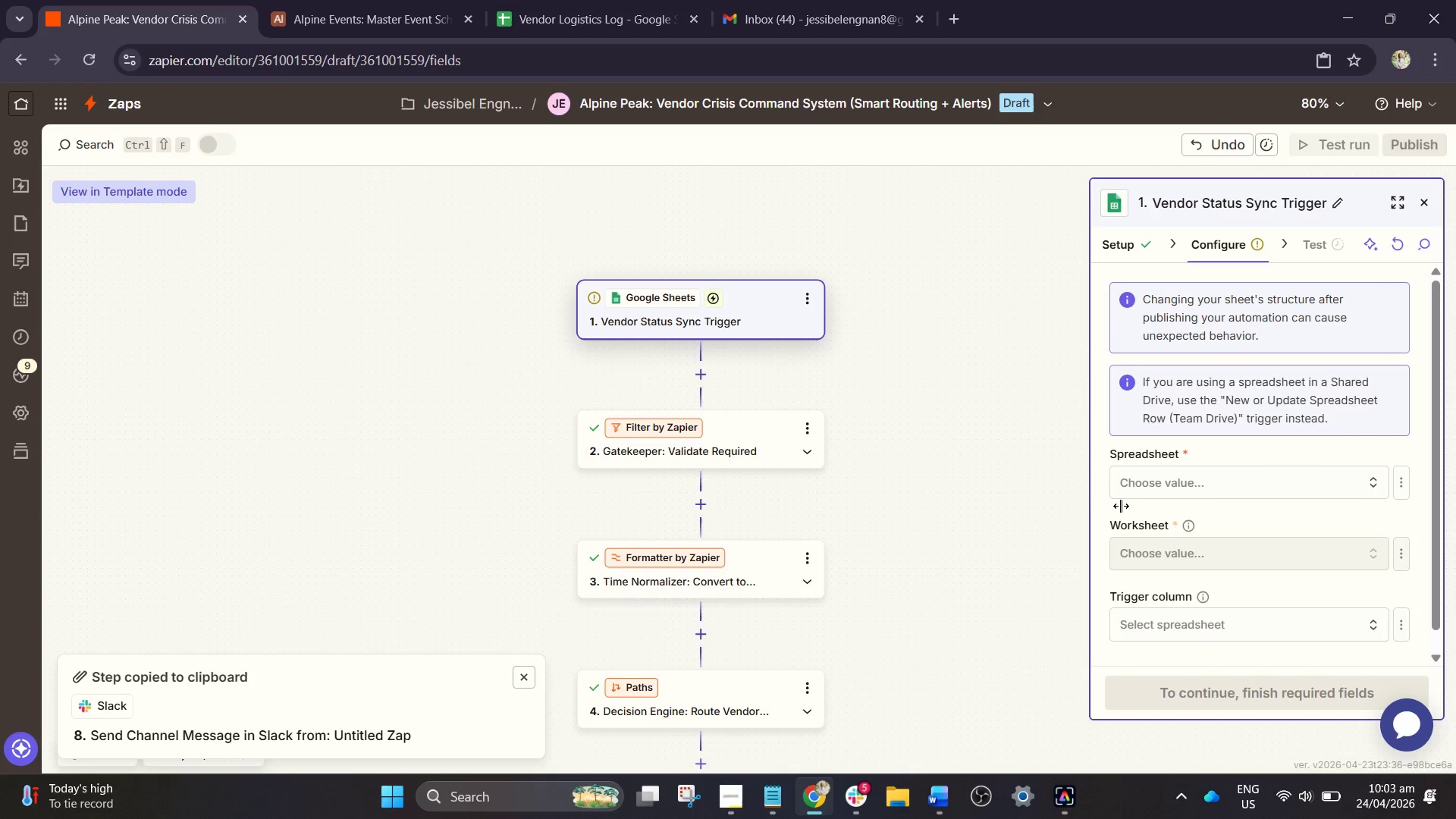 
scroll: coordinate [1143, 510], scroll_direction: none, amount: 0.0
 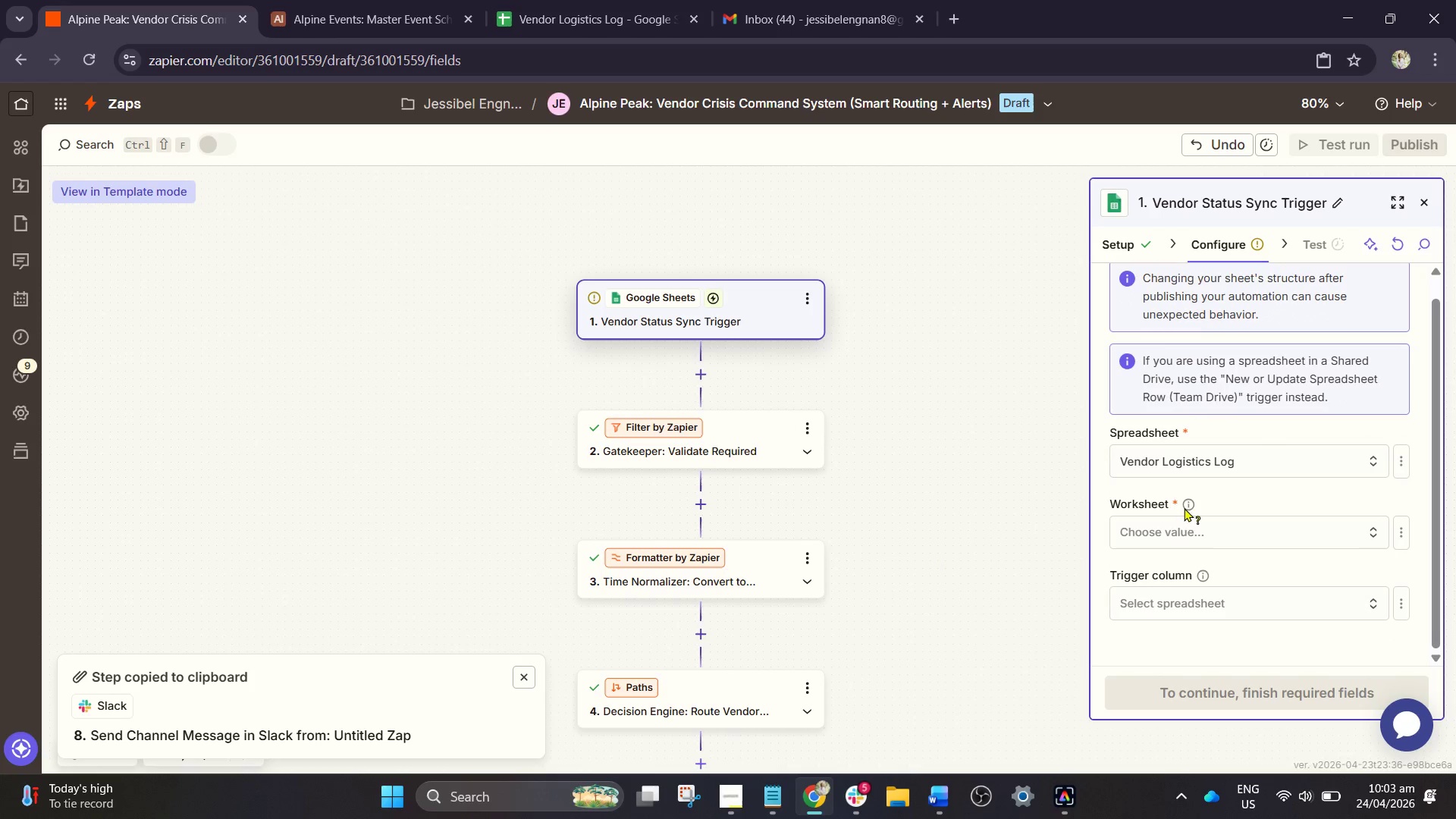 
left_click([1178, 528])
 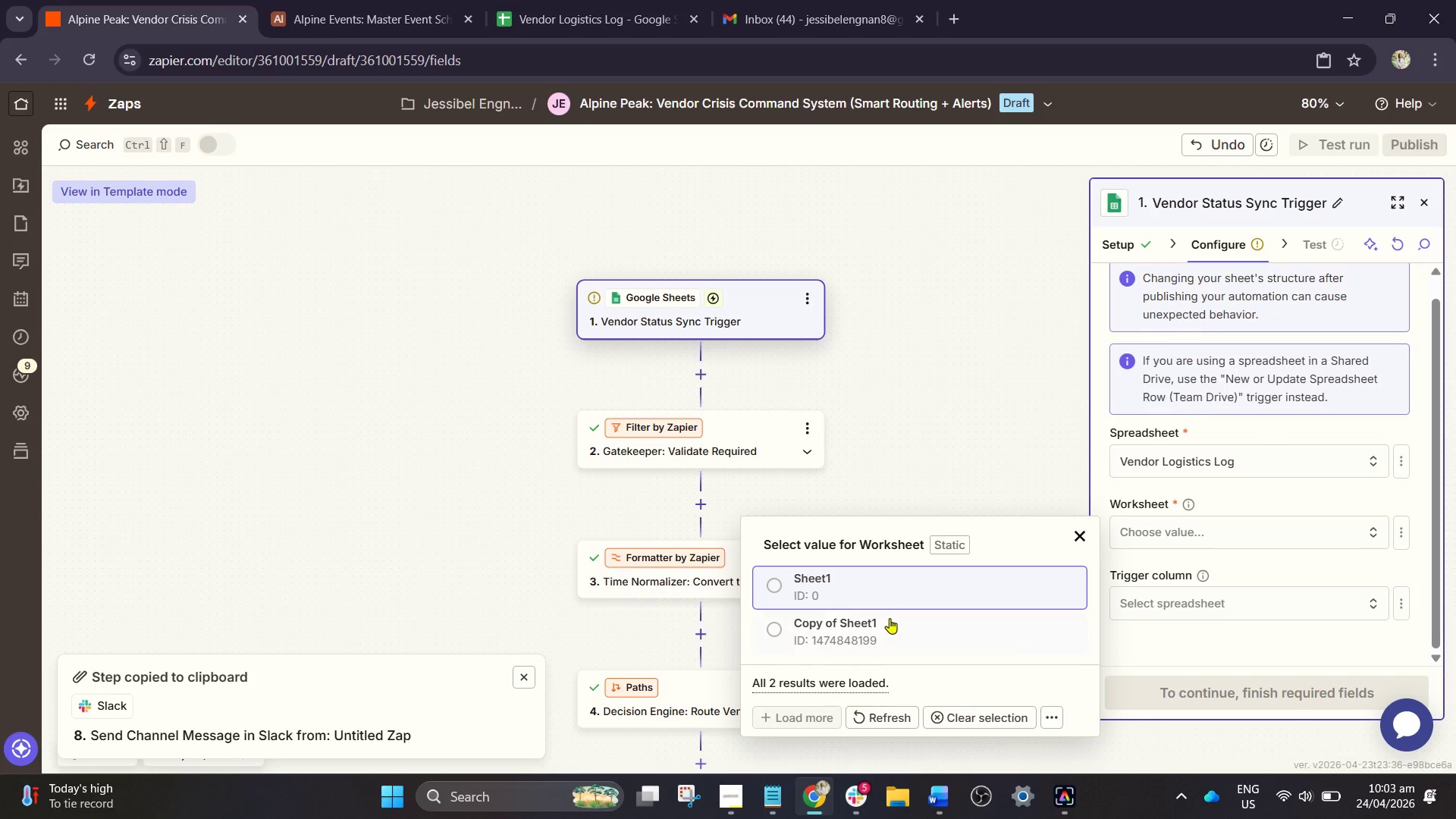 
left_click([839, 587])
 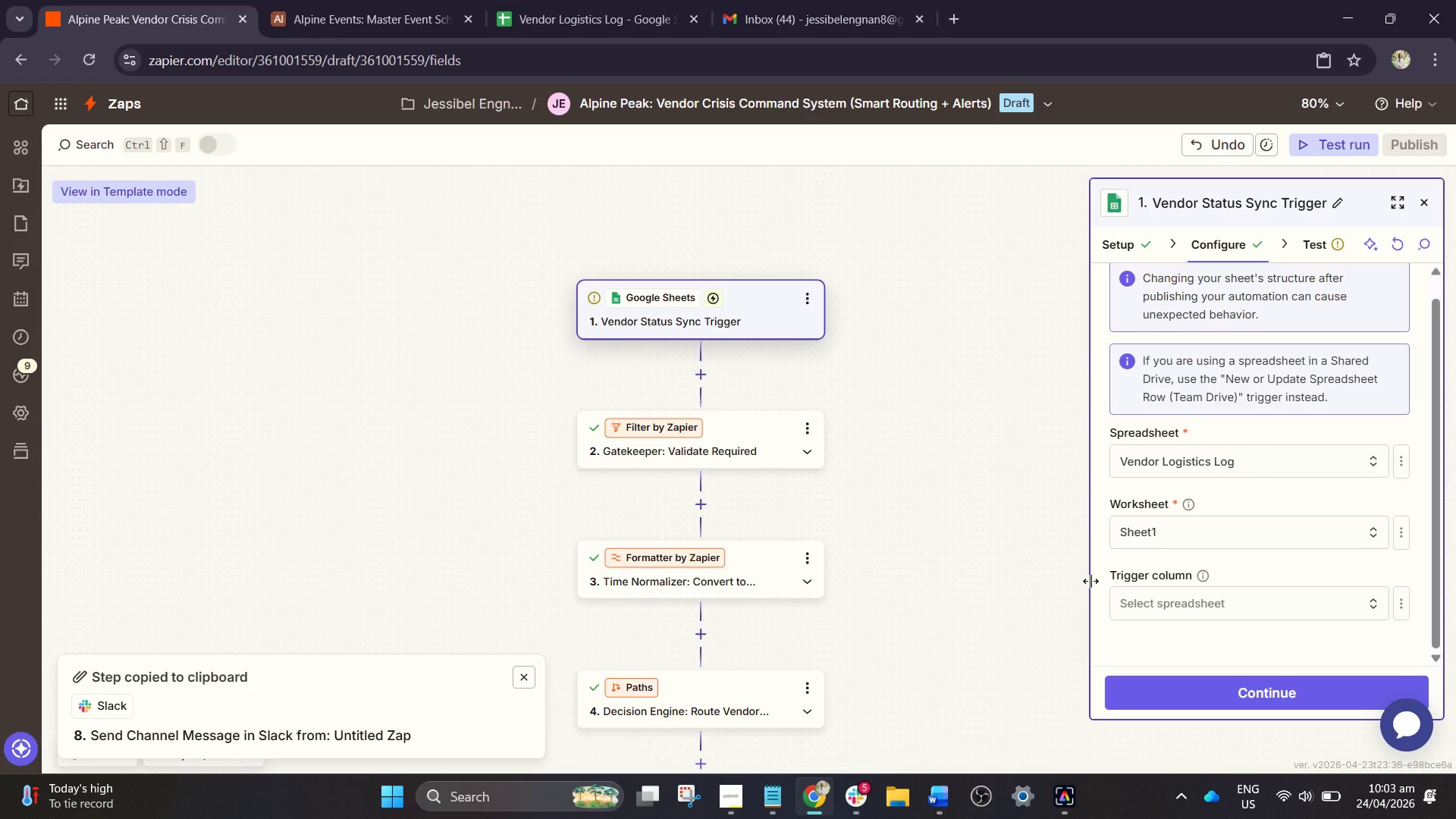 
wait(31.5)
 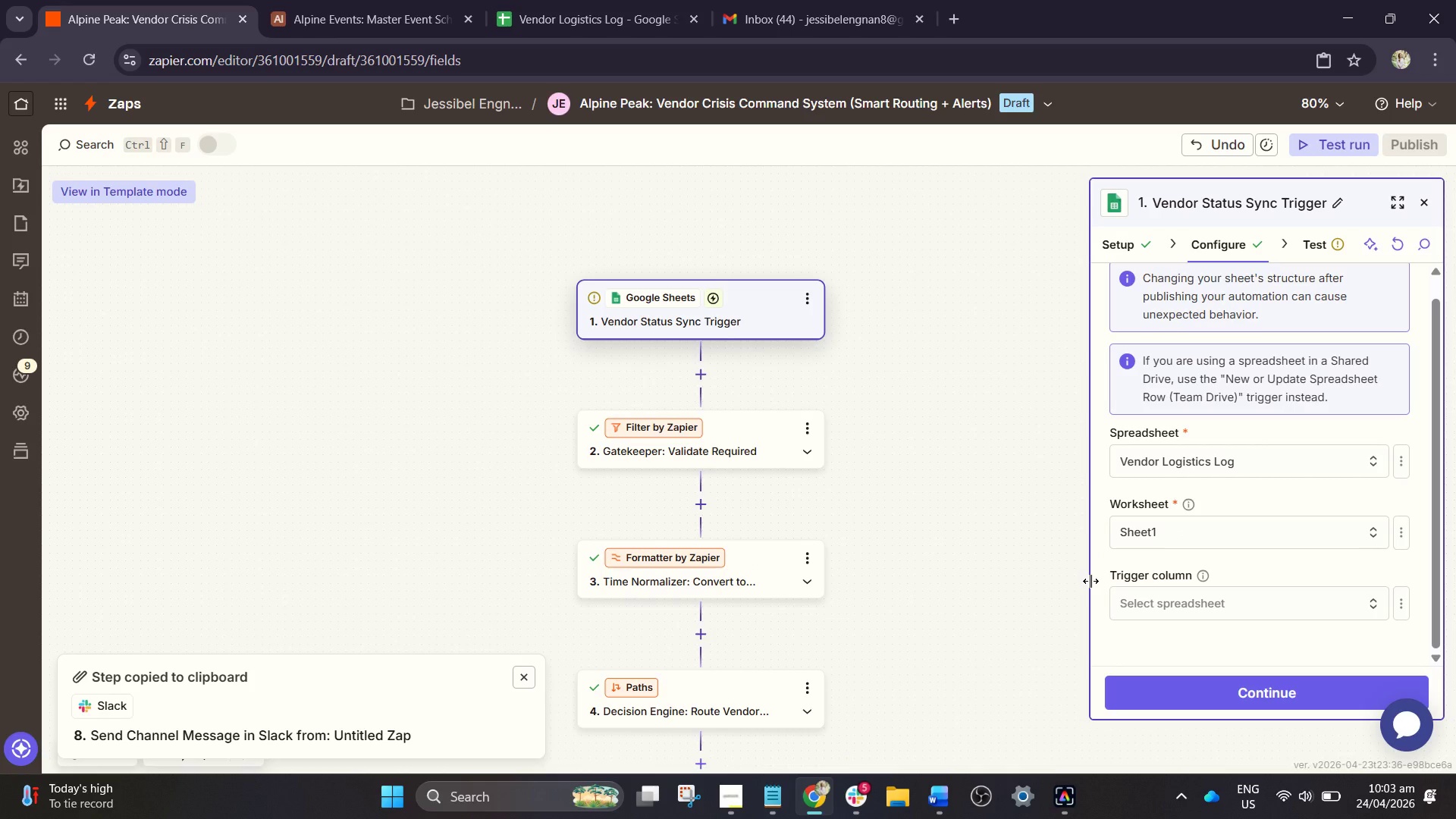 
left_click([275, 759])
 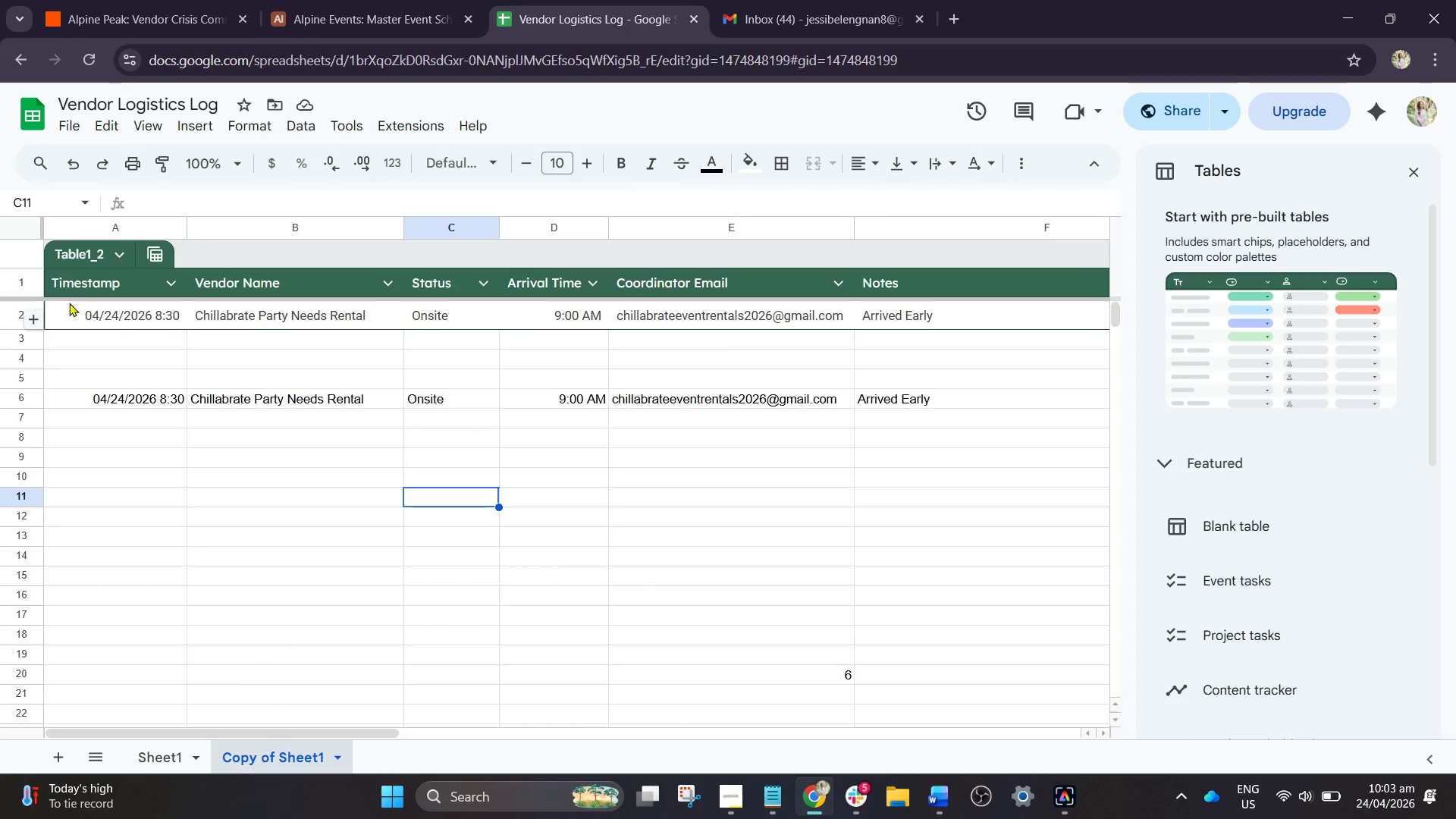 
left_click_drag(start_coordinate=[67, 308], to_coordinate=[979, 311])
 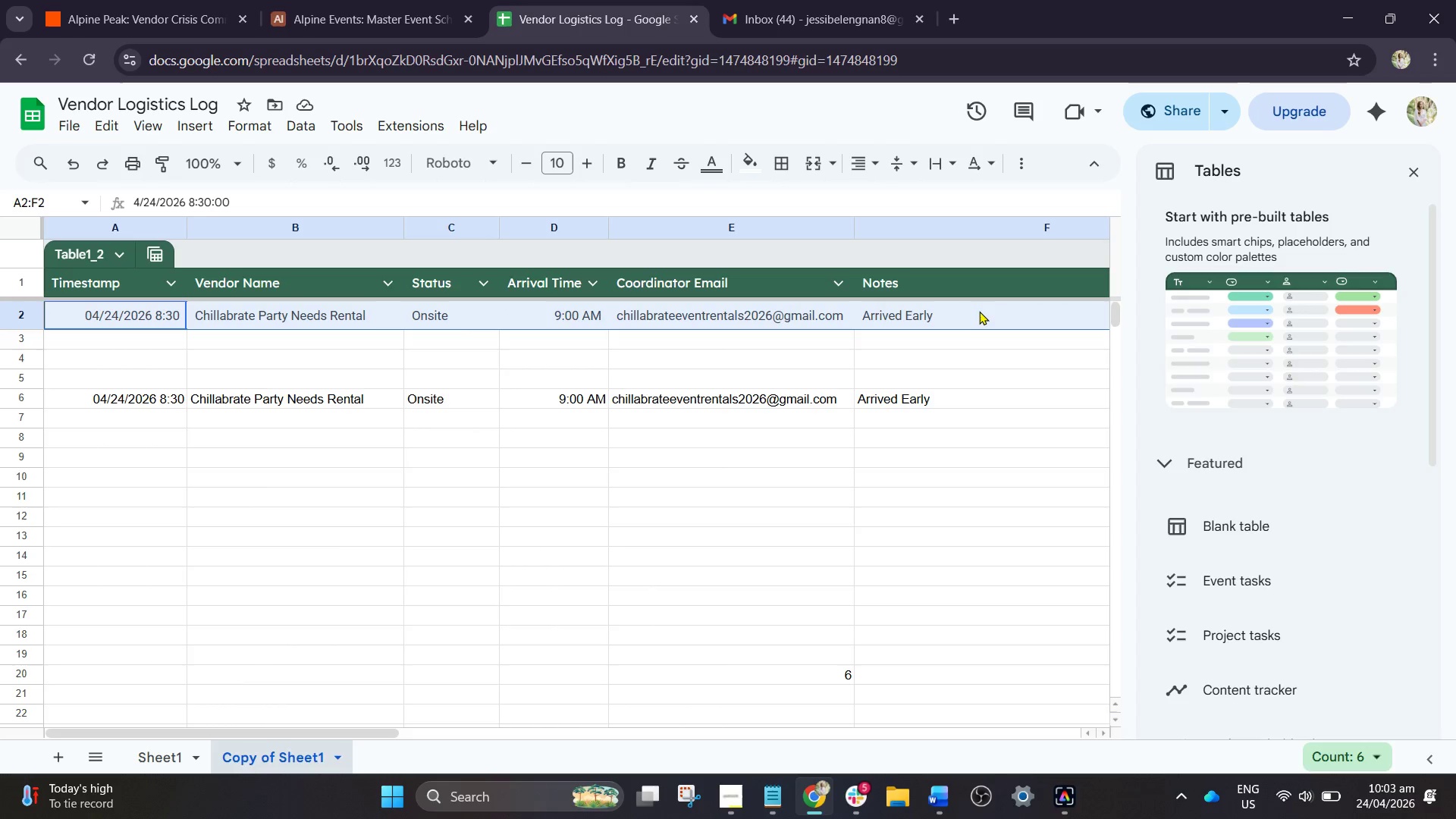 
key(Control+C)
 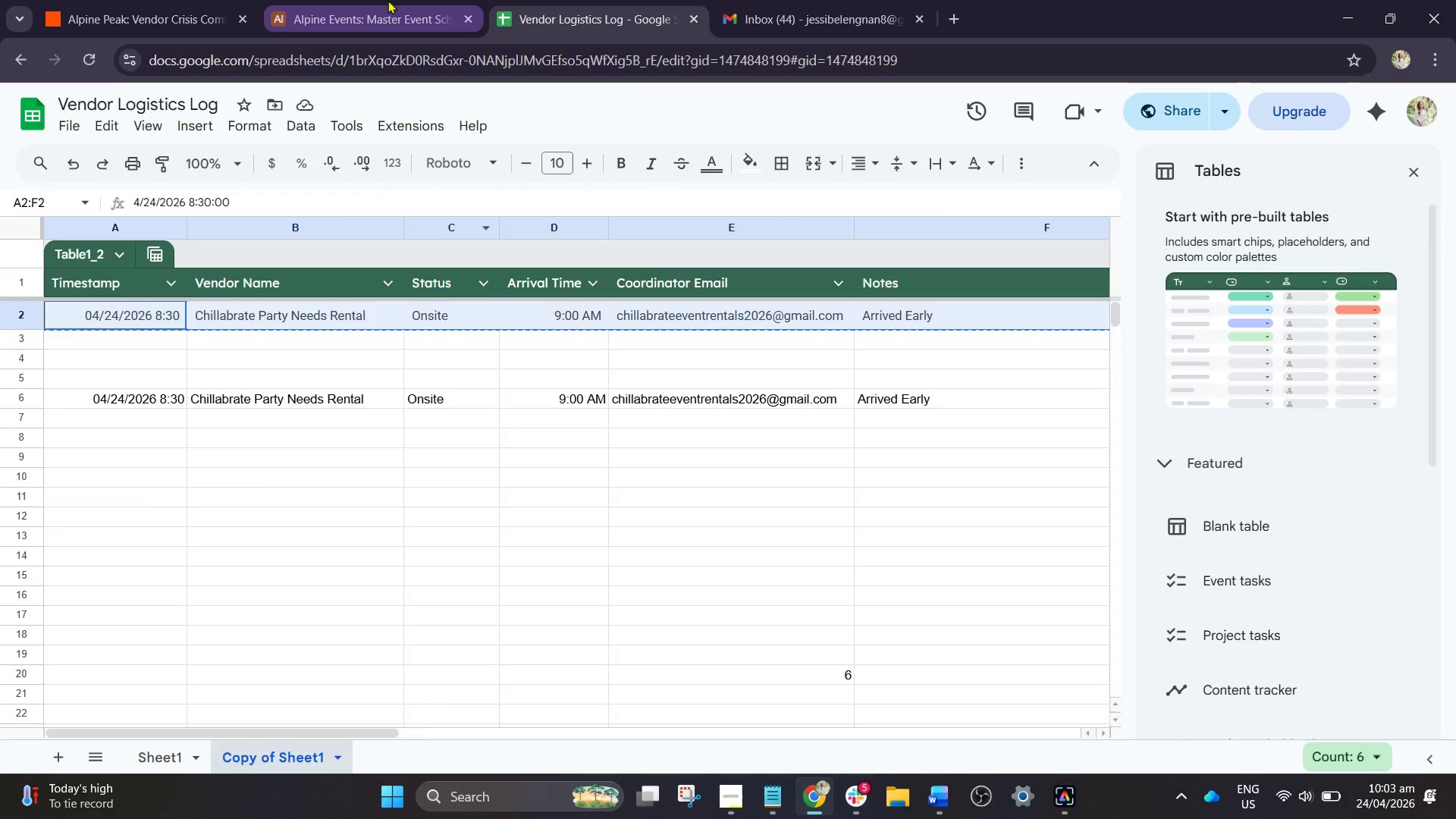 
left_click([388, 0])
 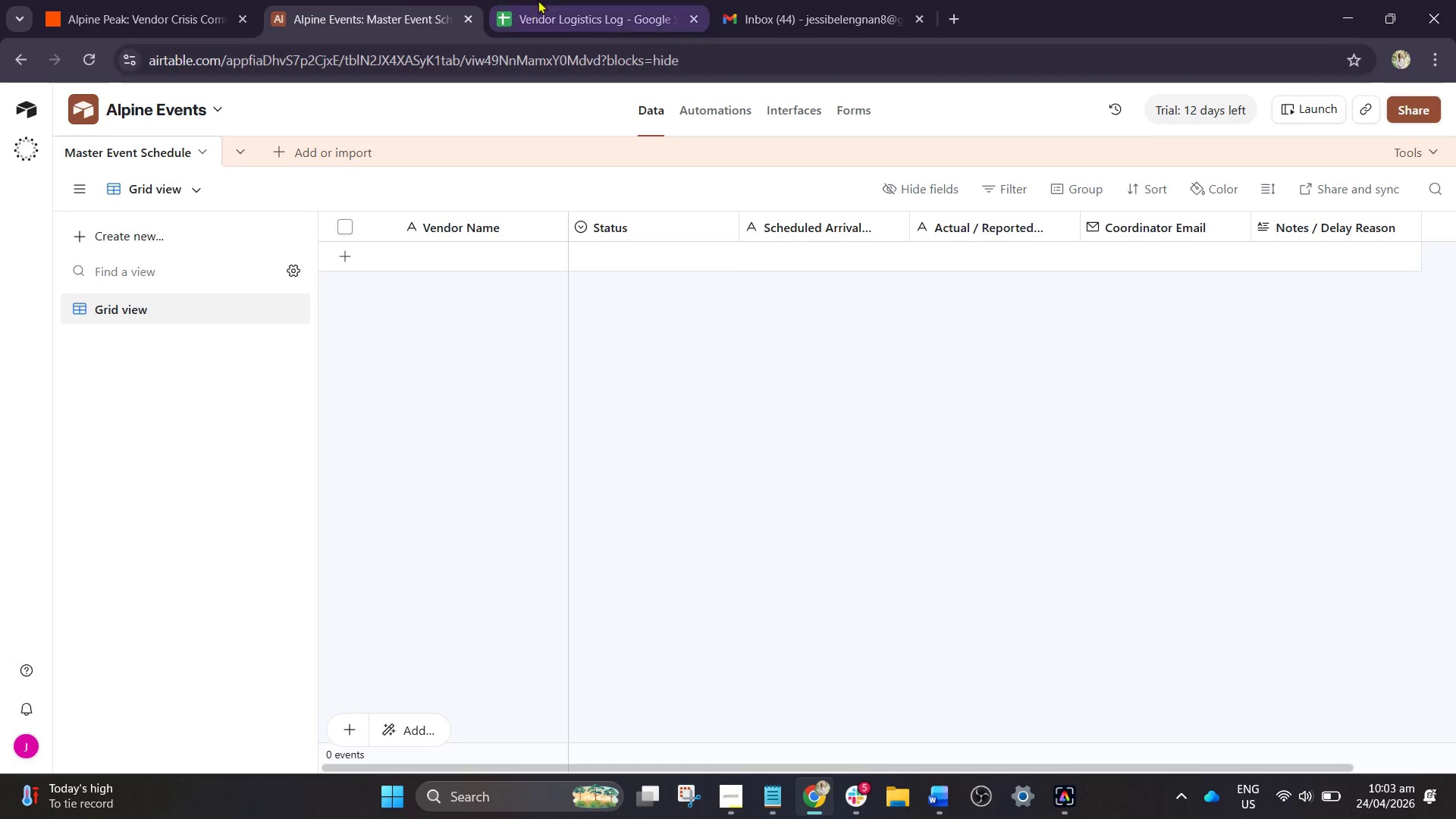 
left_click([554, 0])
 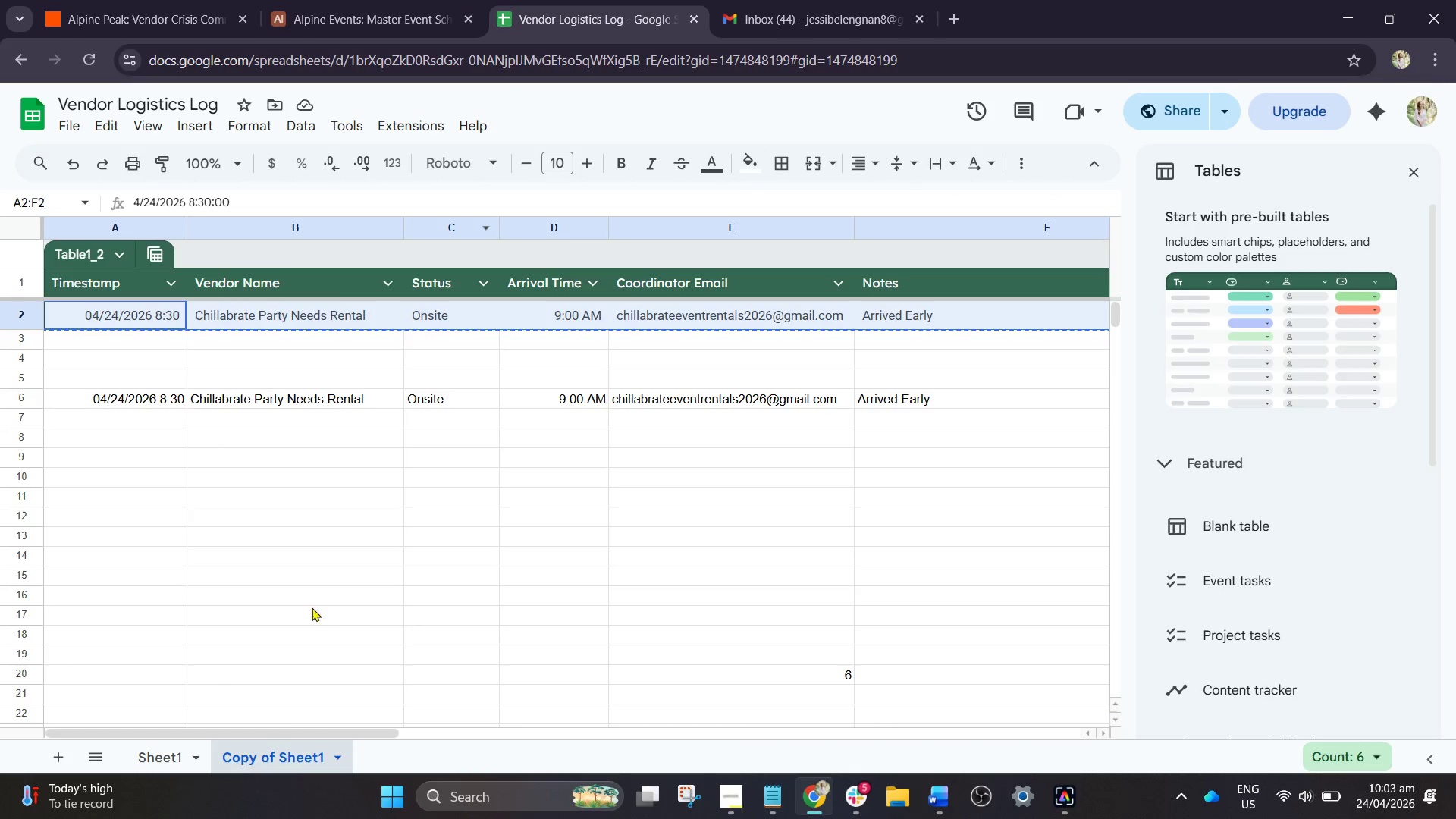 
left_click([154, 754])
 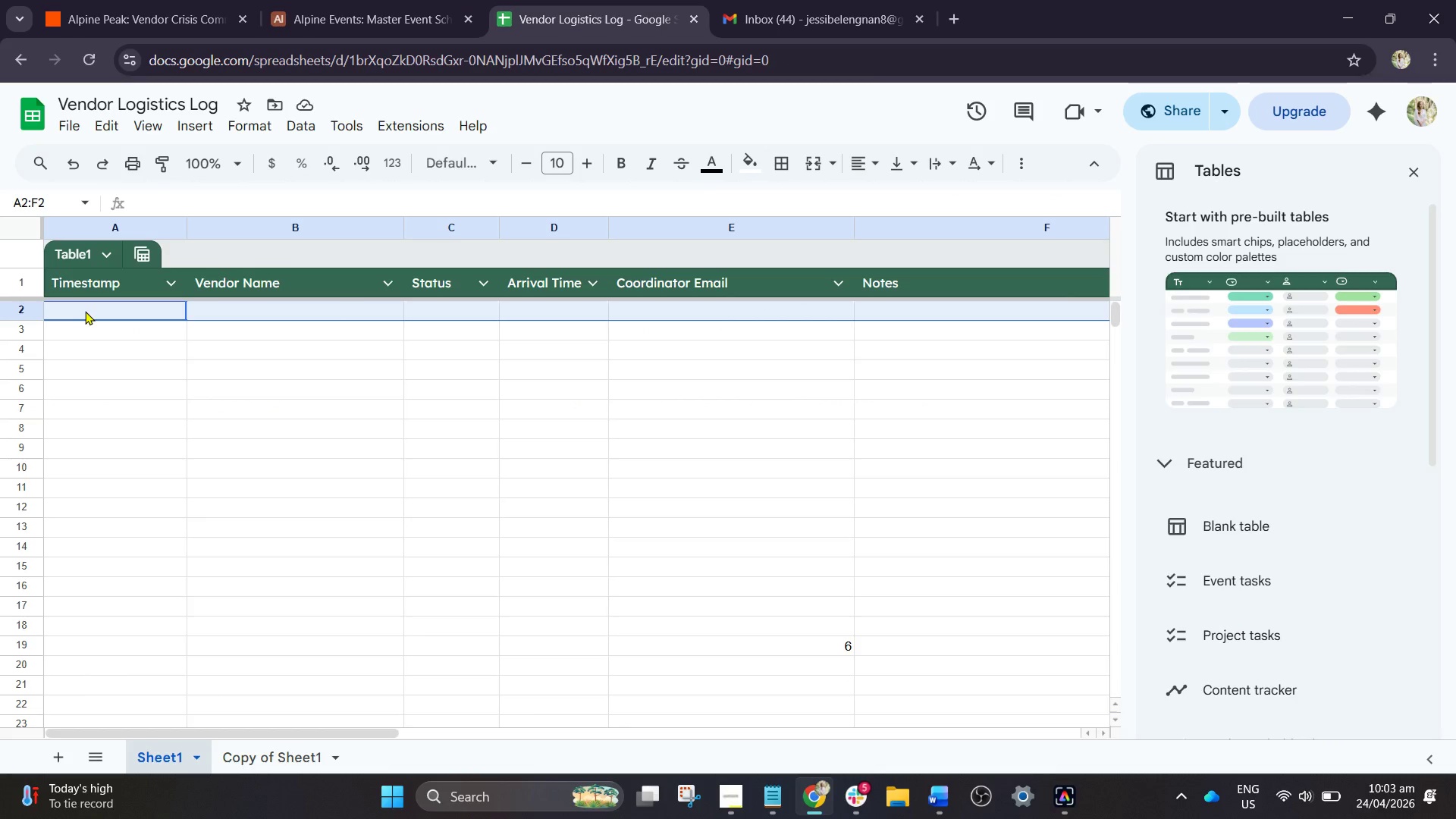 
left_click_drag(start_coordinate=[86, 309], to_coordinate=[899, 307])
 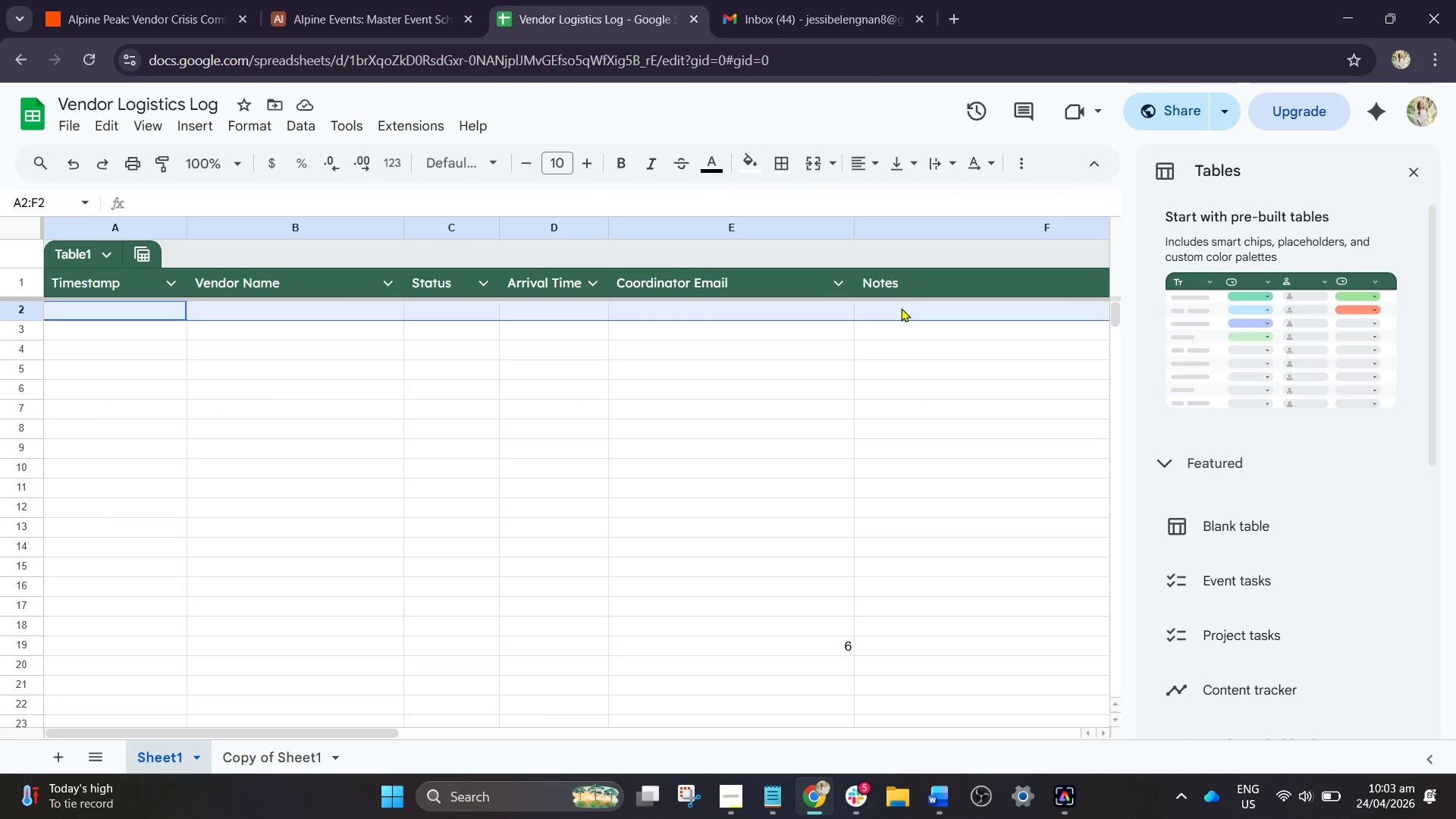 
key(Control+V)
 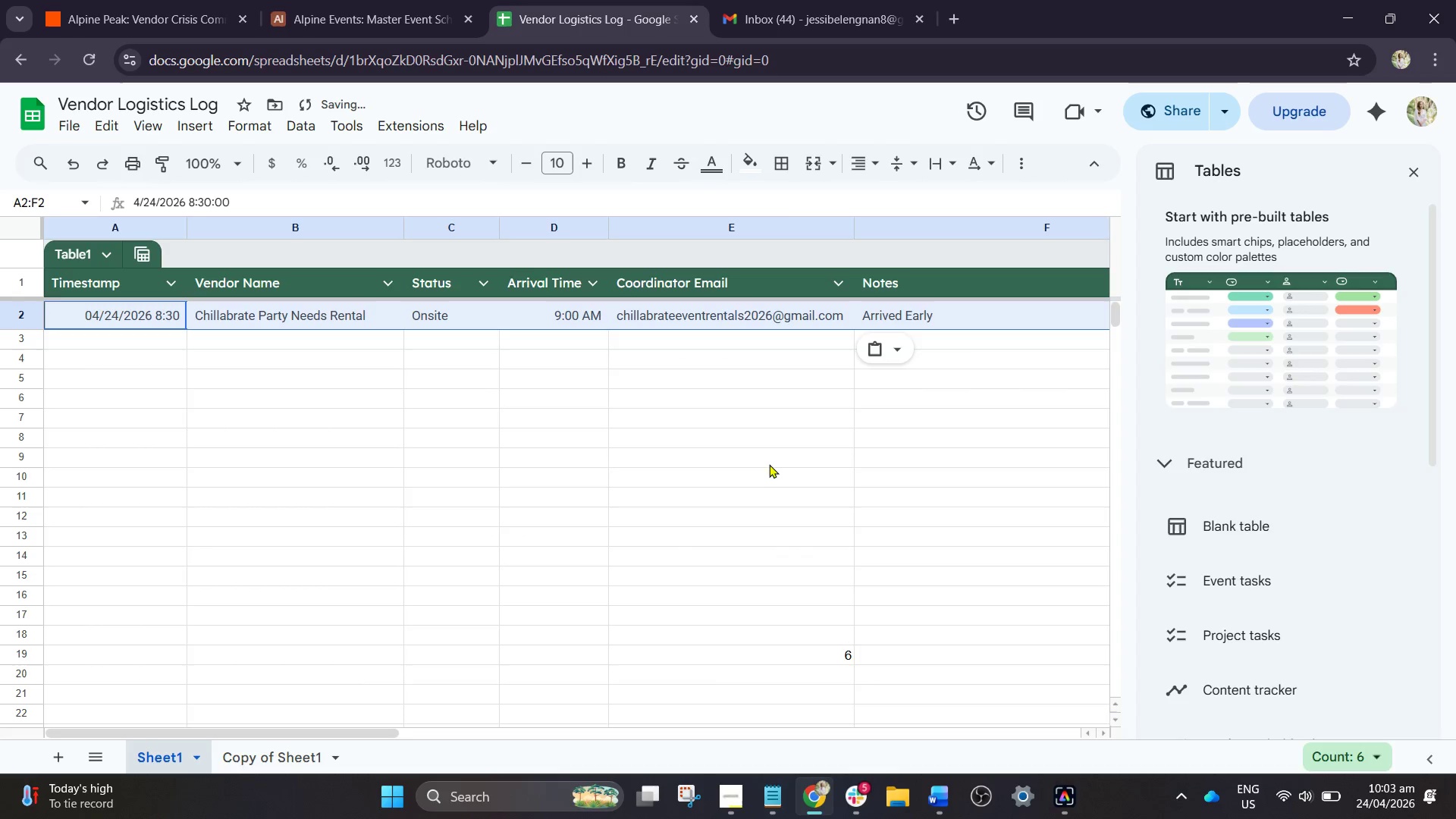 
left_click([755, 479])
 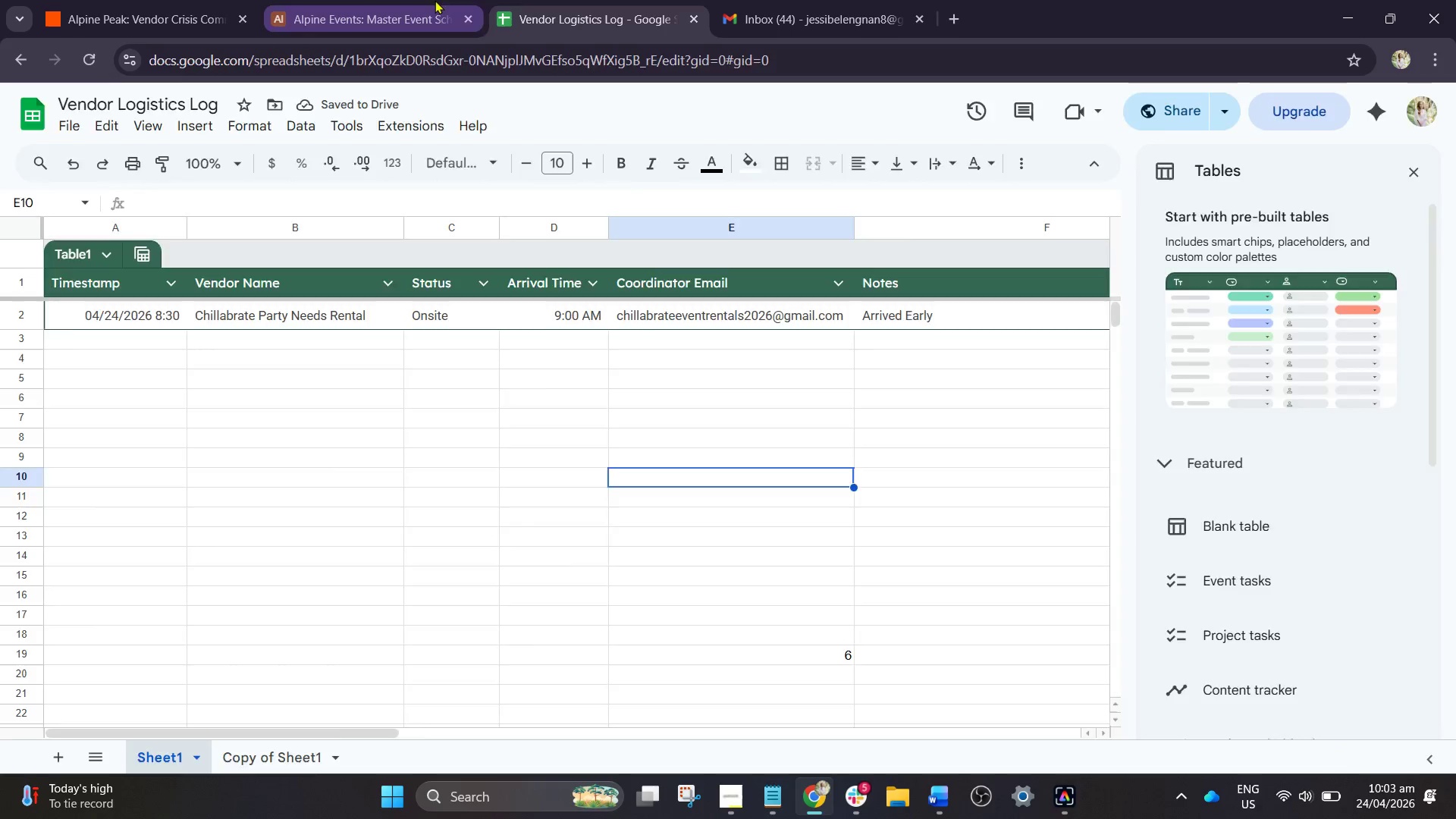 
double_click([552, 0])
 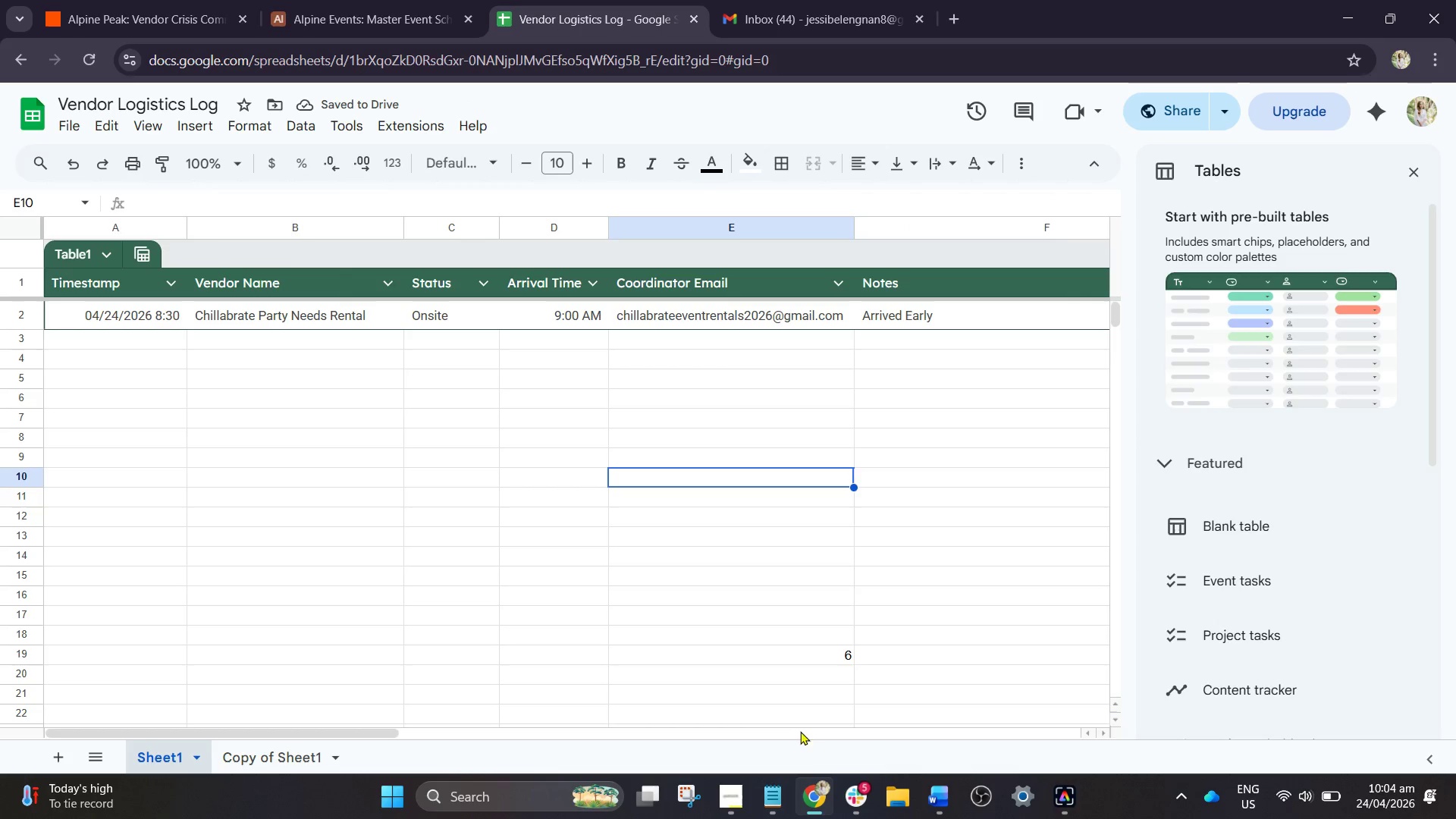 
left_click([814, 790])
 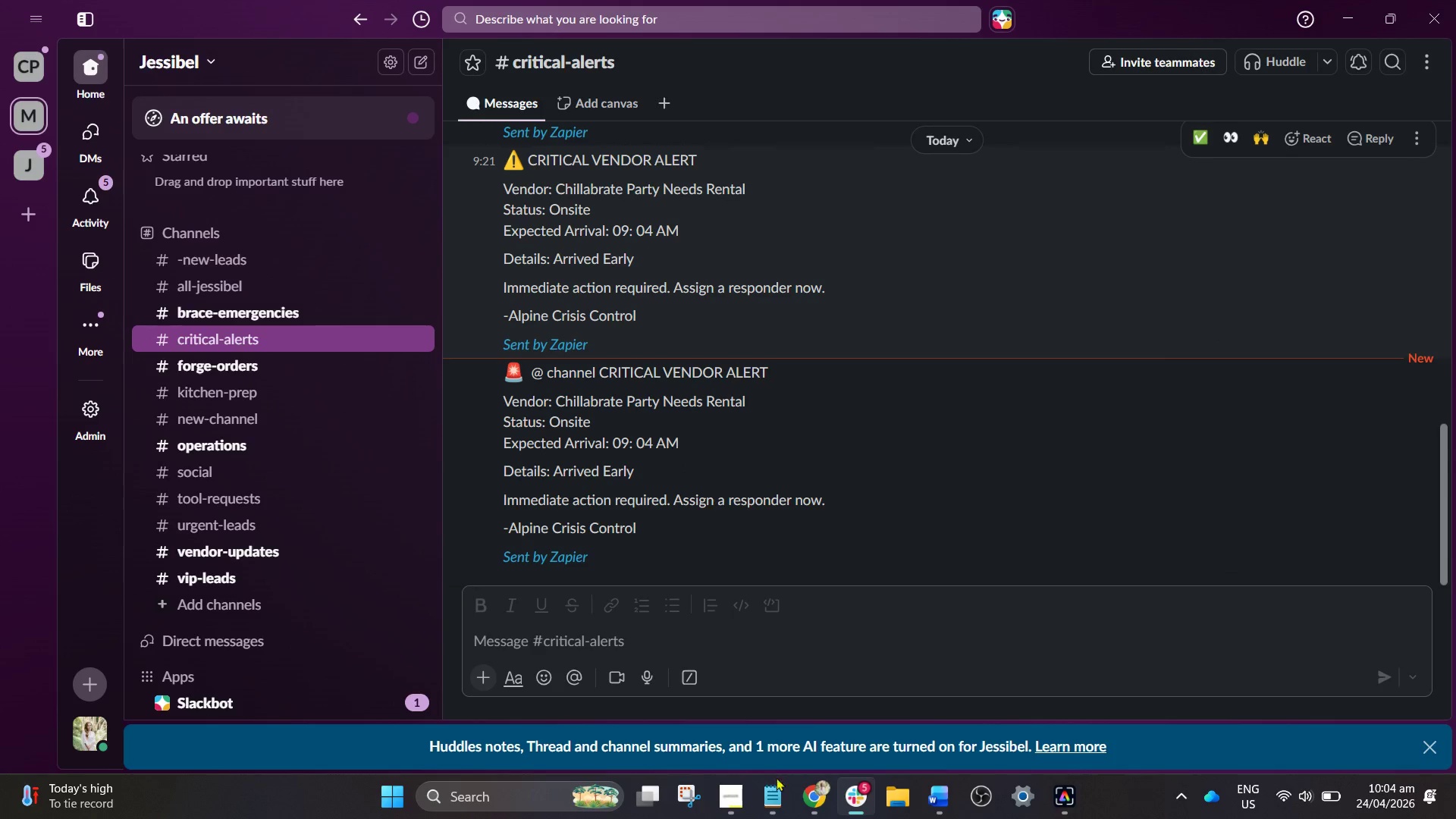 
left_click_drag(start_coordinate=[808, 795], to_coordinate=[811, 799])
 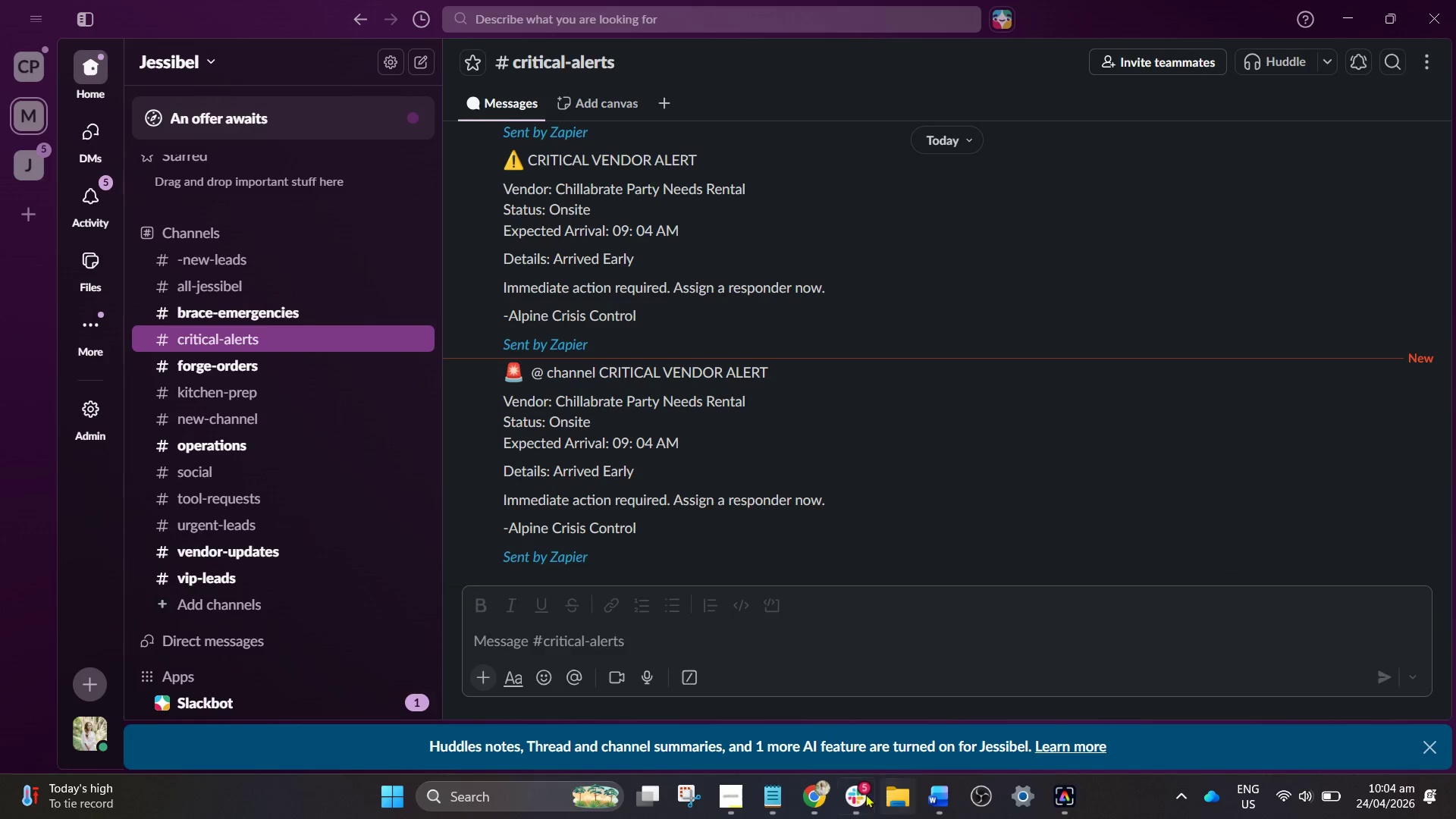 
left_click([824, 791])
 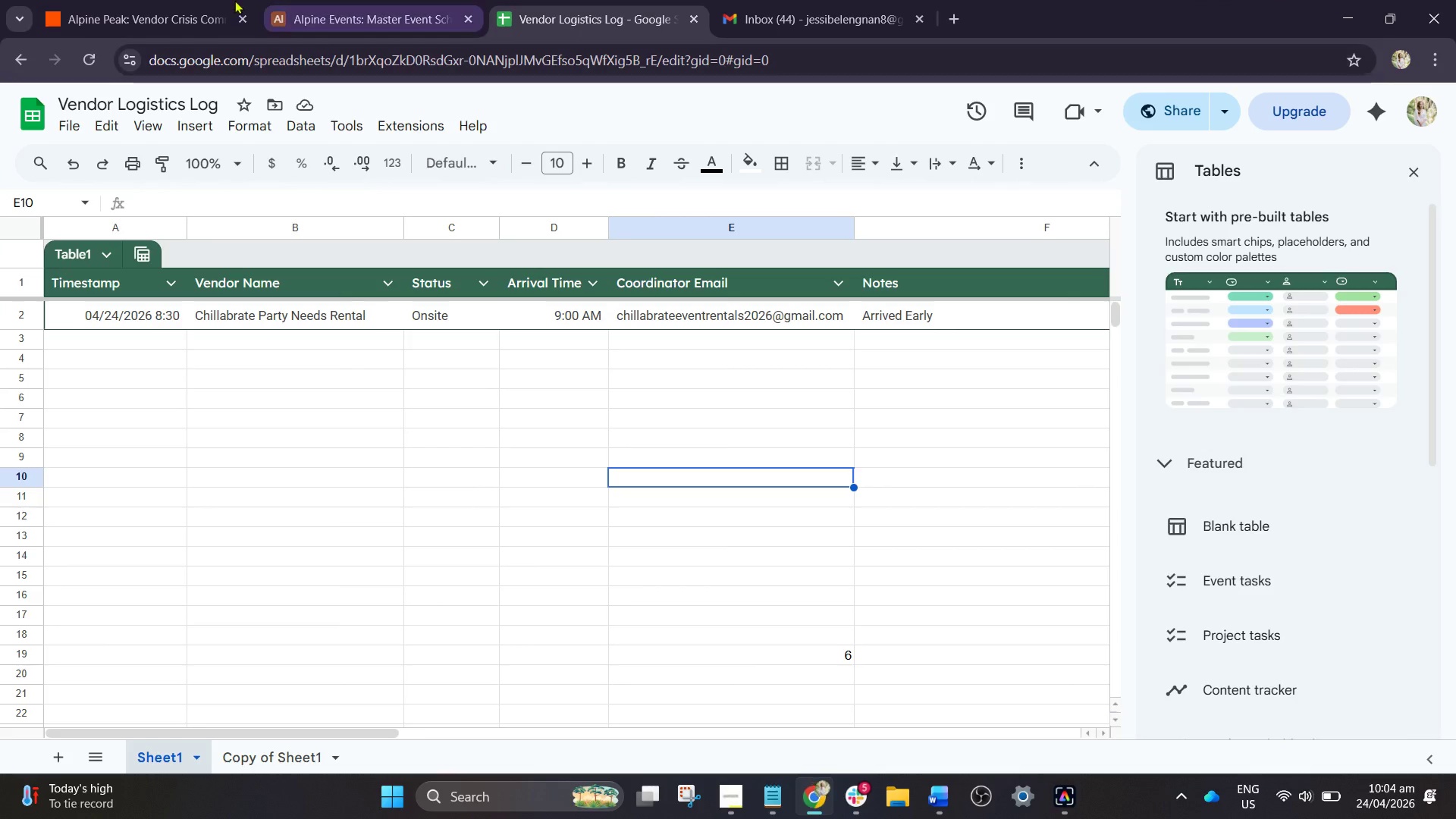 
left_click([171, 0])
 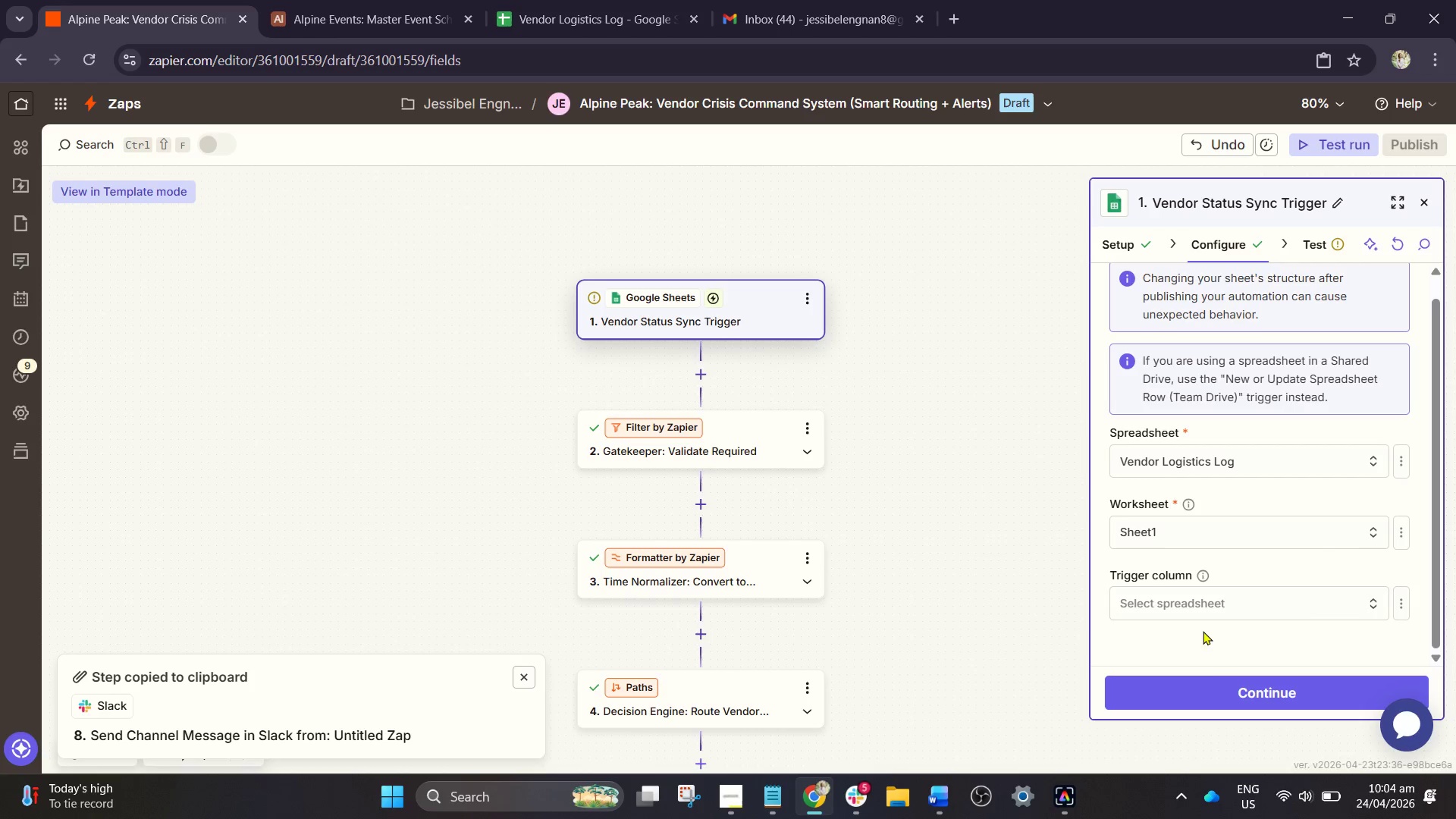 
left_click([1207, 605])
 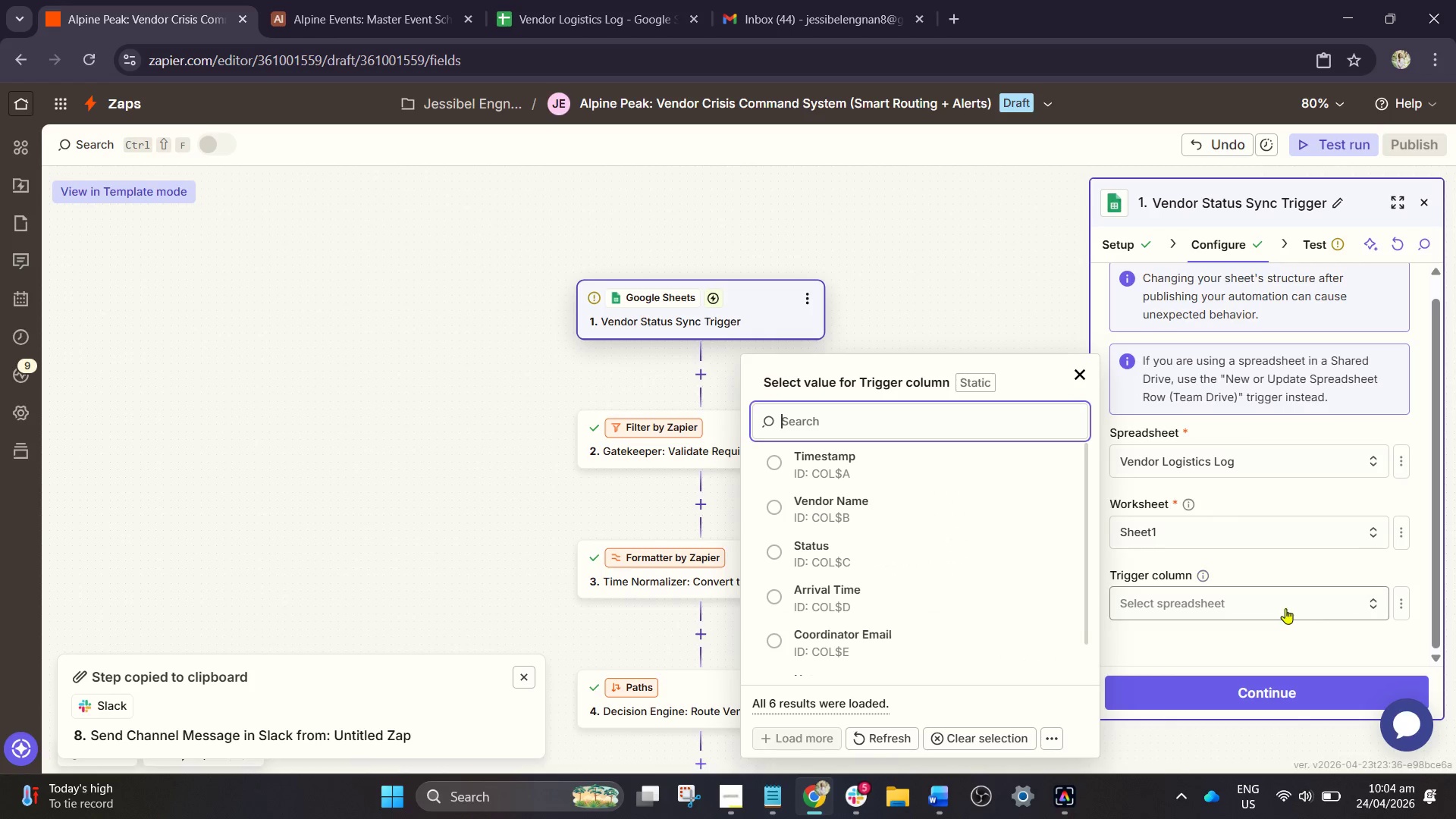 
mouse_move([1383, 620])
 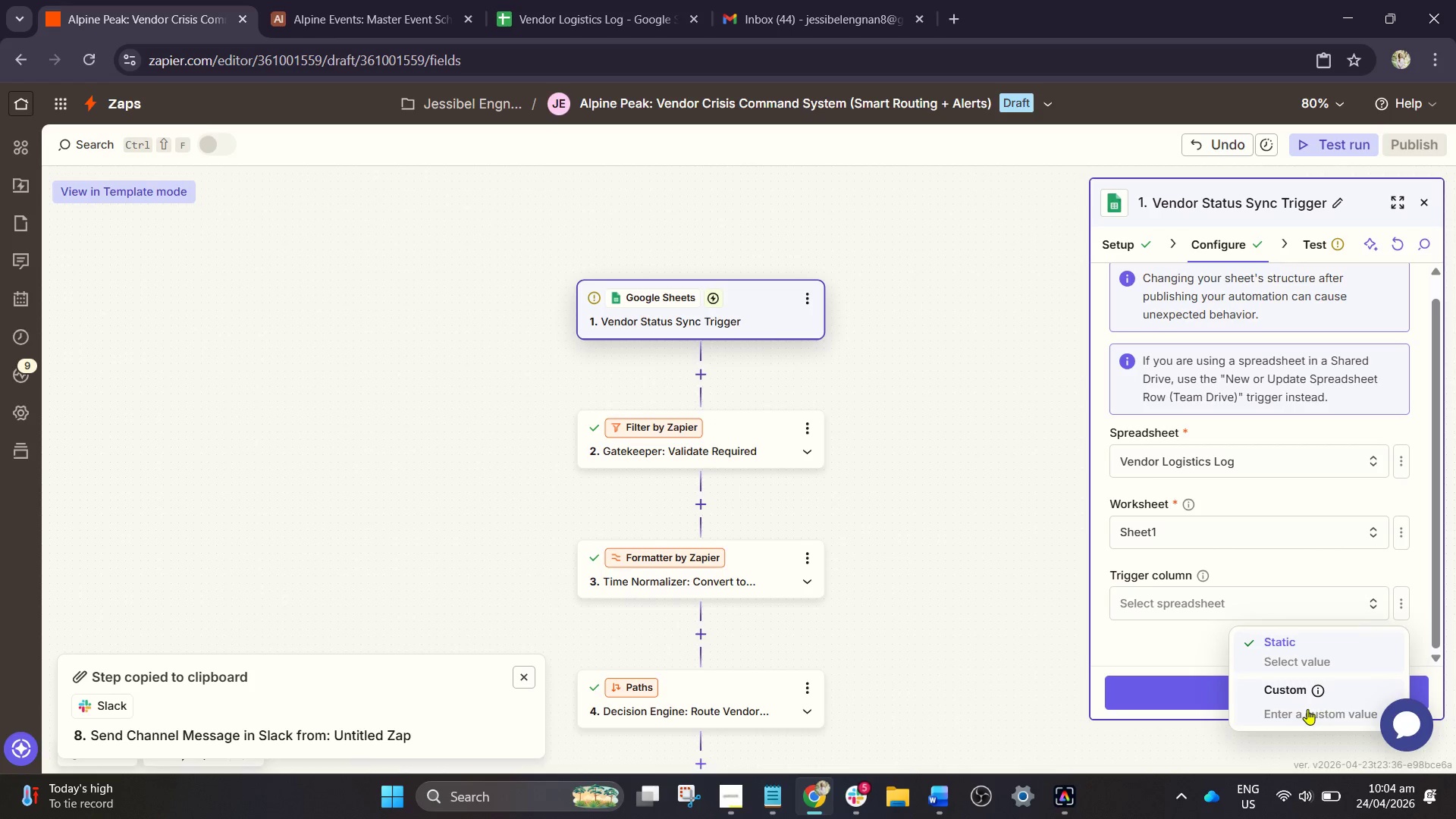 
left_click([1299, 709])
 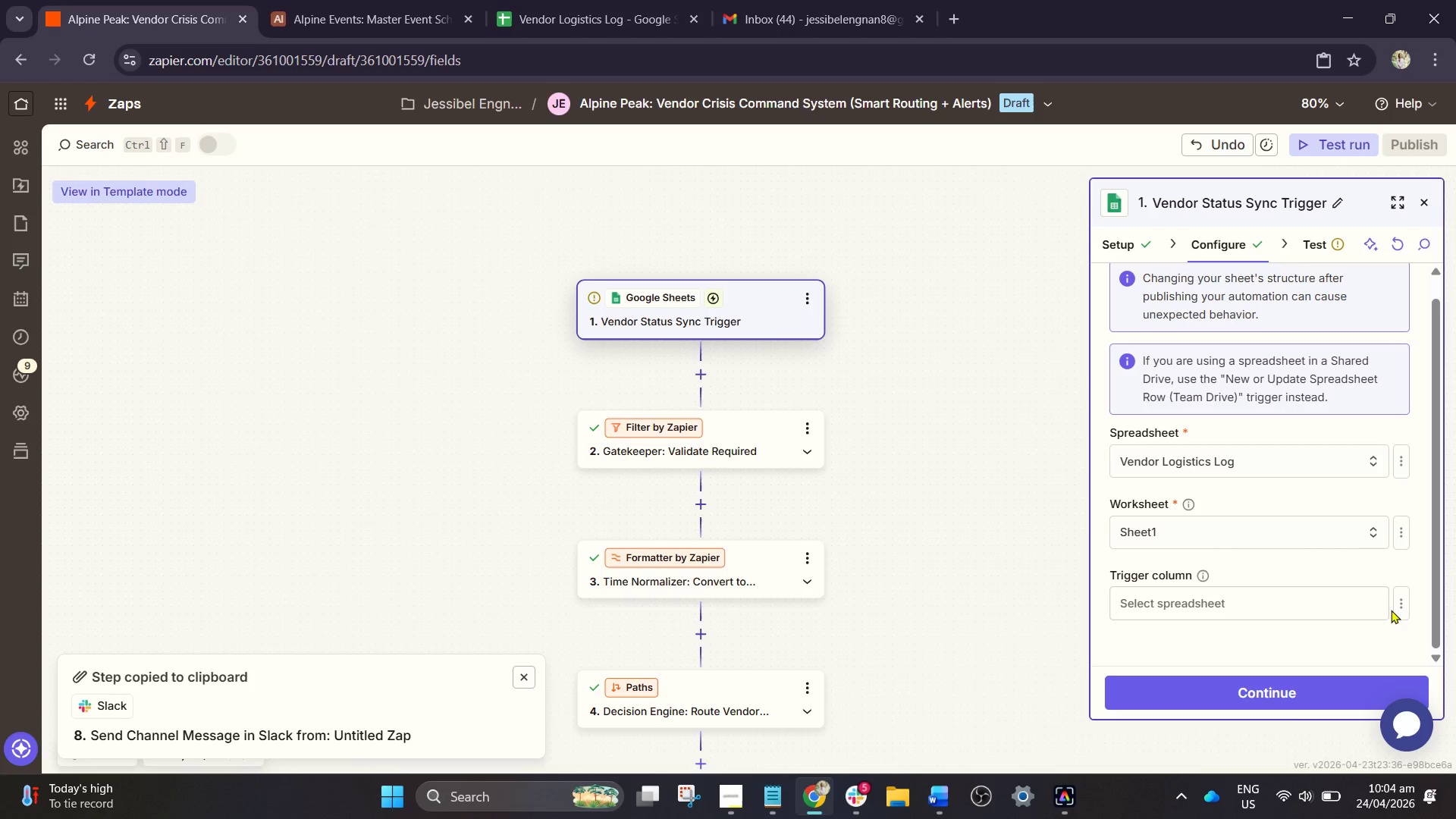 
left_click([1404, 609])
 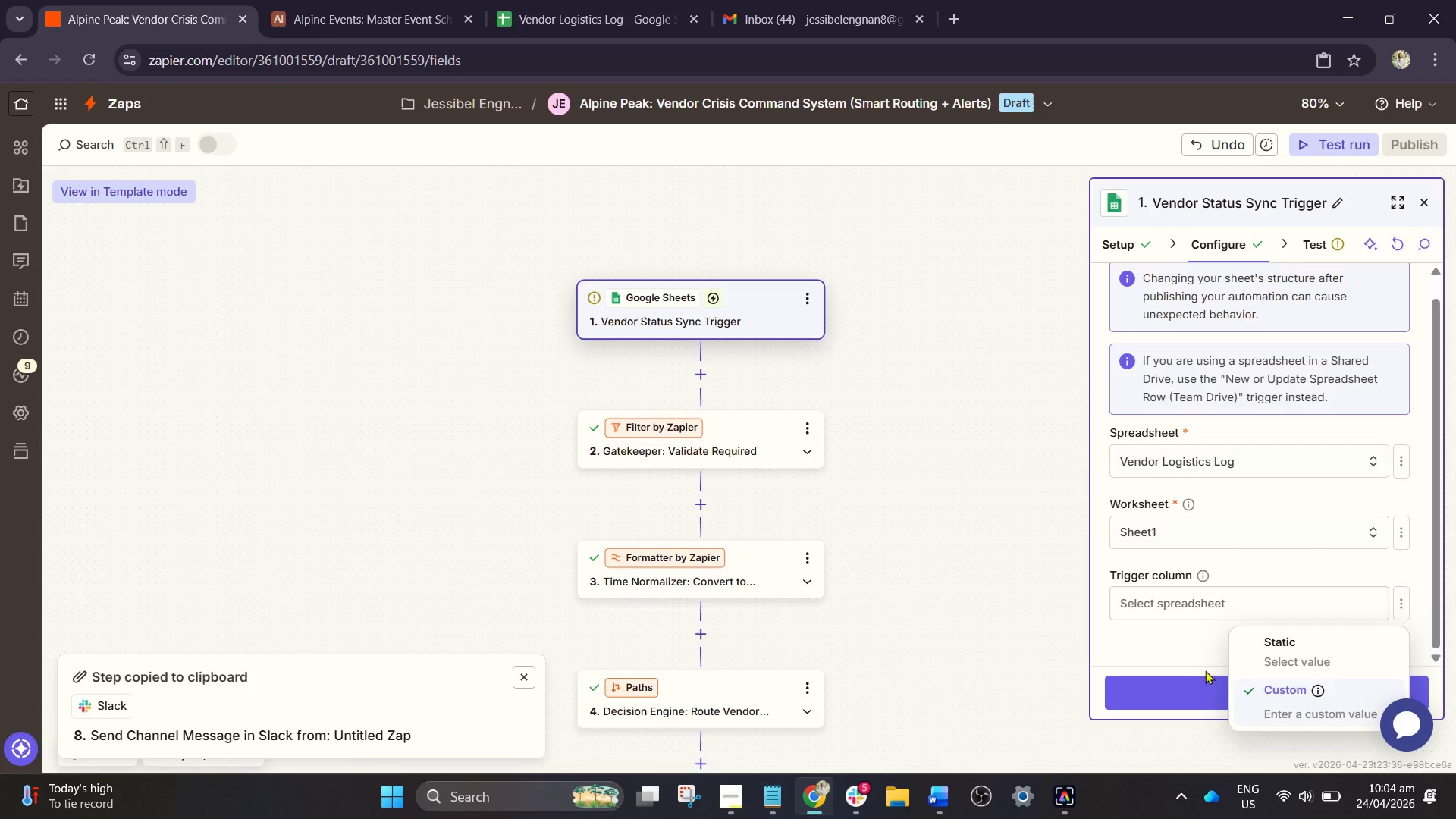 
left_click([1305, 711])
 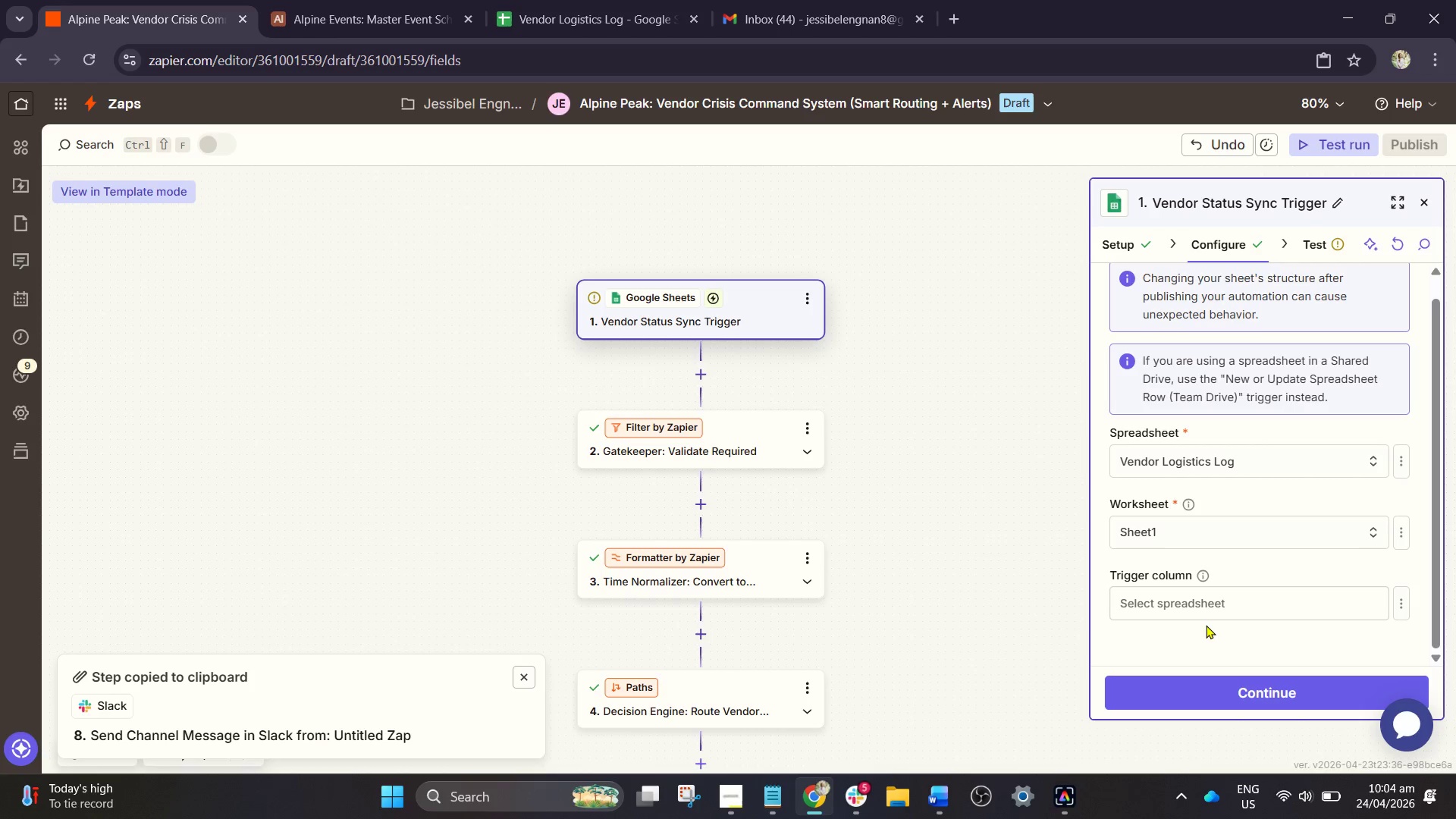 
left_click([1207, 613])
 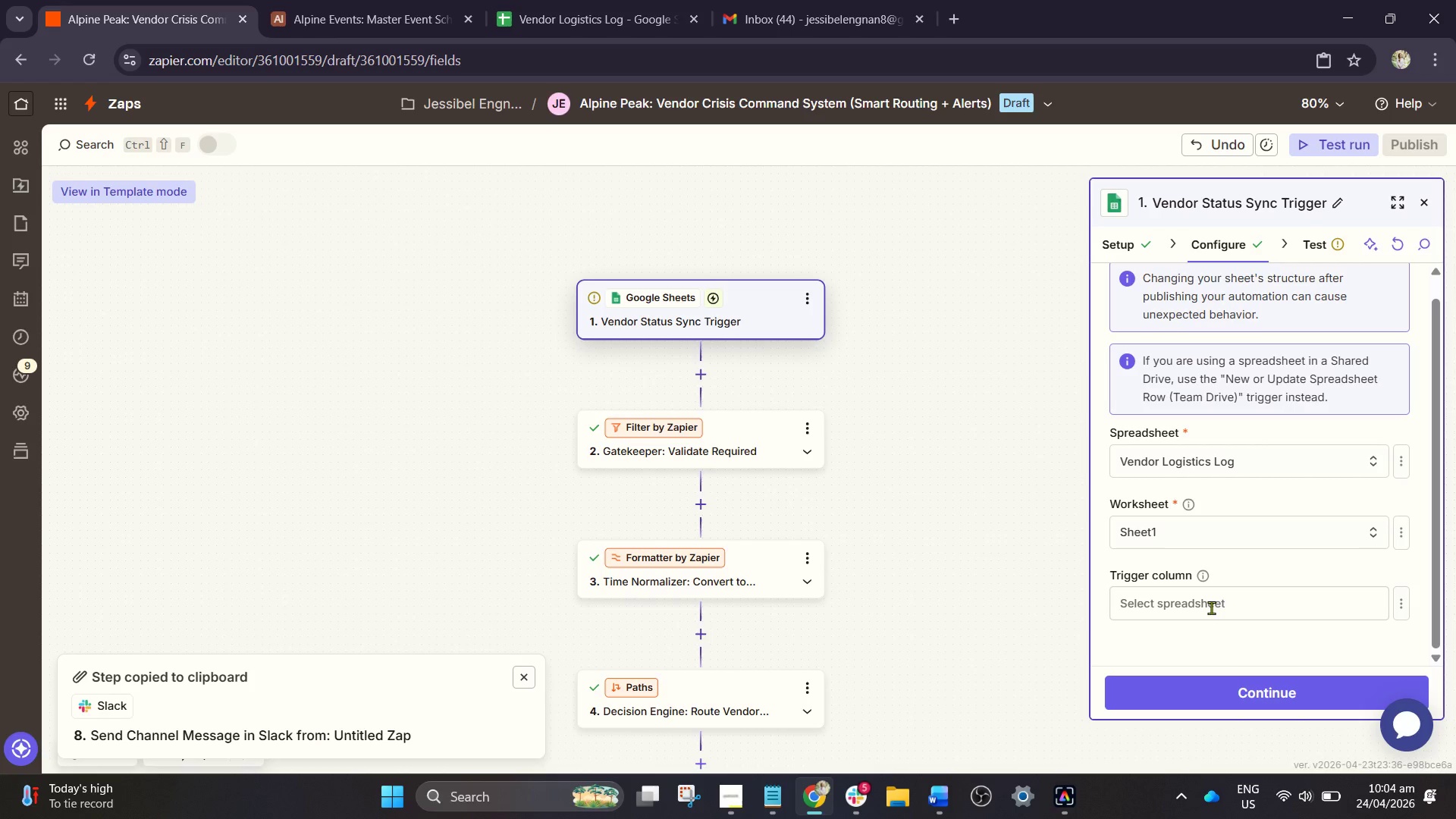 
scroll: coordinate [1211, 607], scroll_direction: down, amount: 1.0
 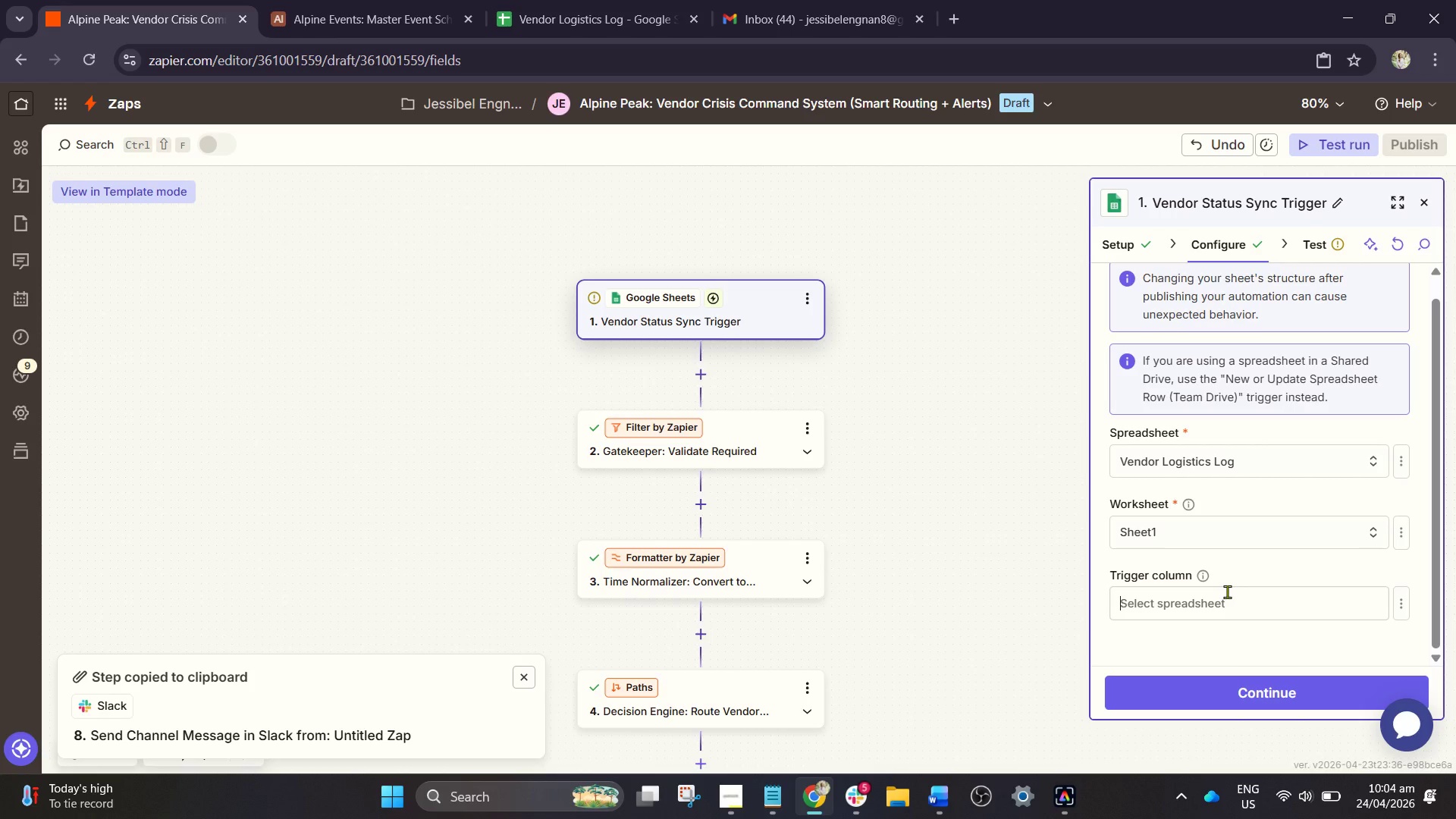 
key(Slash)
 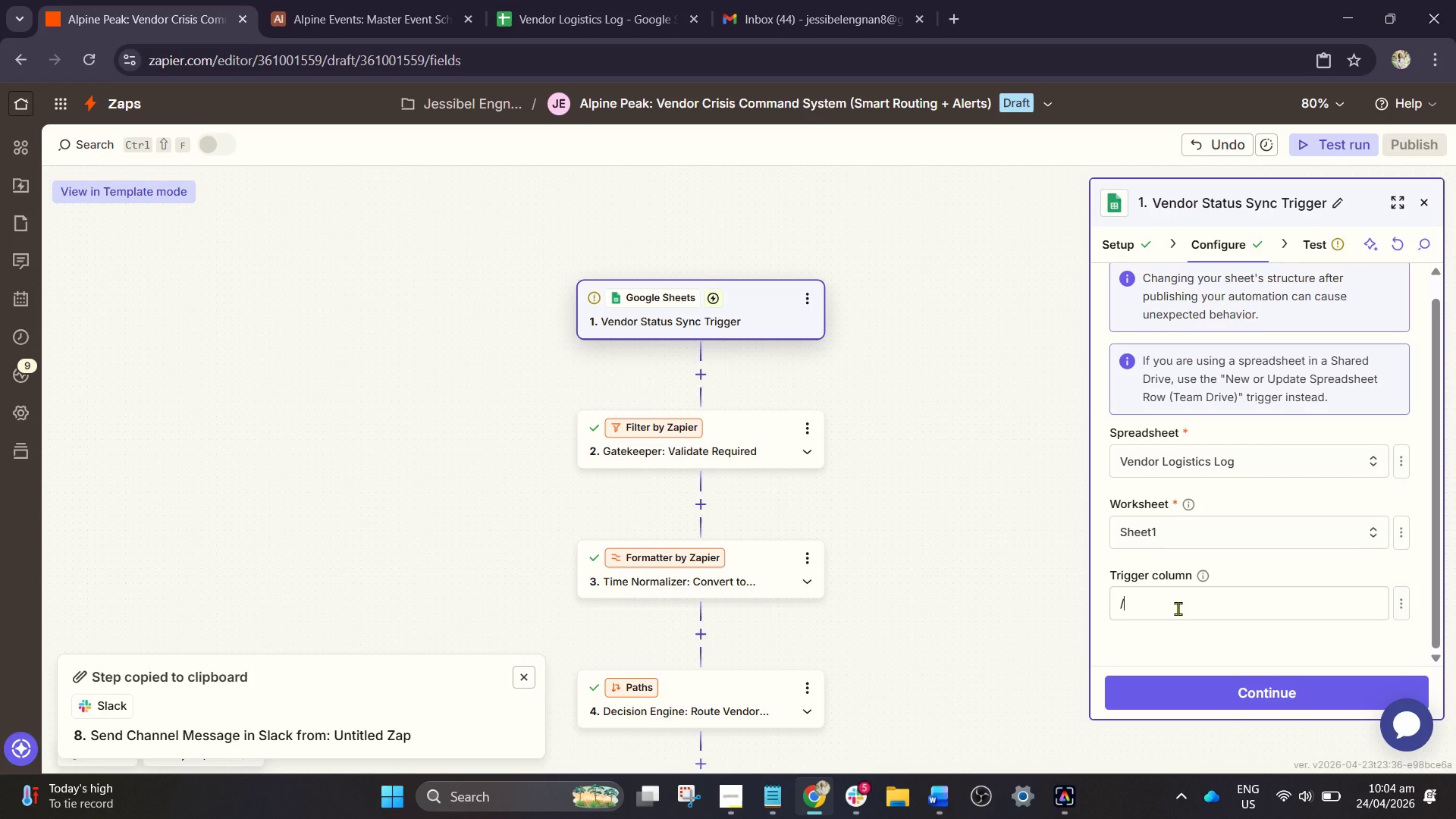 
hold_key(key=Backspace, duration=0.34)
 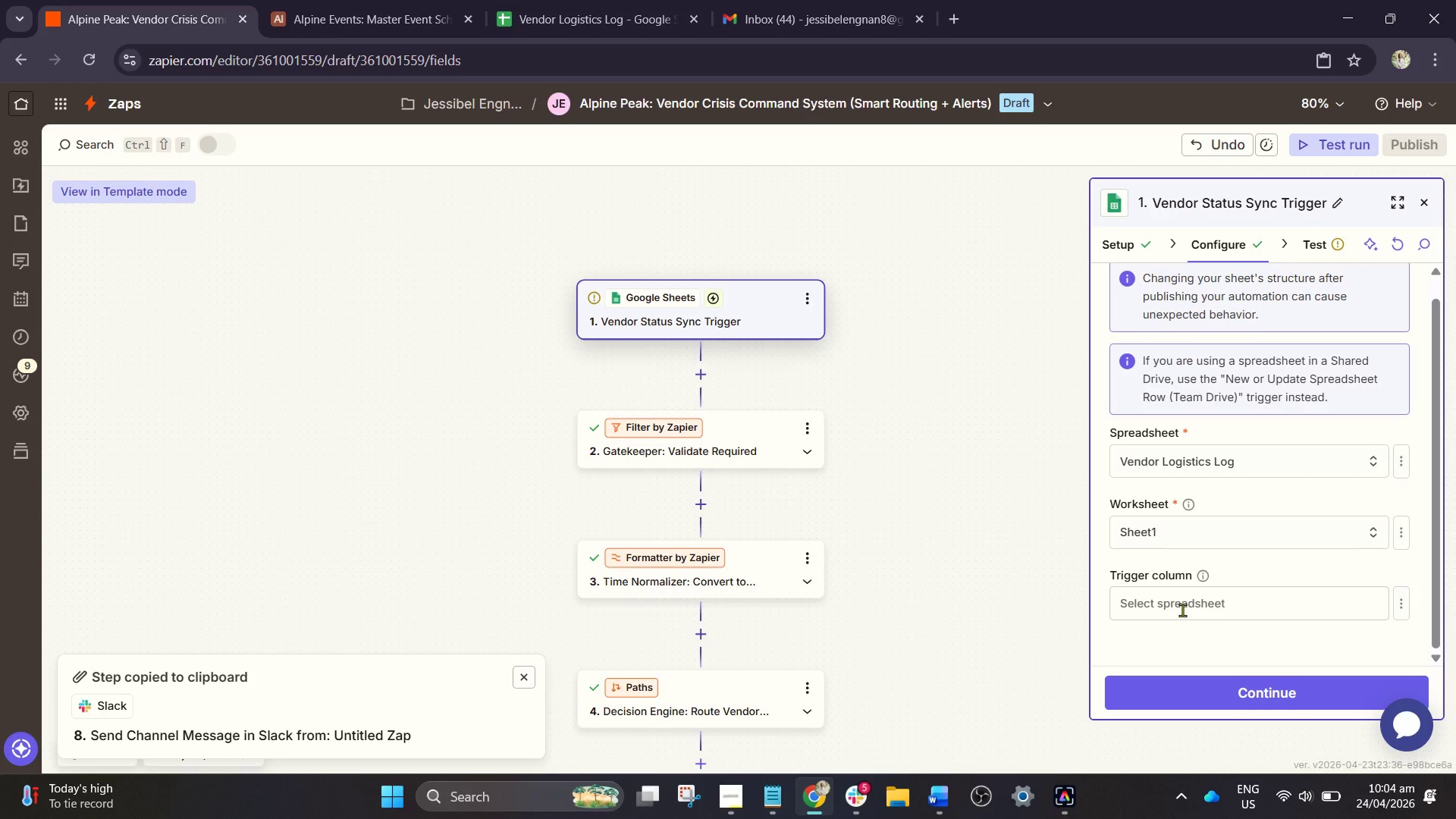 
scroll: coordinate [1182, 610], scroll_direction: down, amount: 3.0
 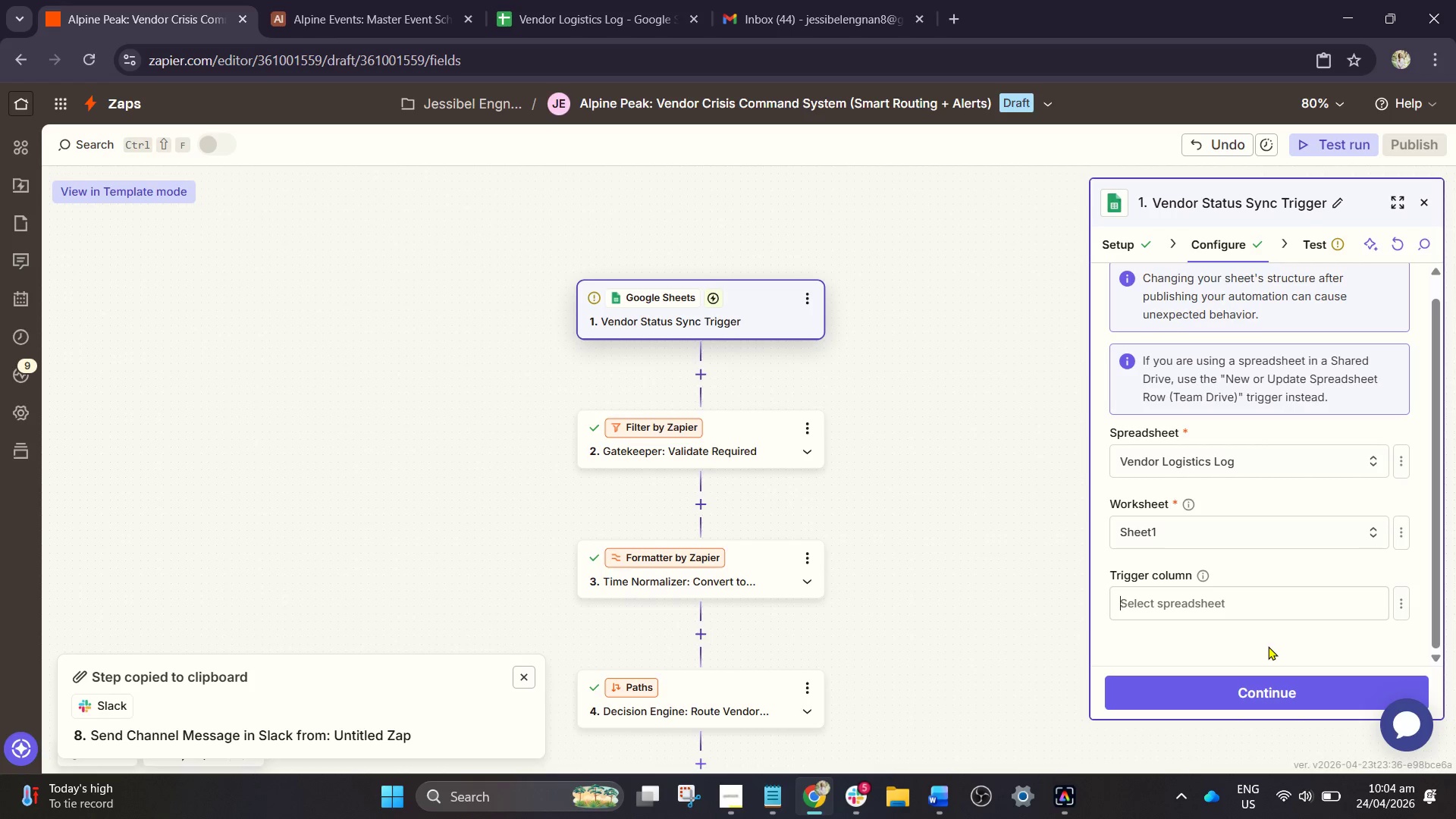 
left_click([1268, 646])
 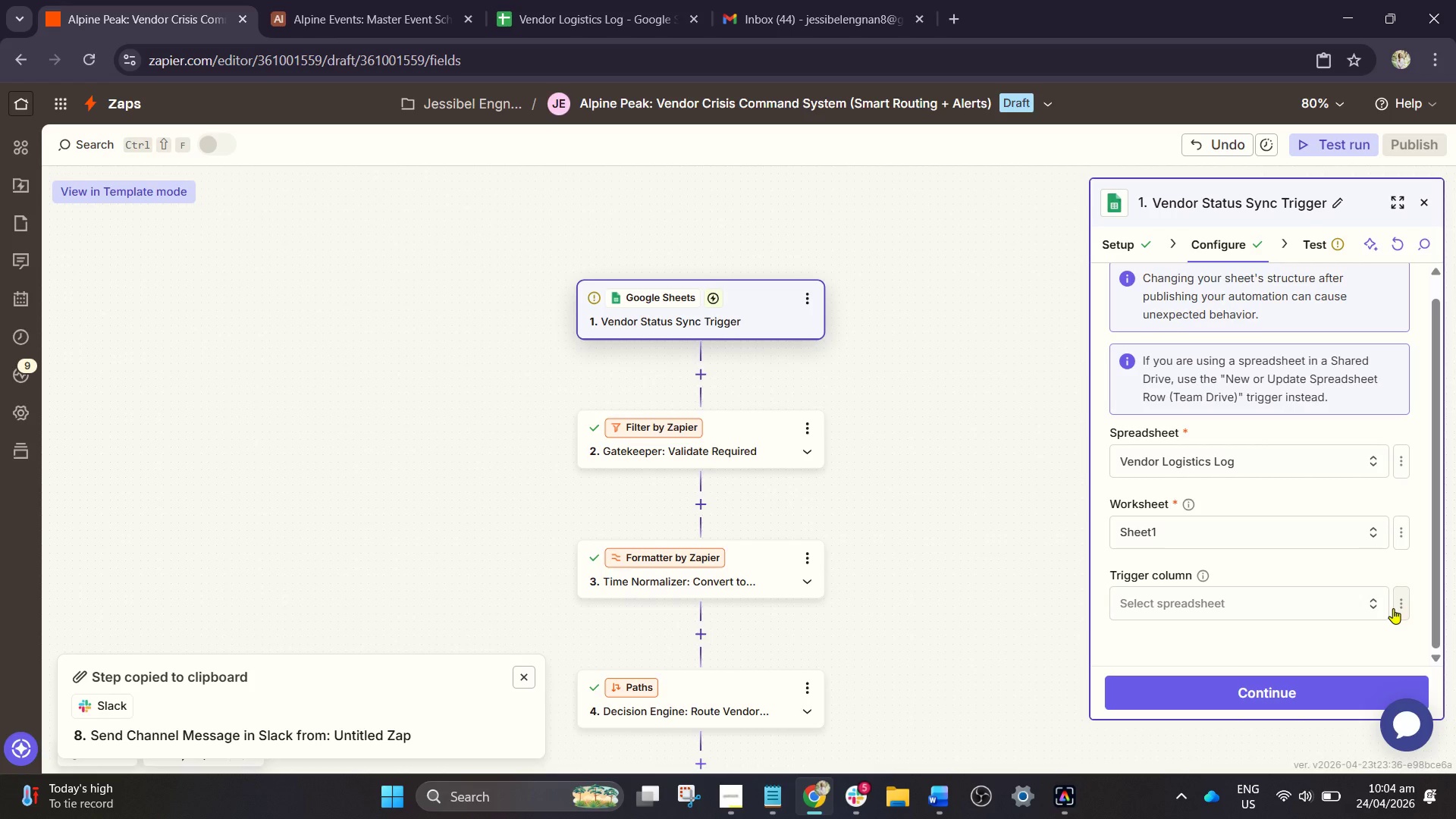 
left_click([1401, 608])
 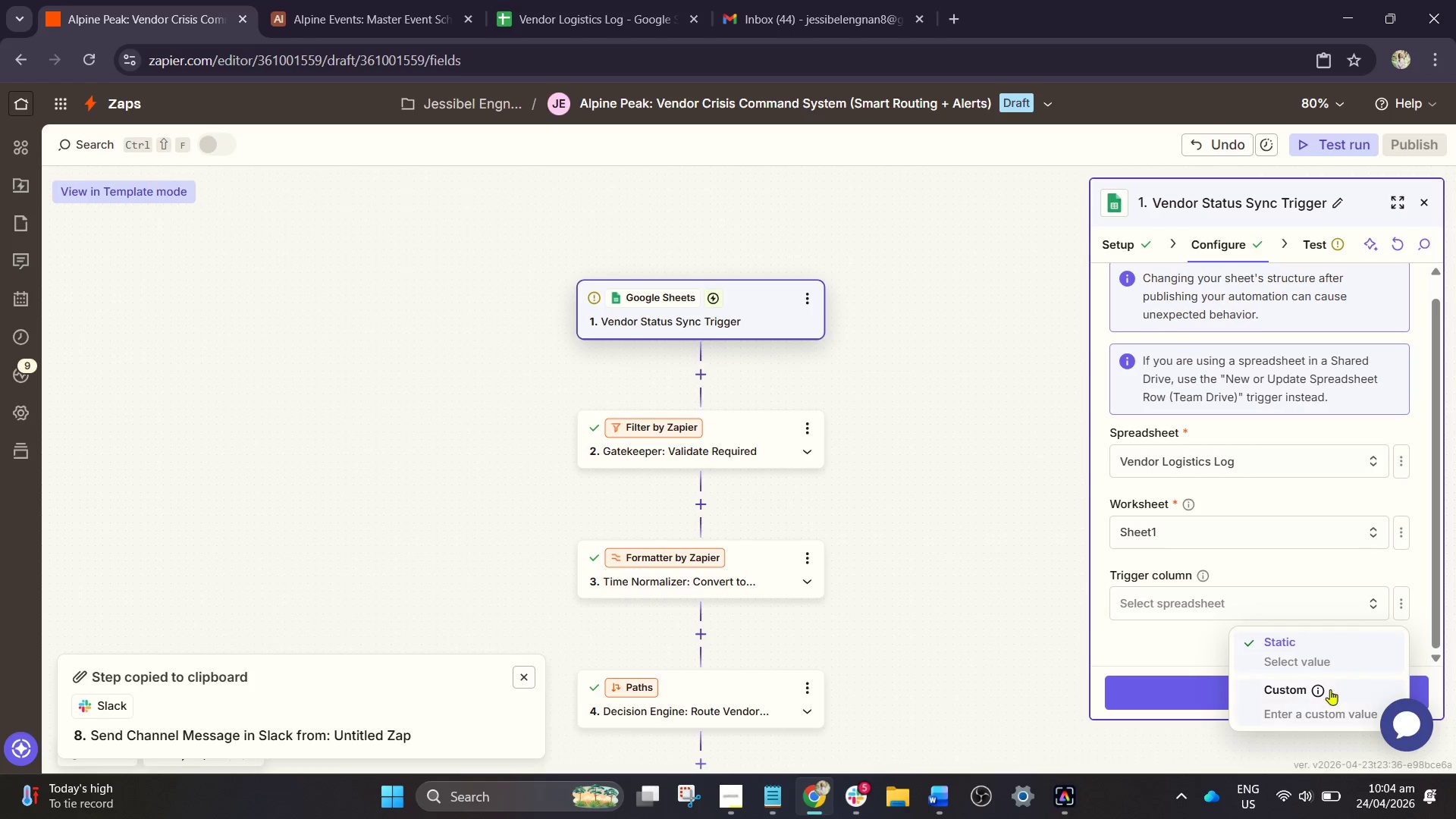 
left_click([1296, 708])
 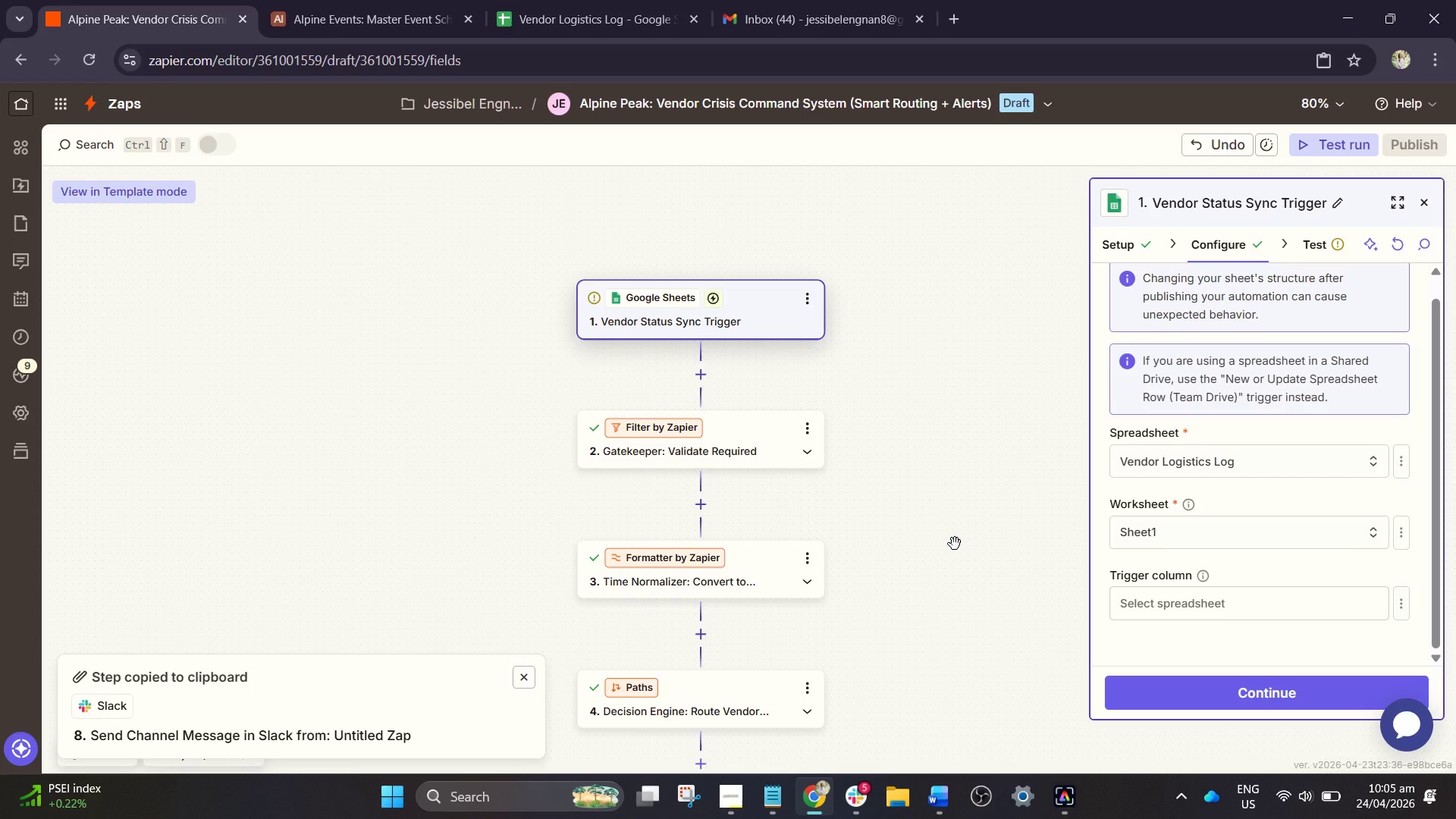 
wait(78.88)
 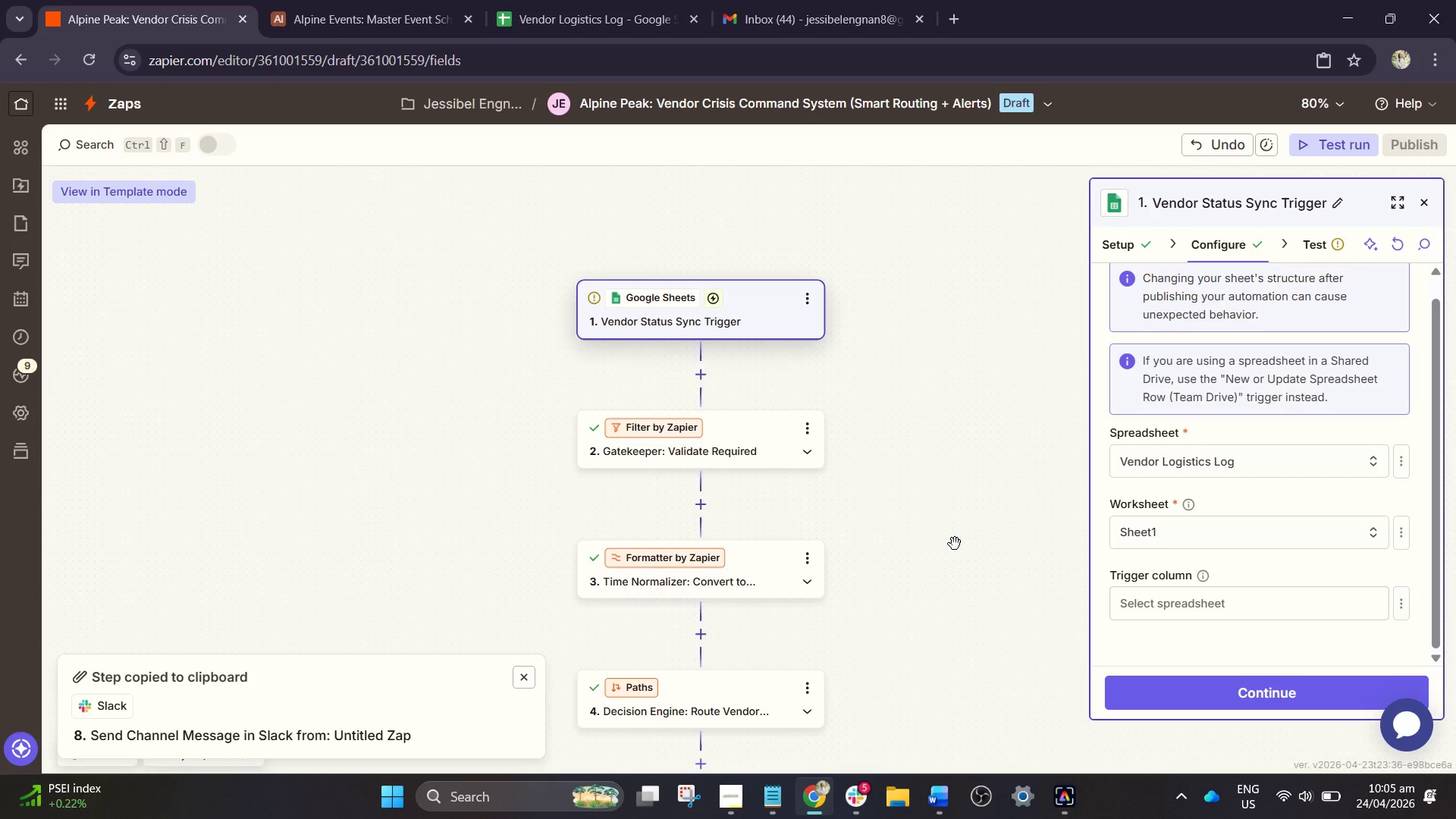 
left_click([596, 2])
 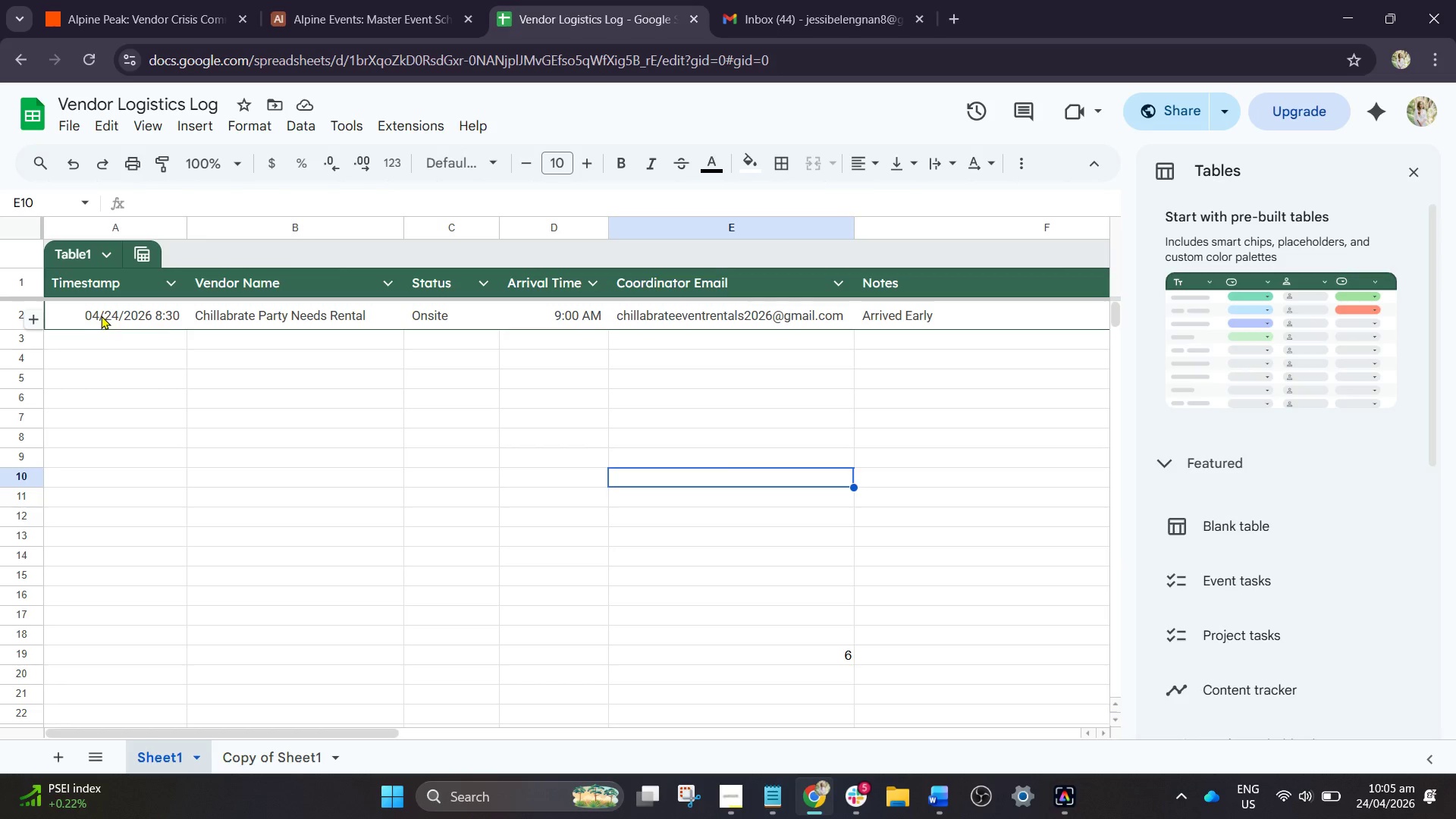 
left_click([99, 315])
 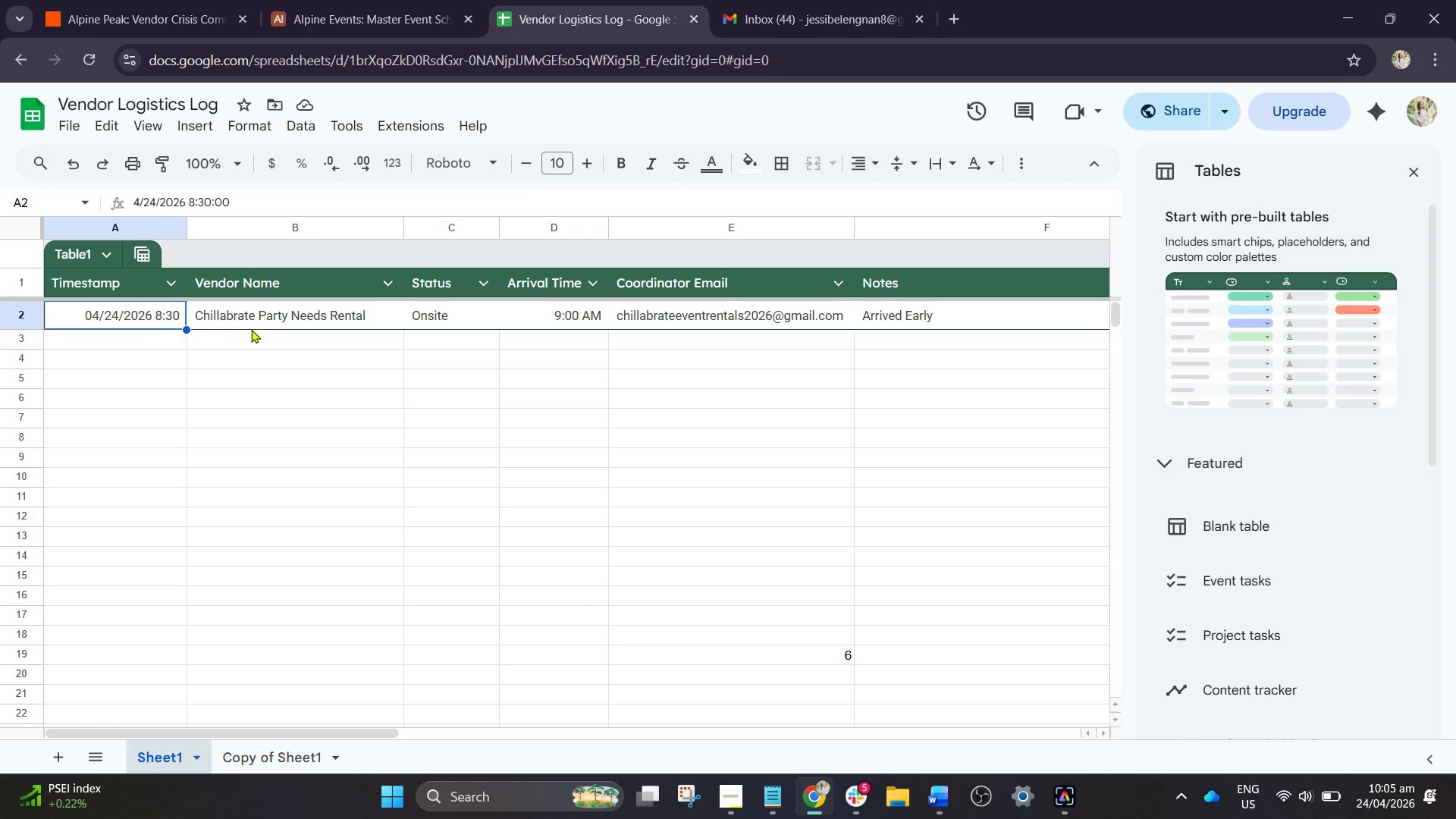 
left_click([251, 329])
 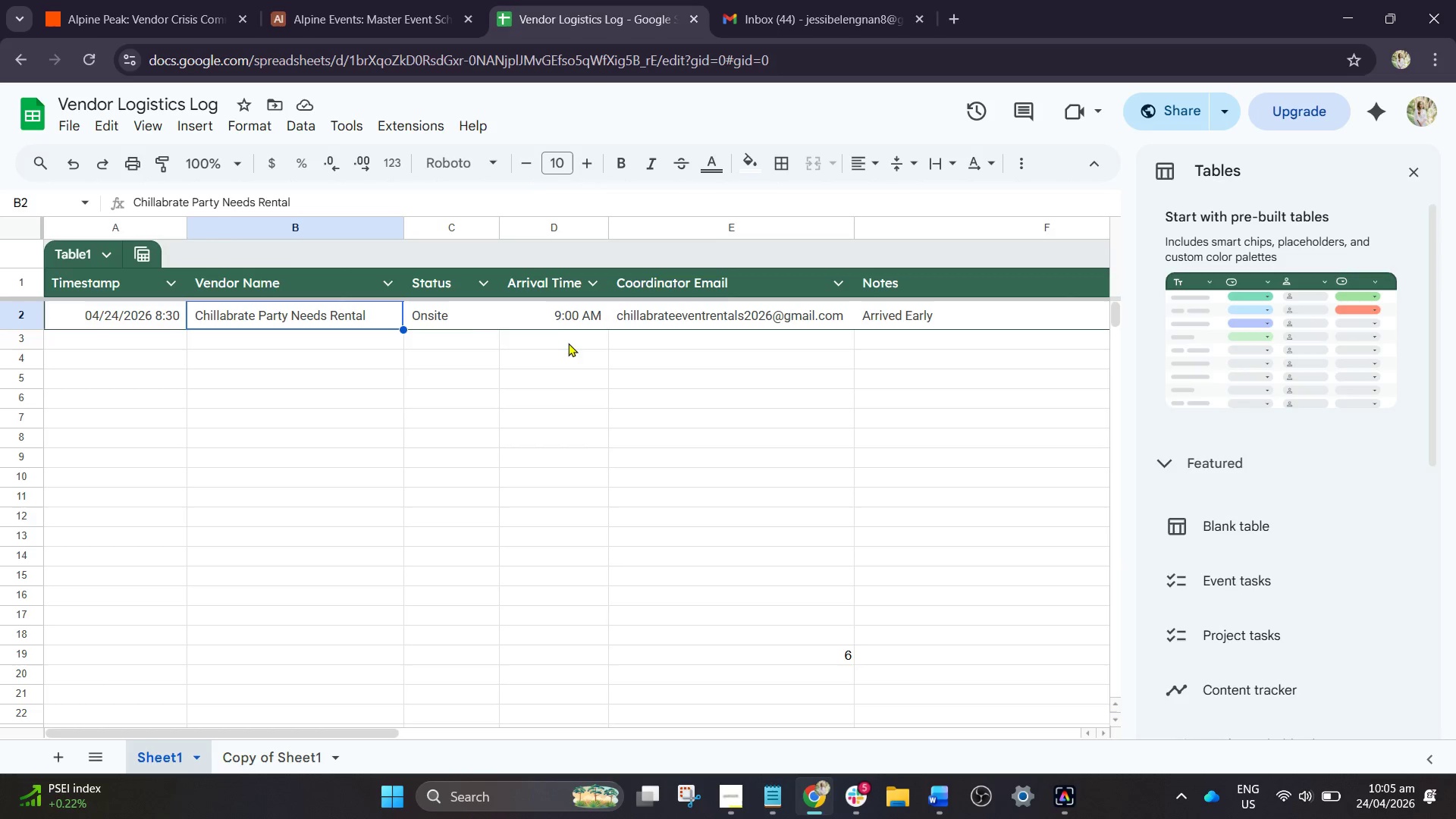 
left_click_drag(start_coordinate=[541, 318], to_coordinate=[544, 318])
 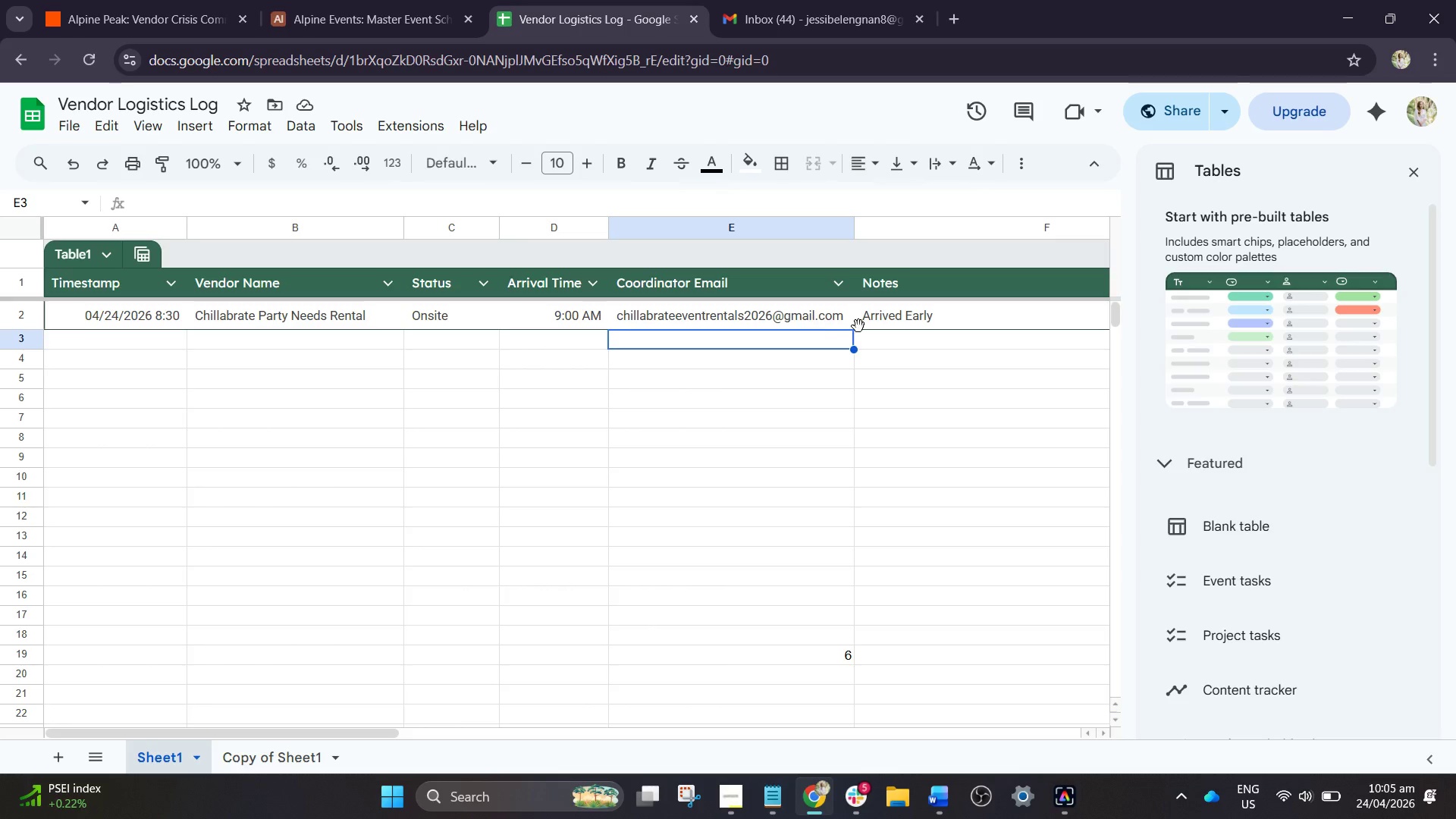 
double_click([918, 326])
 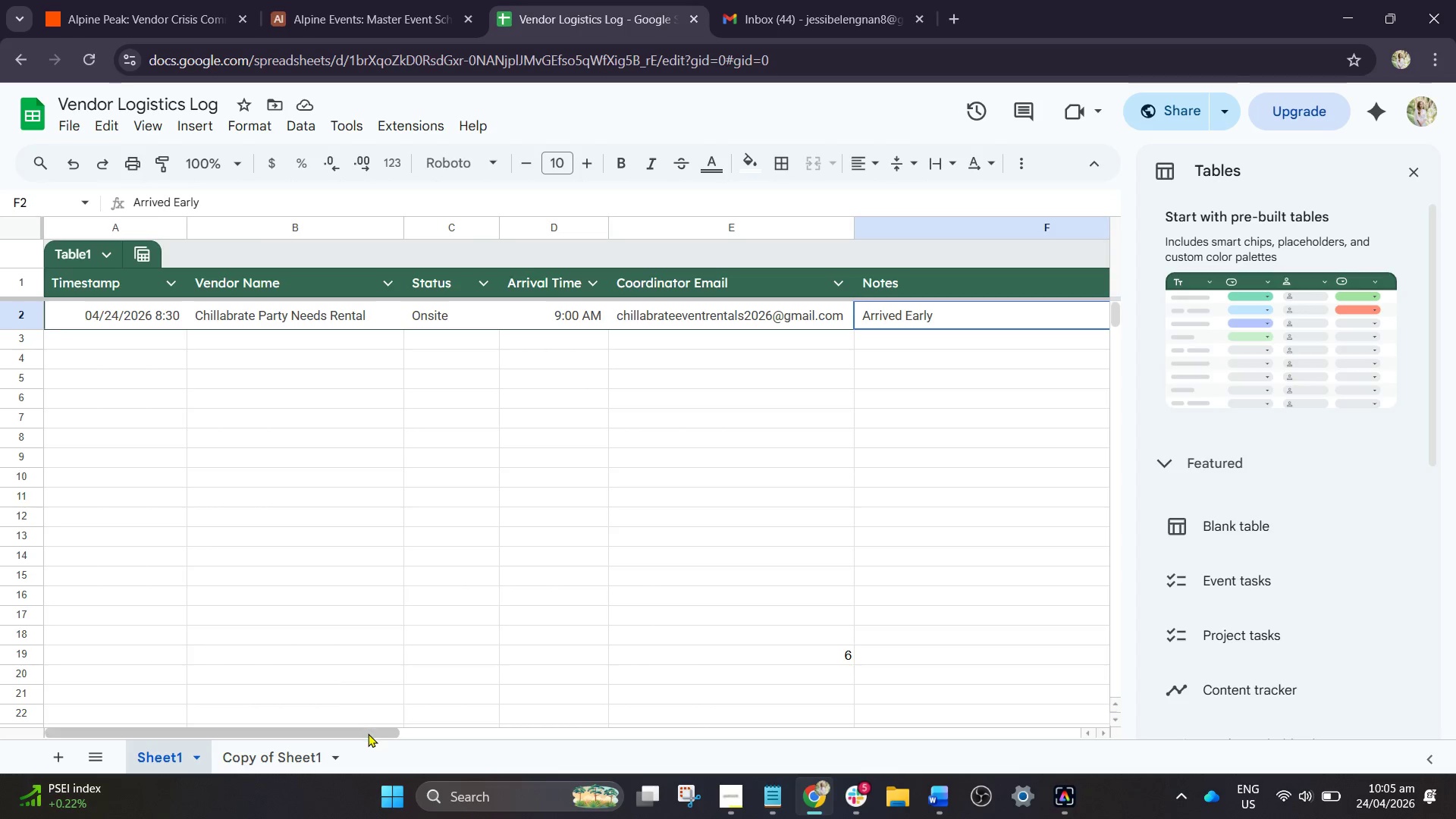 
left_click_drag(start_coordinate=[370, 736], to_coordinate=[265, 701])
 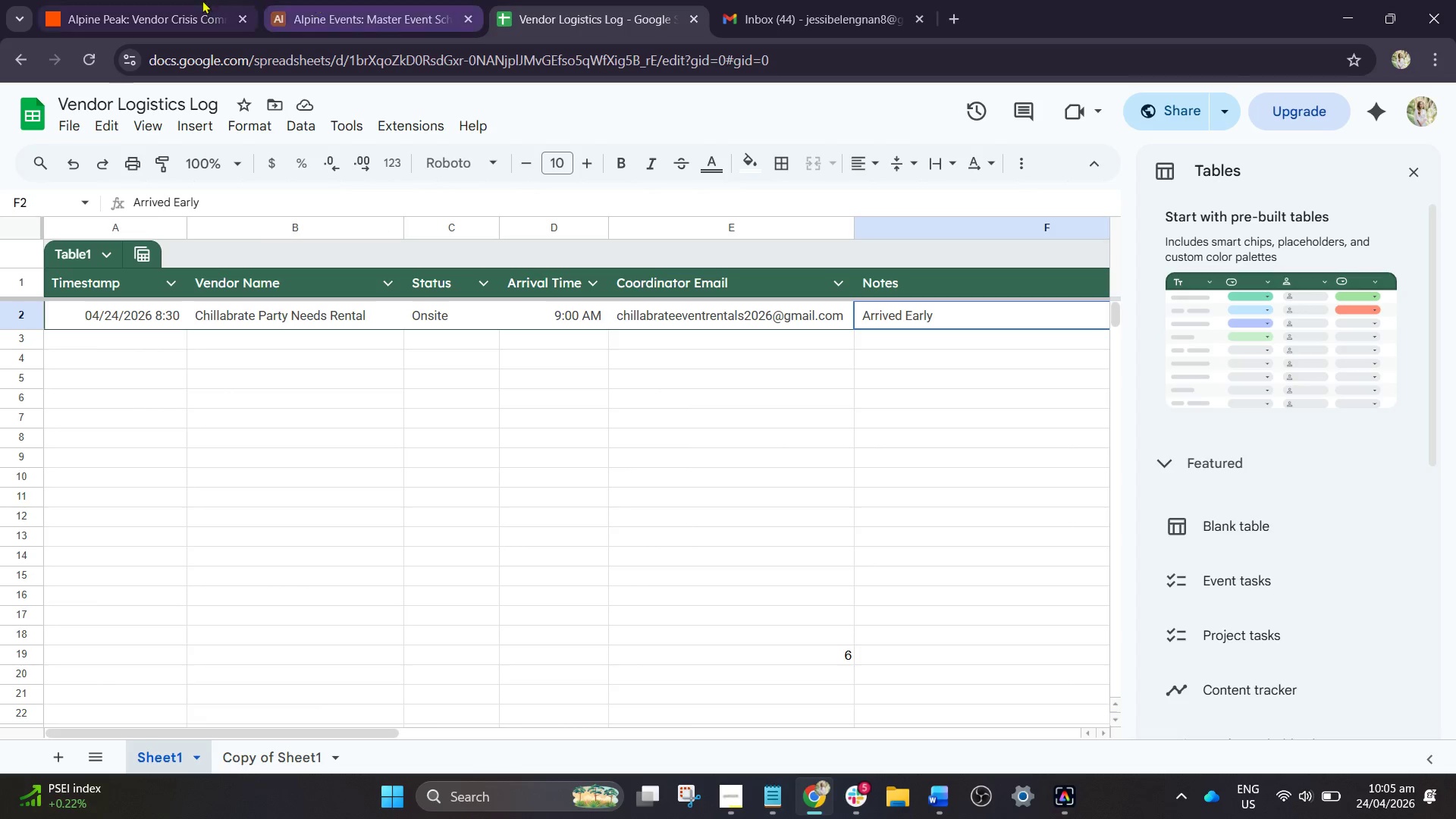 
left_click([191, 0])
 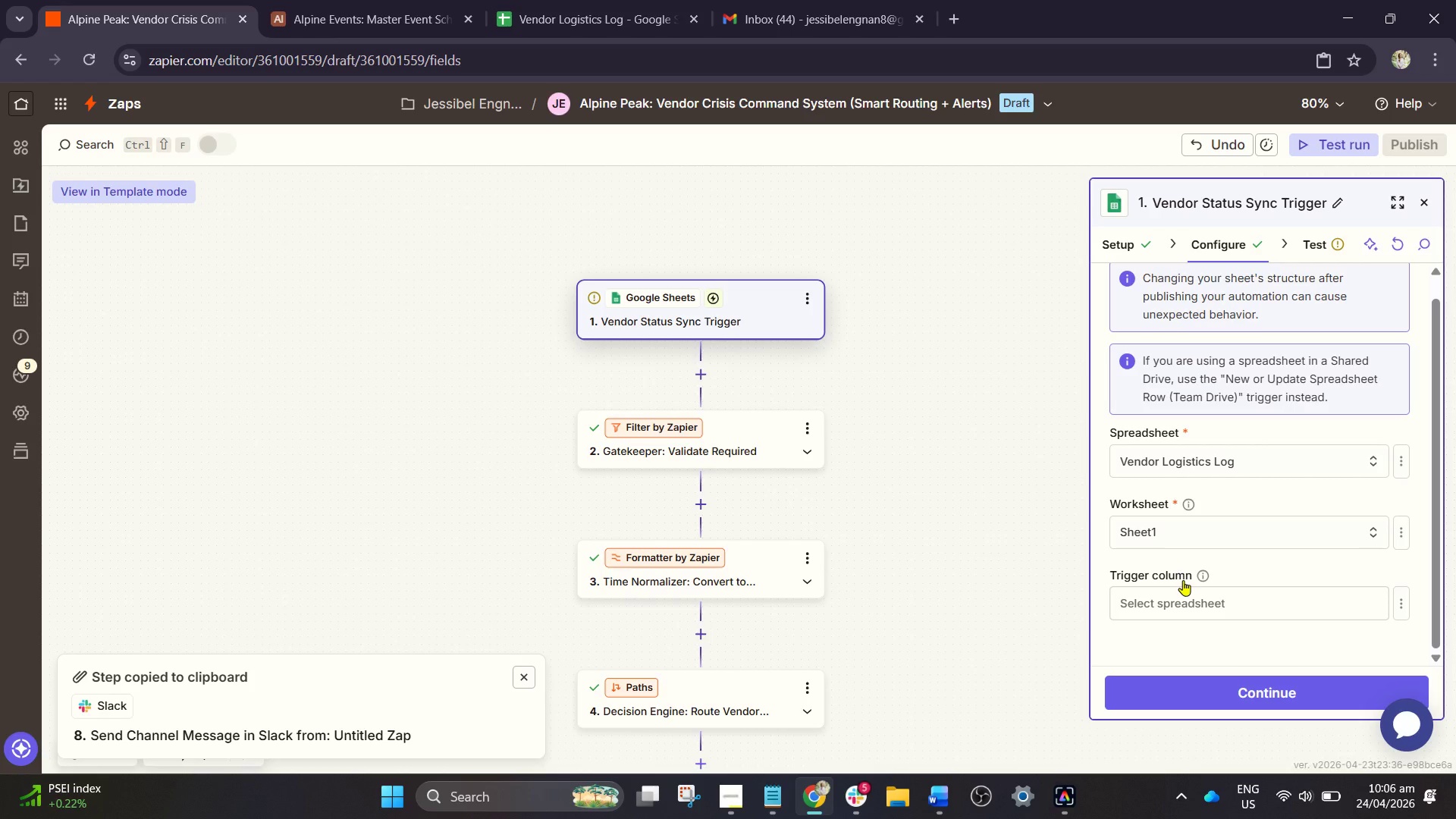 
wait(23.75)
 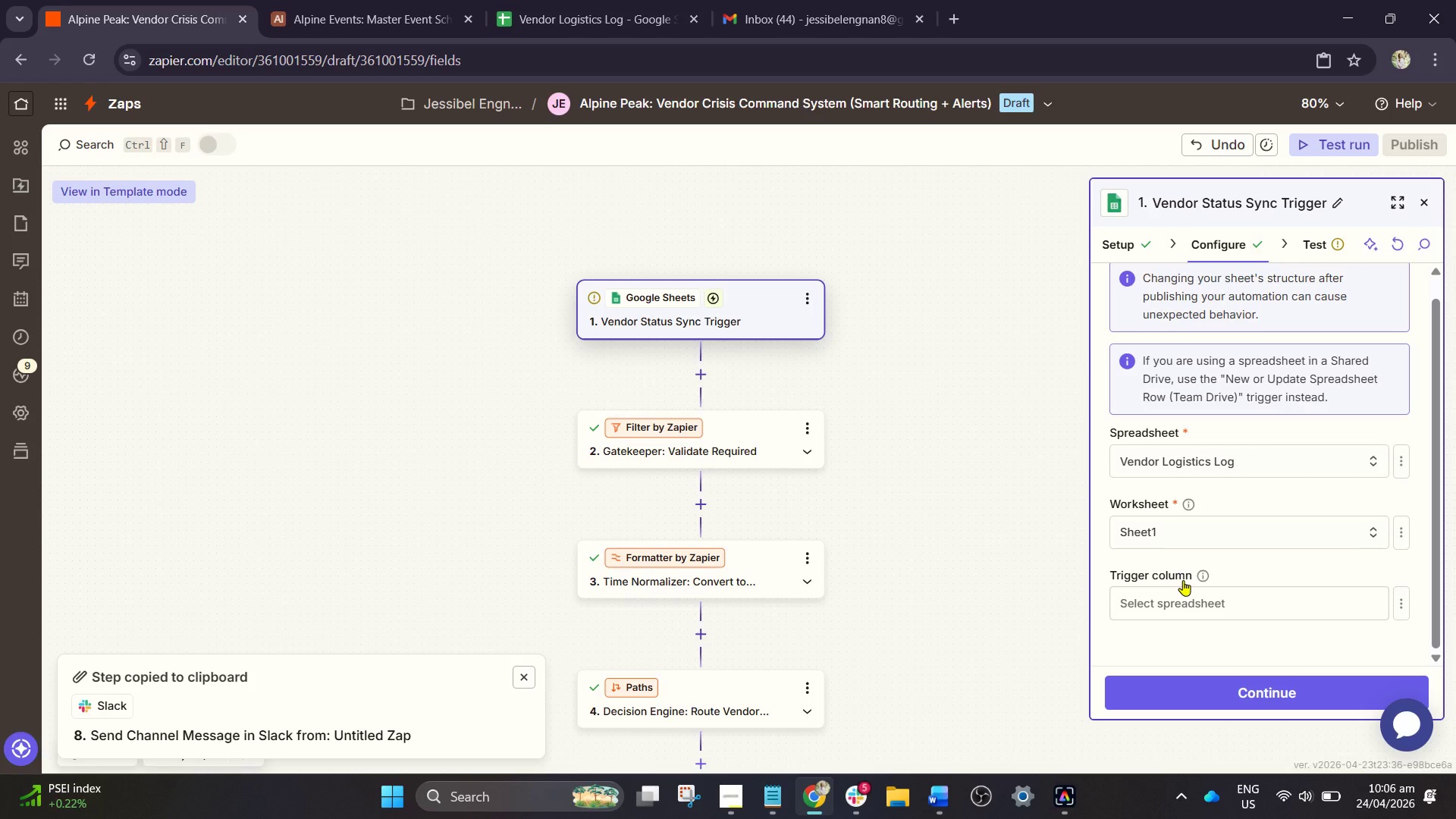 
left_click([1276, 694])
 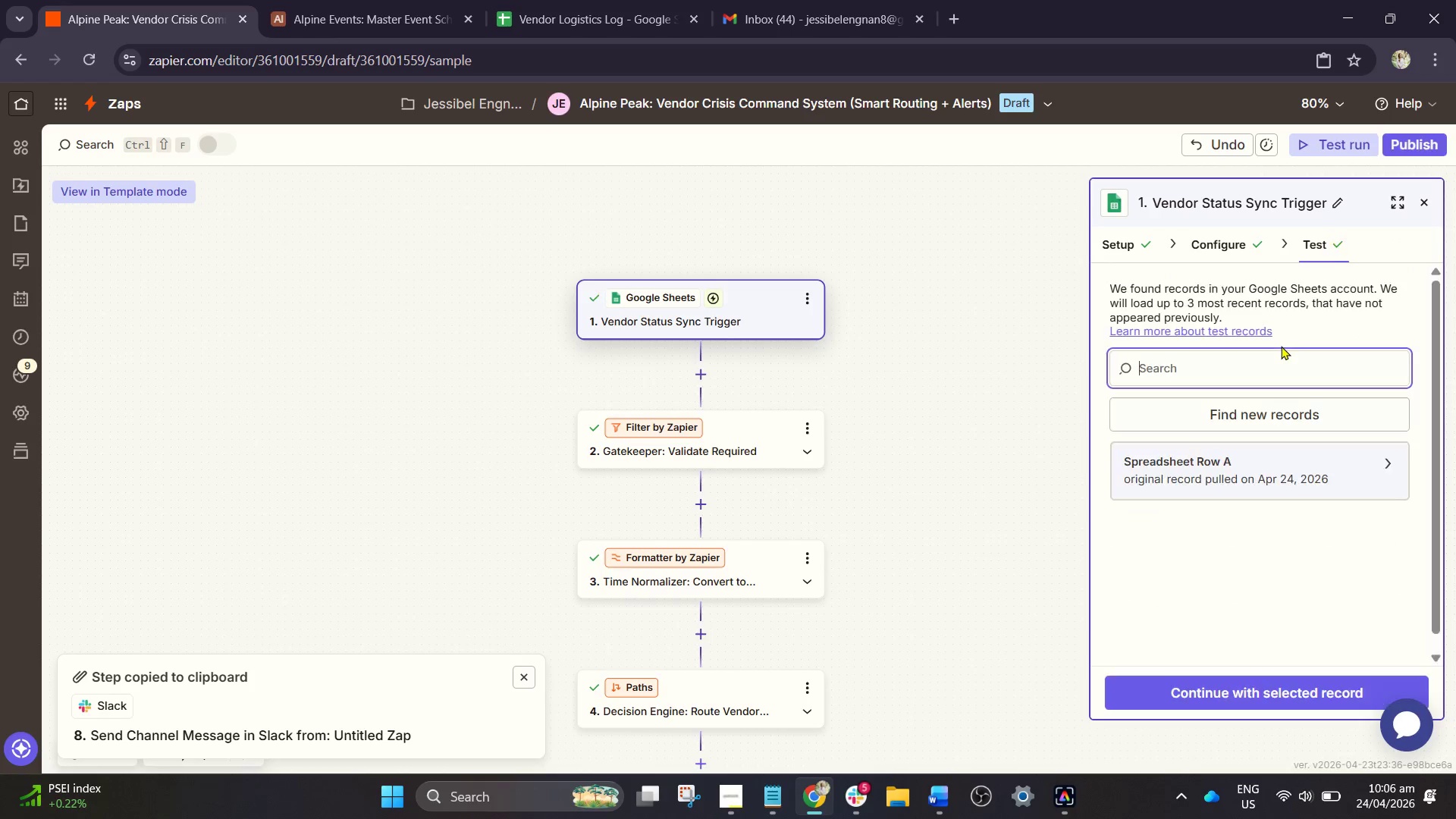 
left_click([1247, 485])
 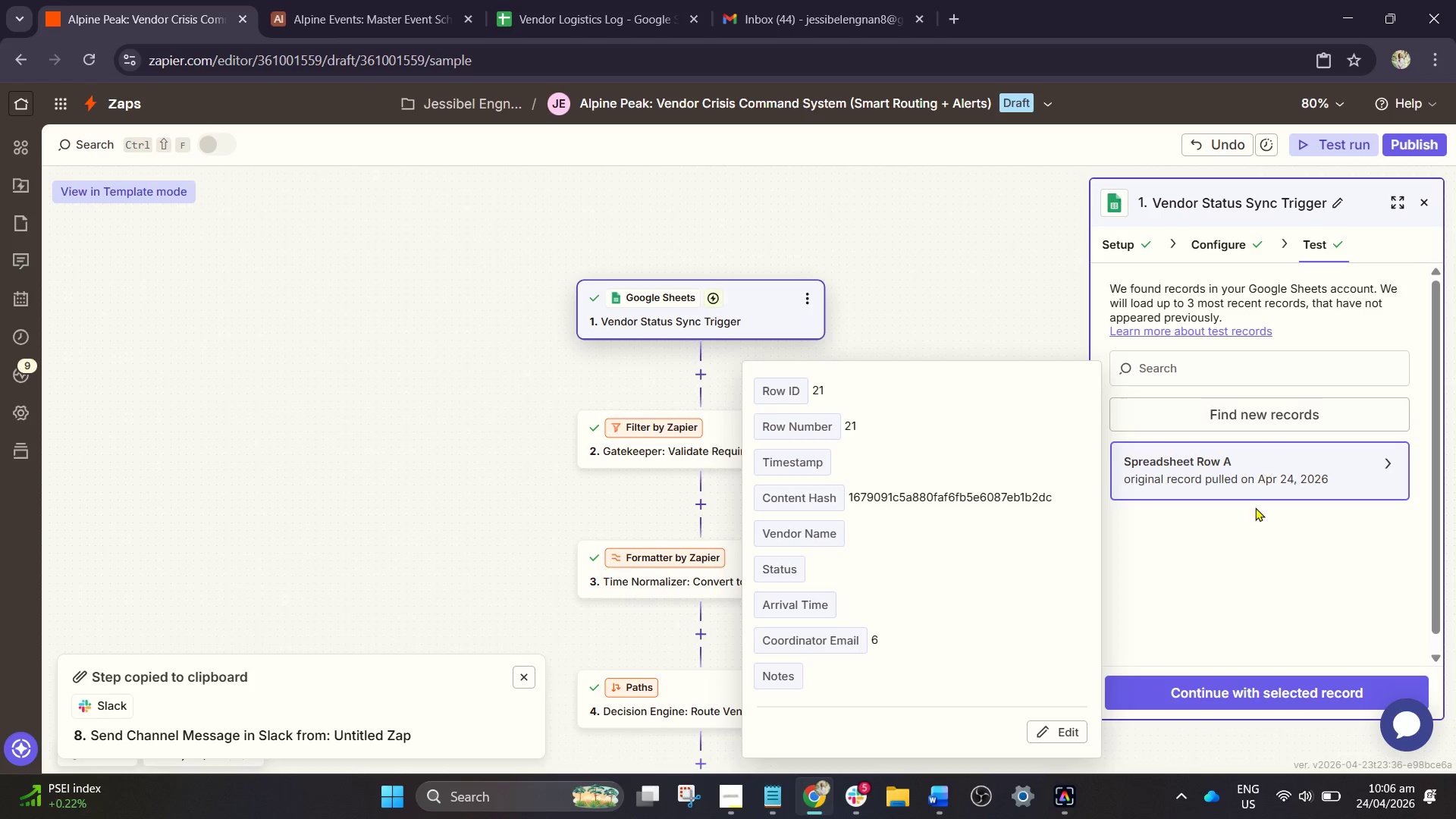 
left_click_drag(start_coordinate=[1259, 438], to_coordinate=[1264, 427])
 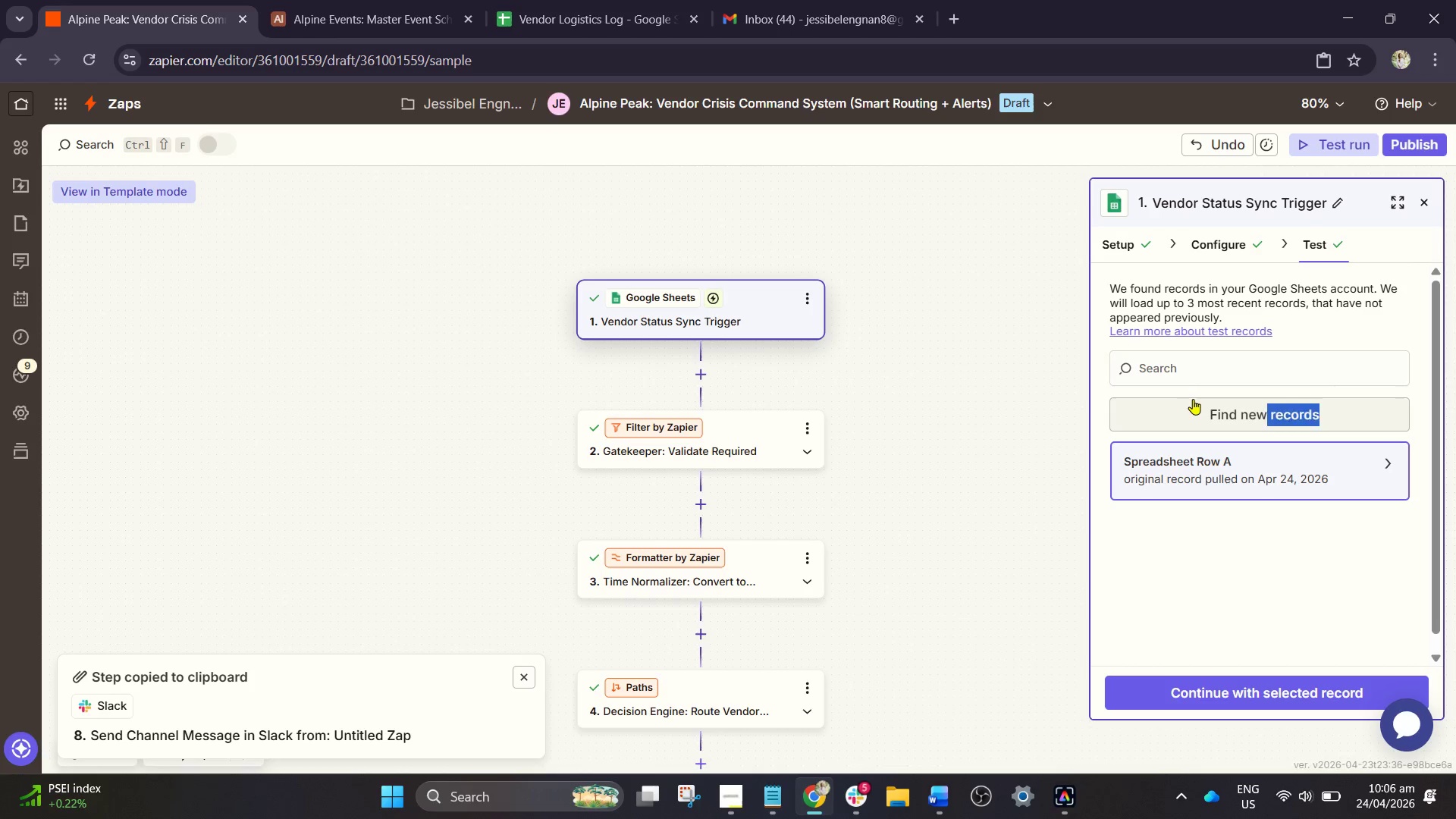 
mouse_move([1188, 415])
 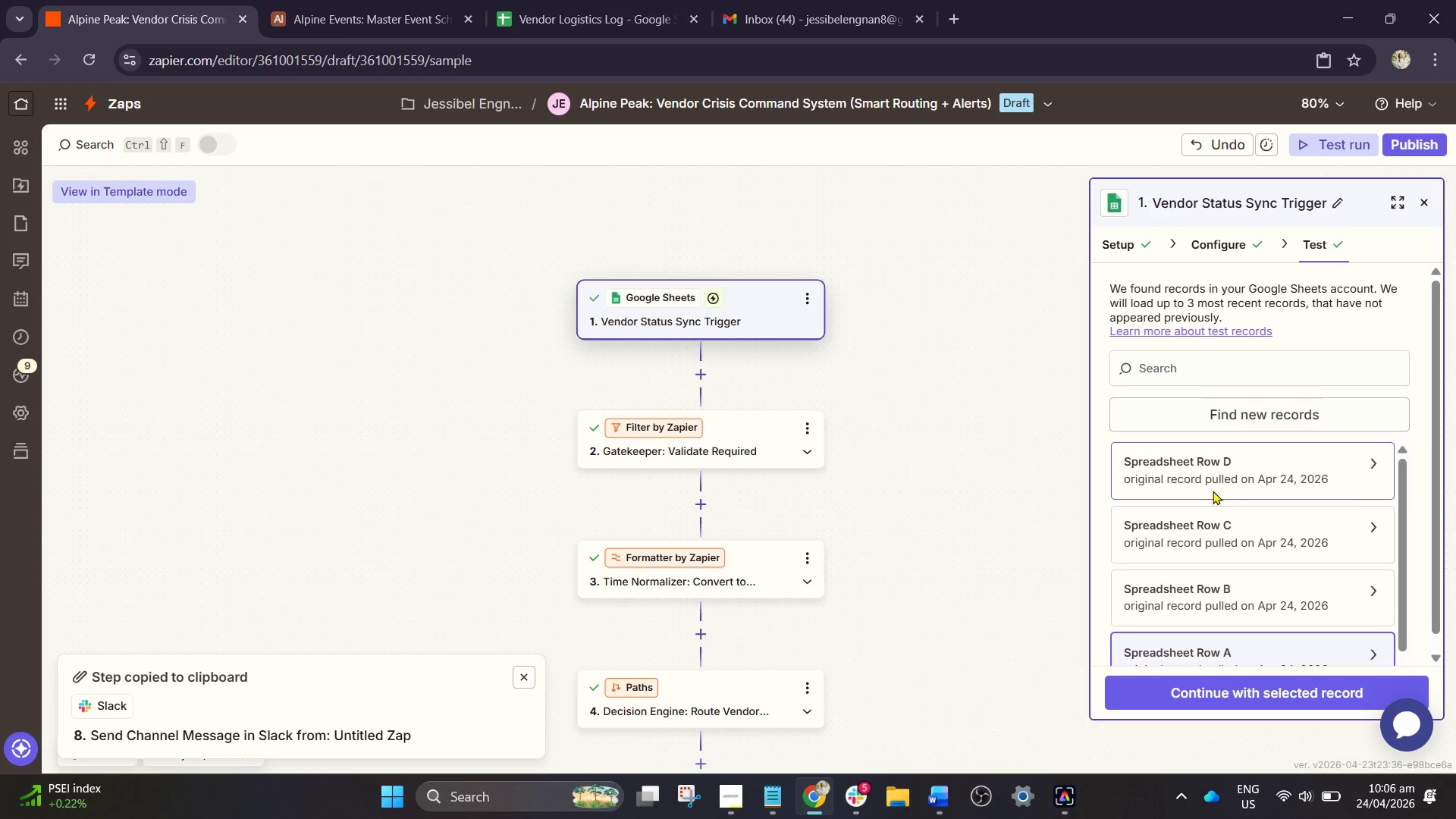 
left_click([1213, 491])
 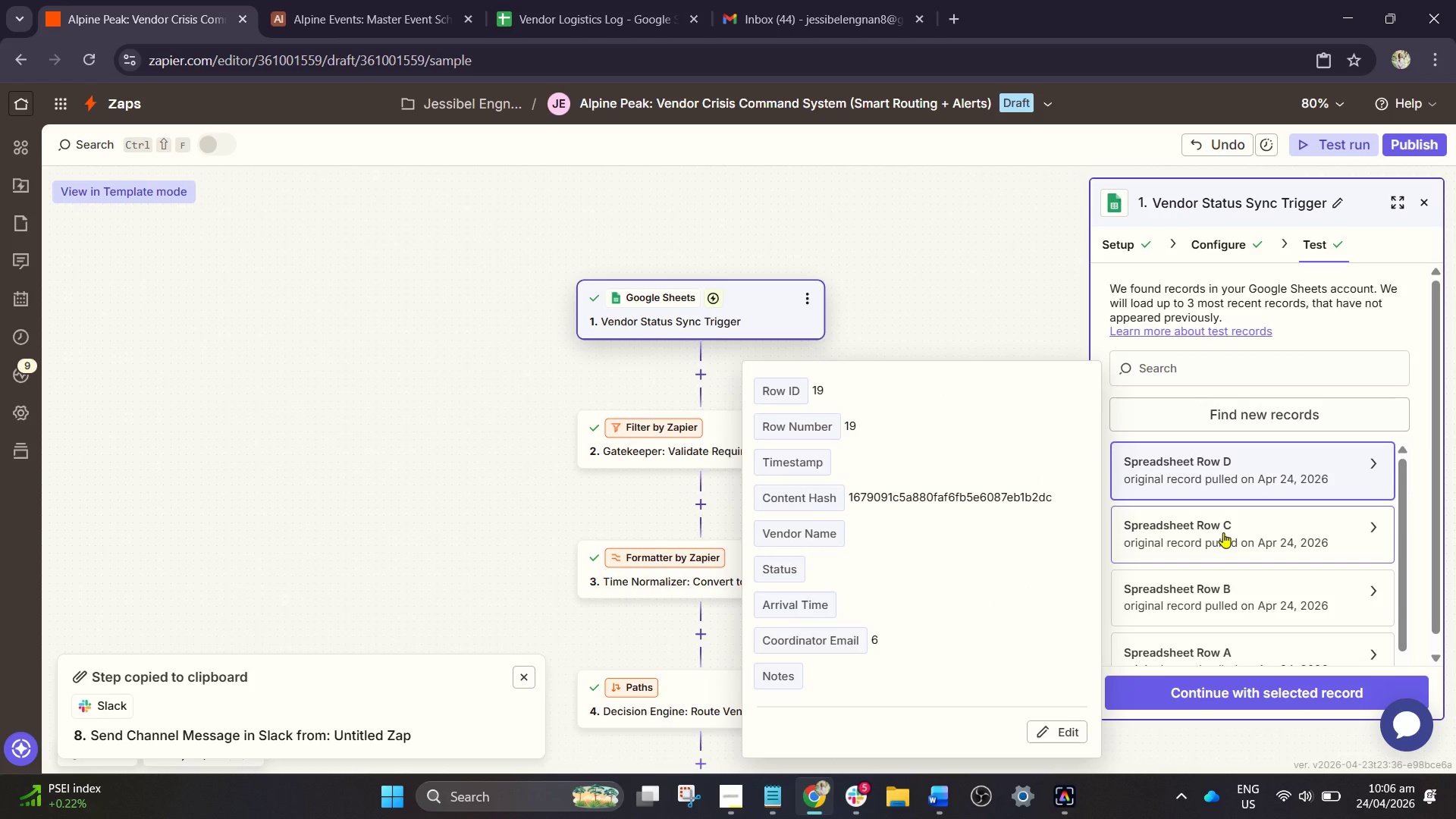 
left_click([1223, 532])
 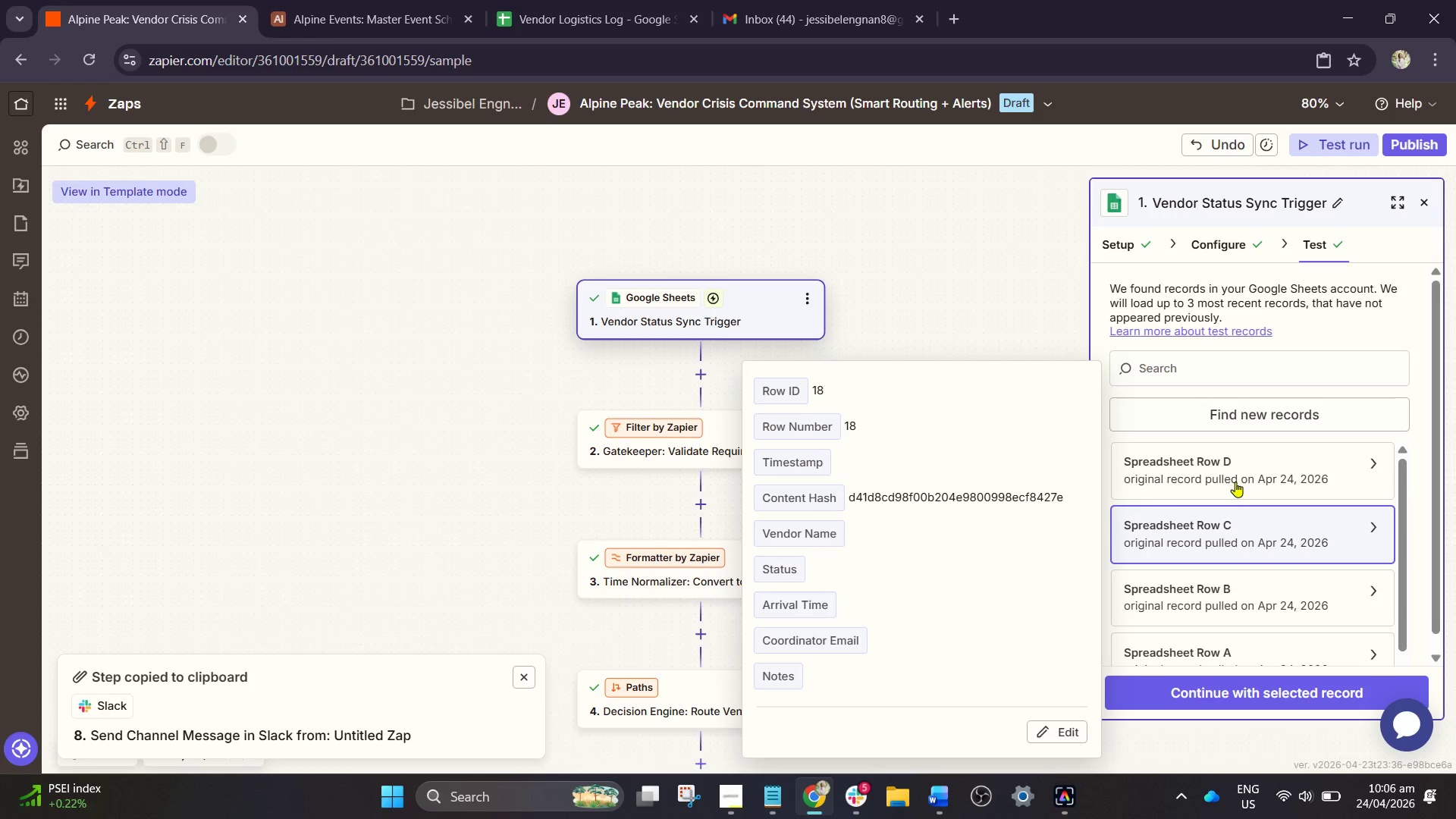 
left_click([1235, 482])
 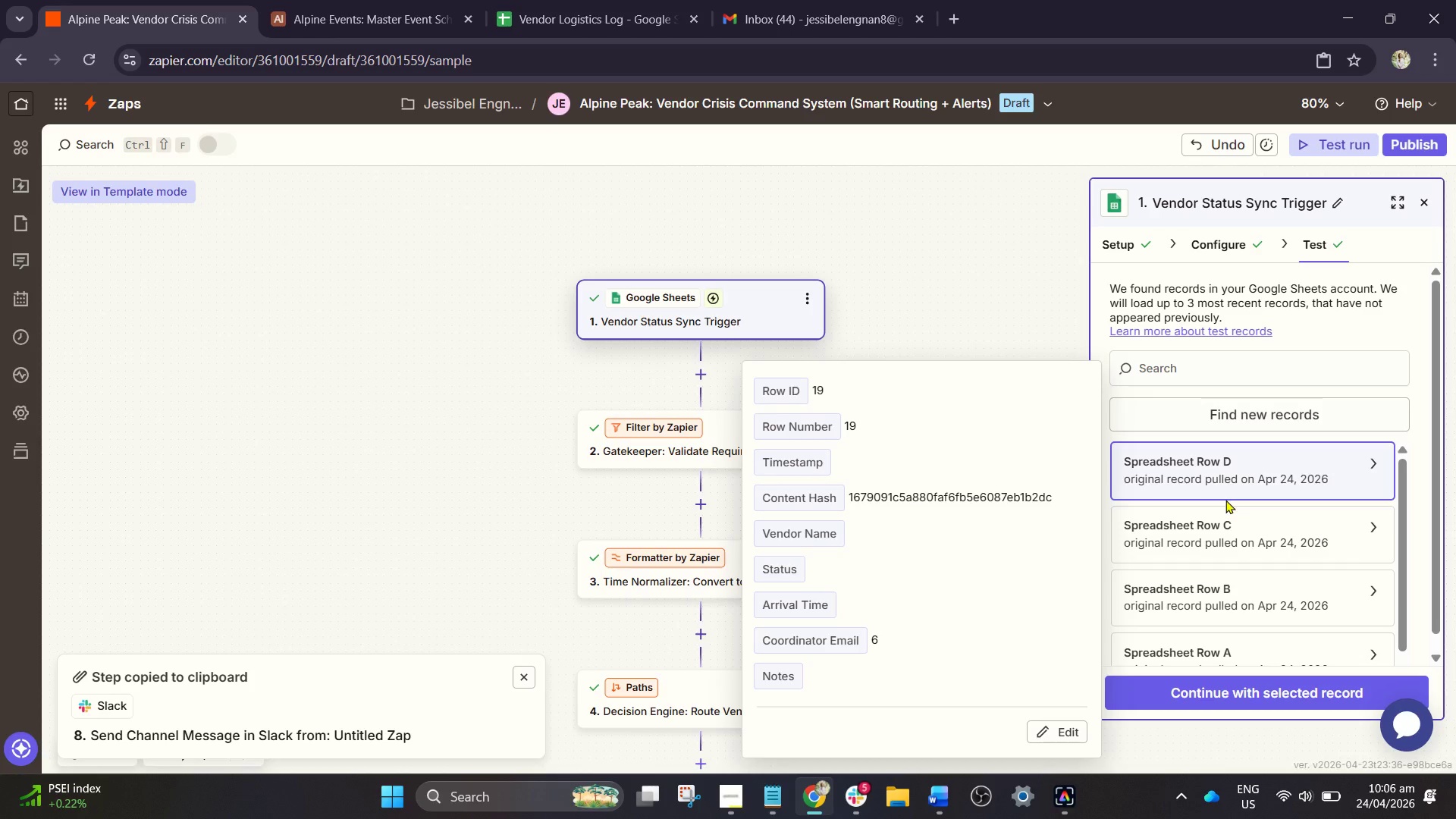 
scroll: coordinate [1225, 504], scroll_direction: down, amount: 3.0
 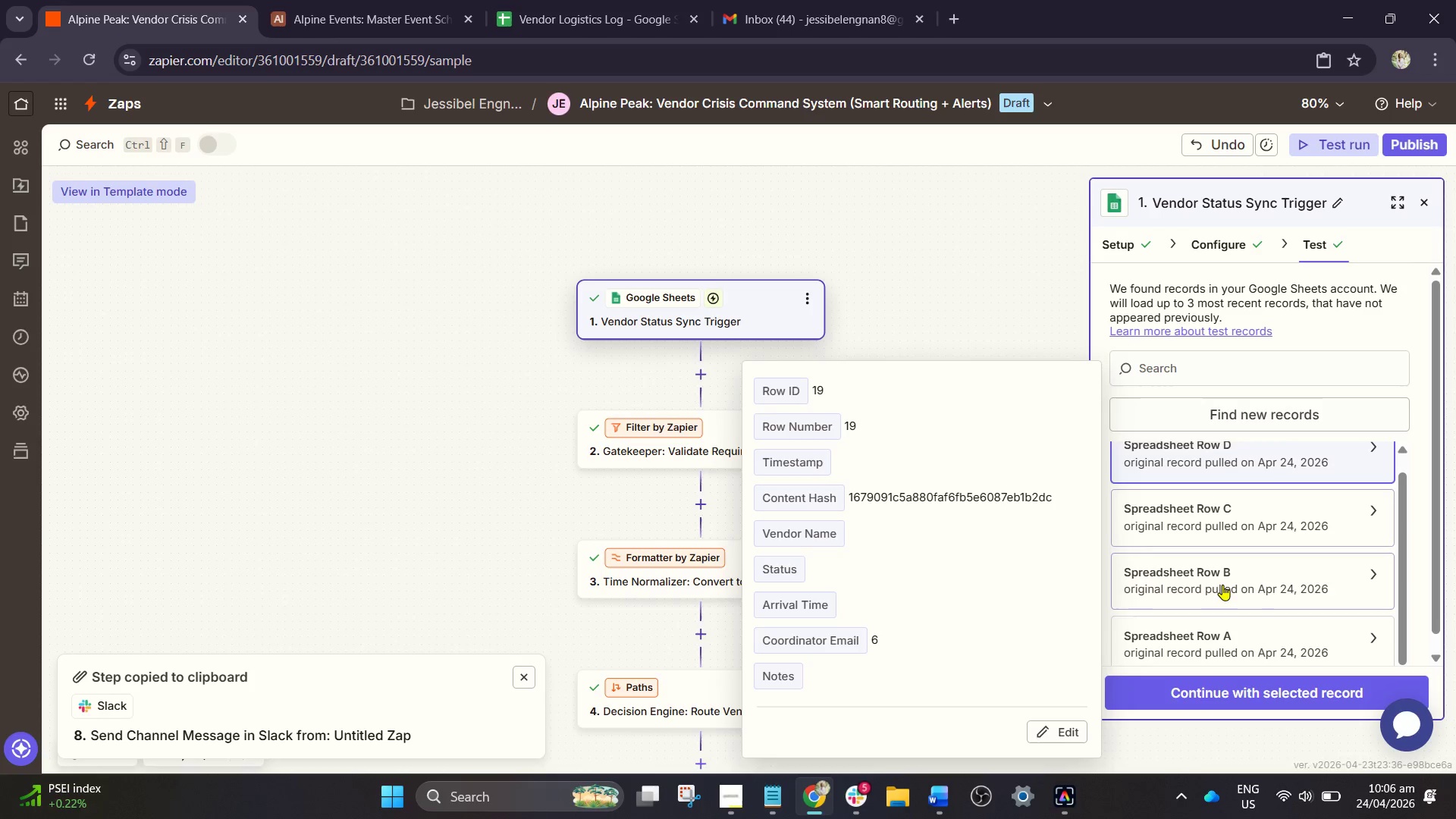 
left_click([1222, 585])
 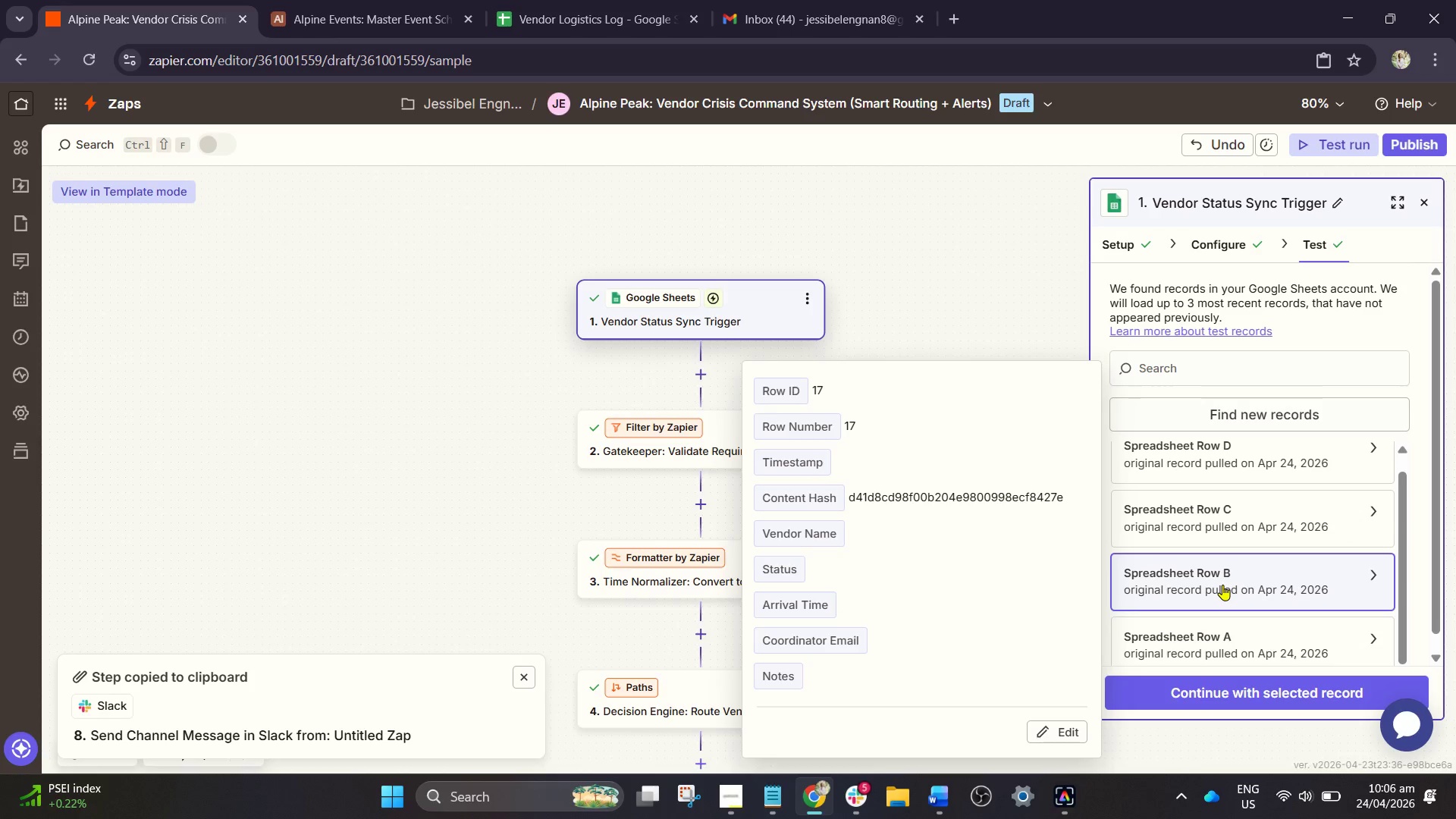 
scroll: coordinate [1222, 585], scroll_direction: down, amount: 3.0
 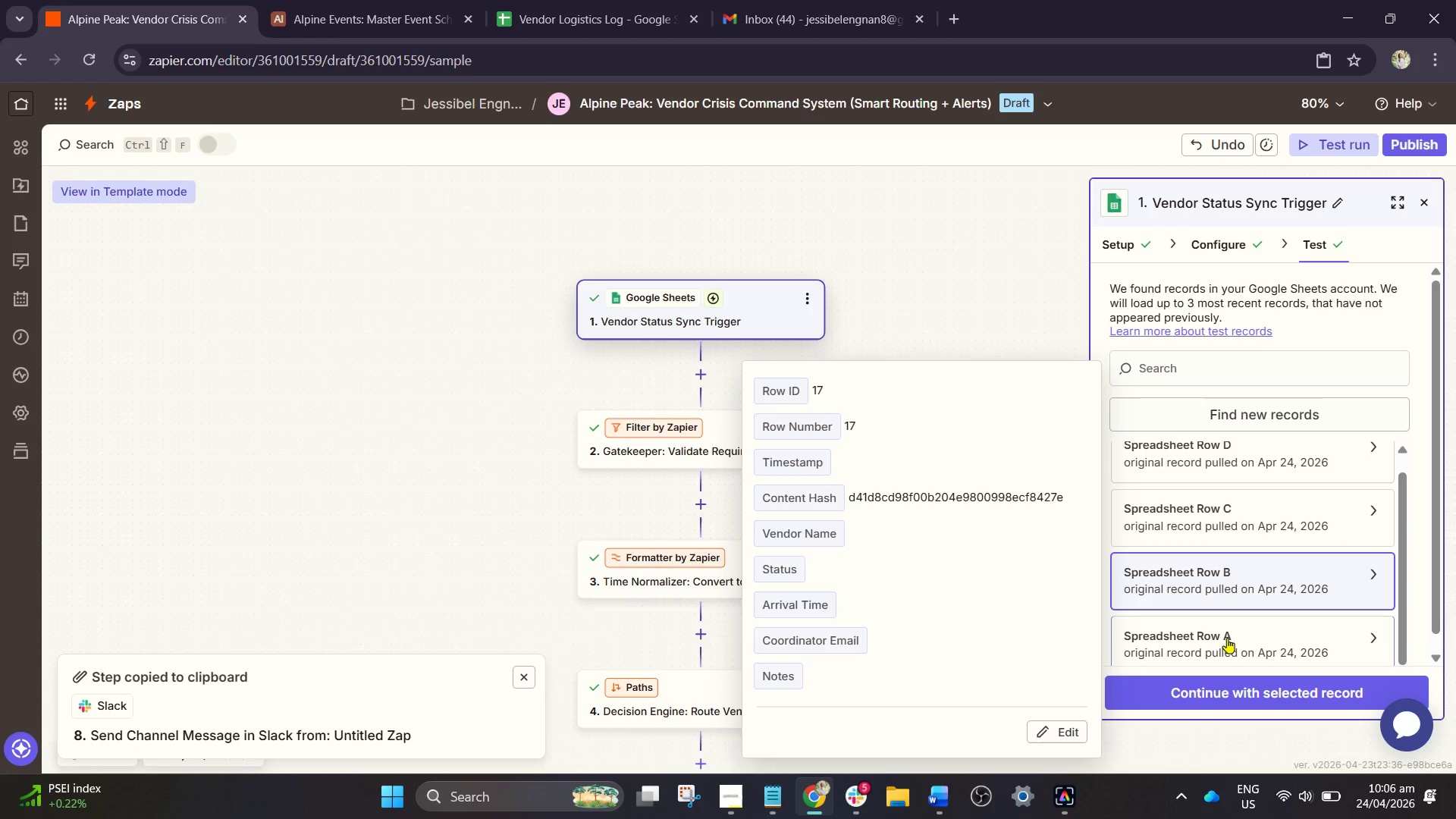 
left_click([1227, 638])
 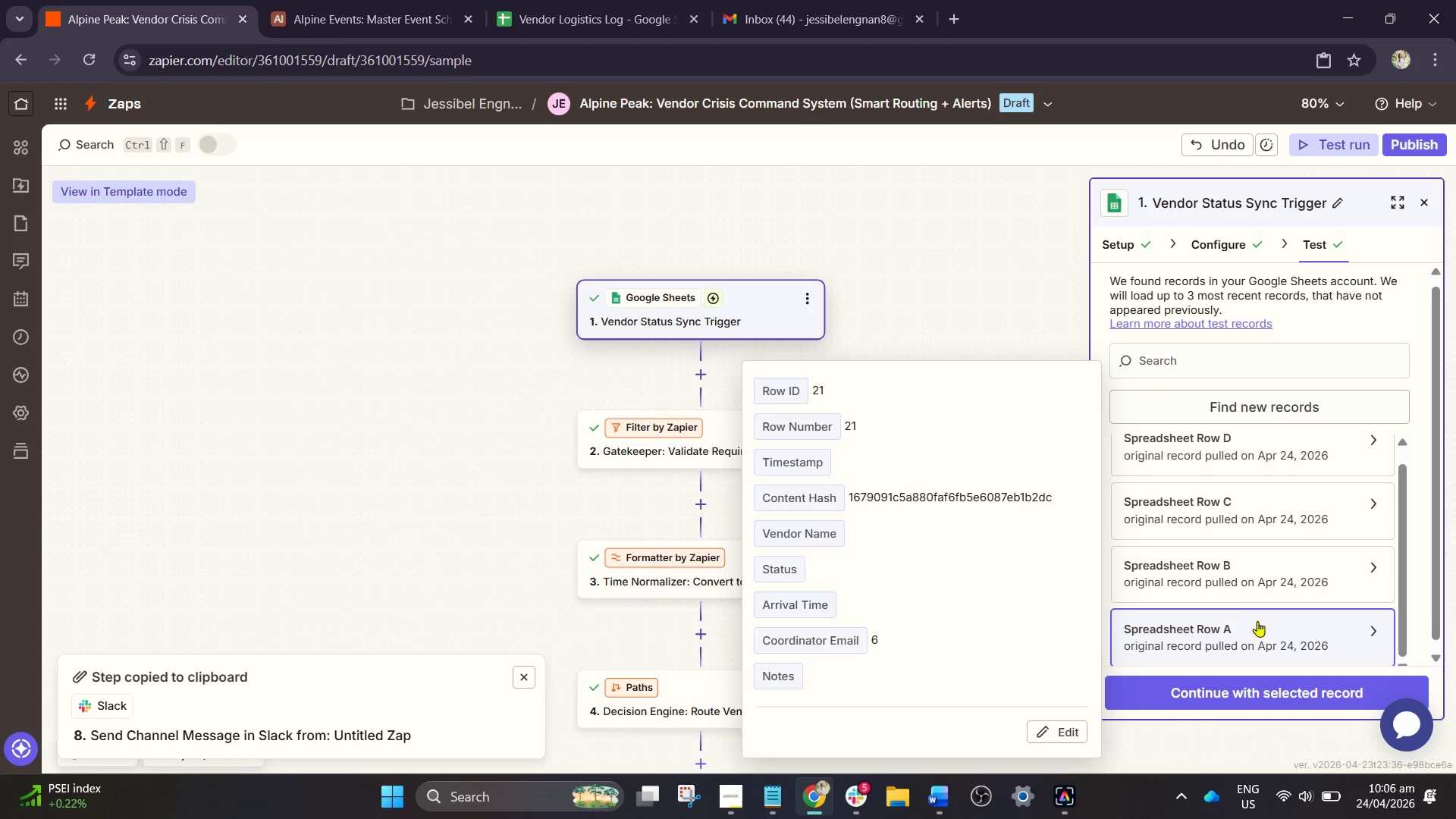 
scroll: coordinate [1249, 604], scroll_direction: down, amount: 3.0
 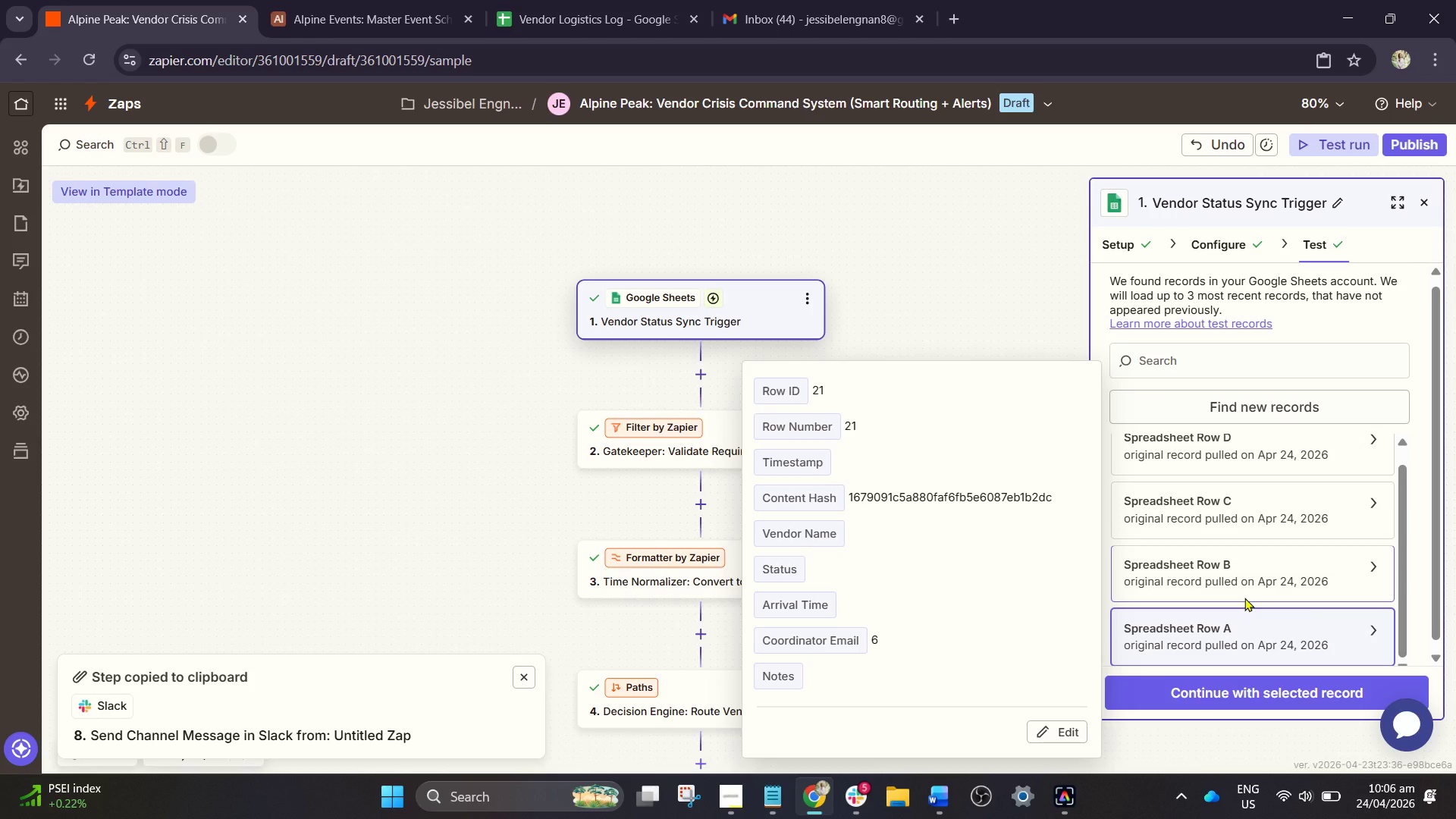 
key(PrintScreen)
 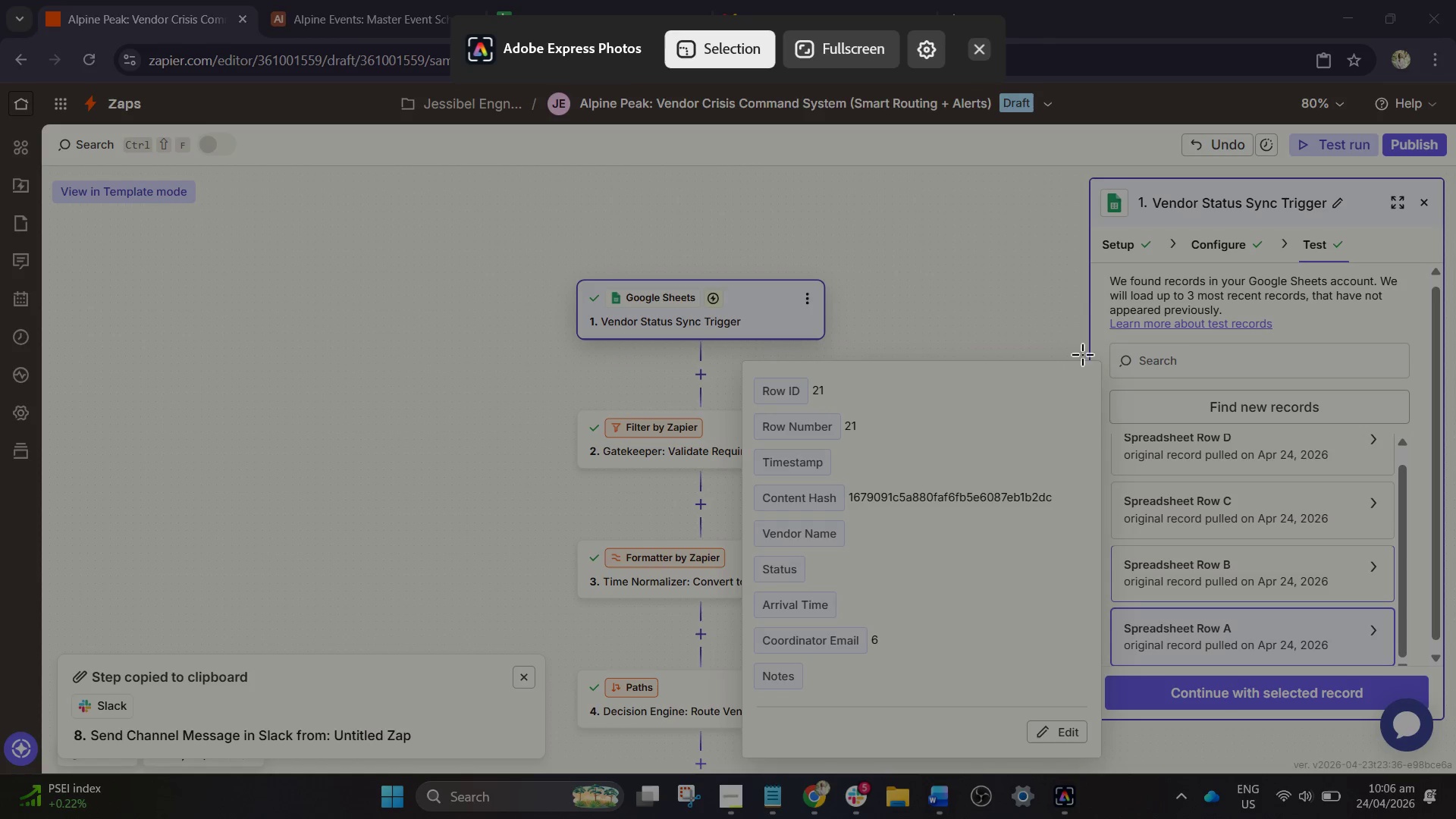 
left_click_drag(start_coordinate=[1105, 346], to_coordinate=[1430, 741])
 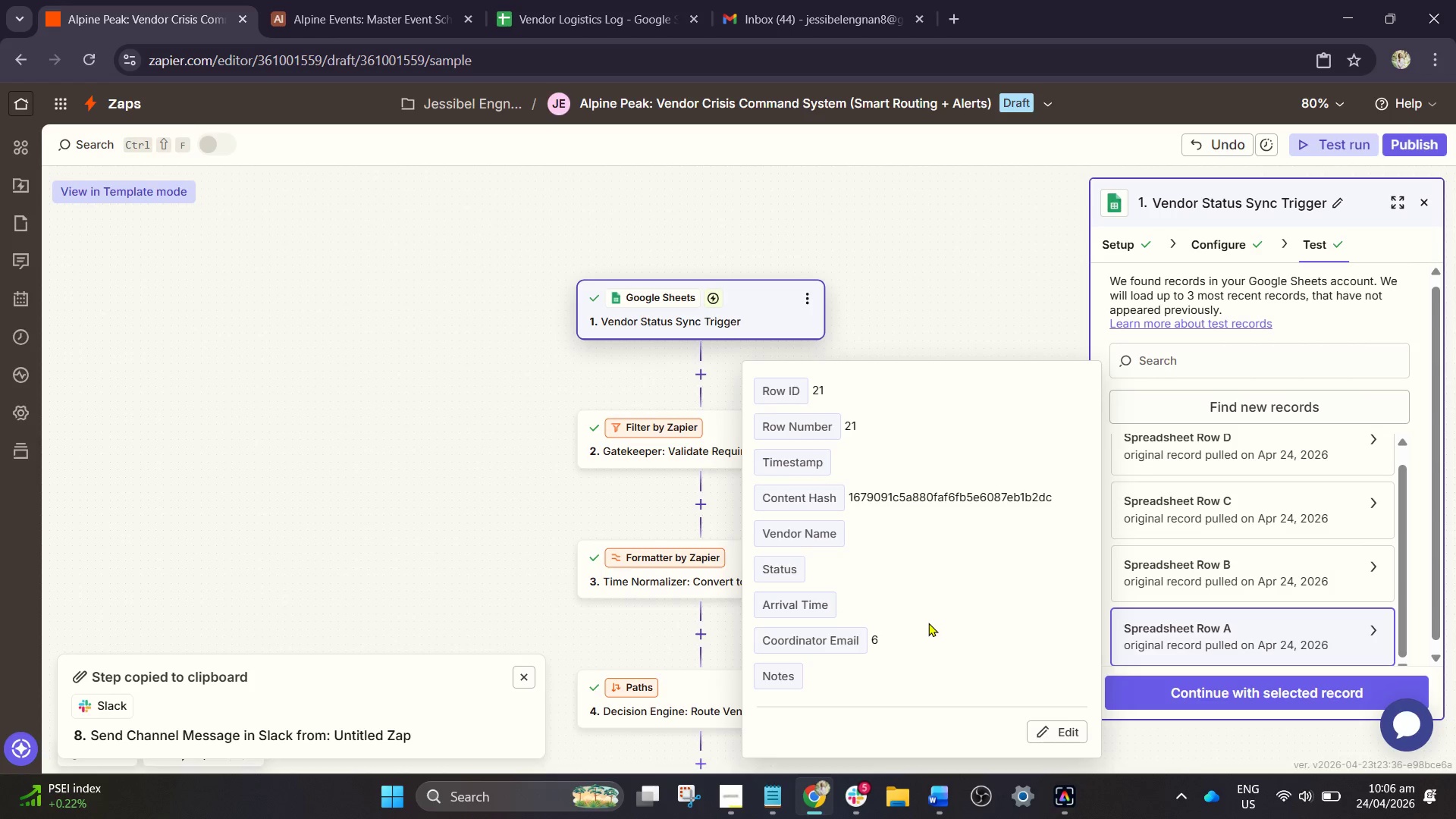 
key(PrintScreen)
 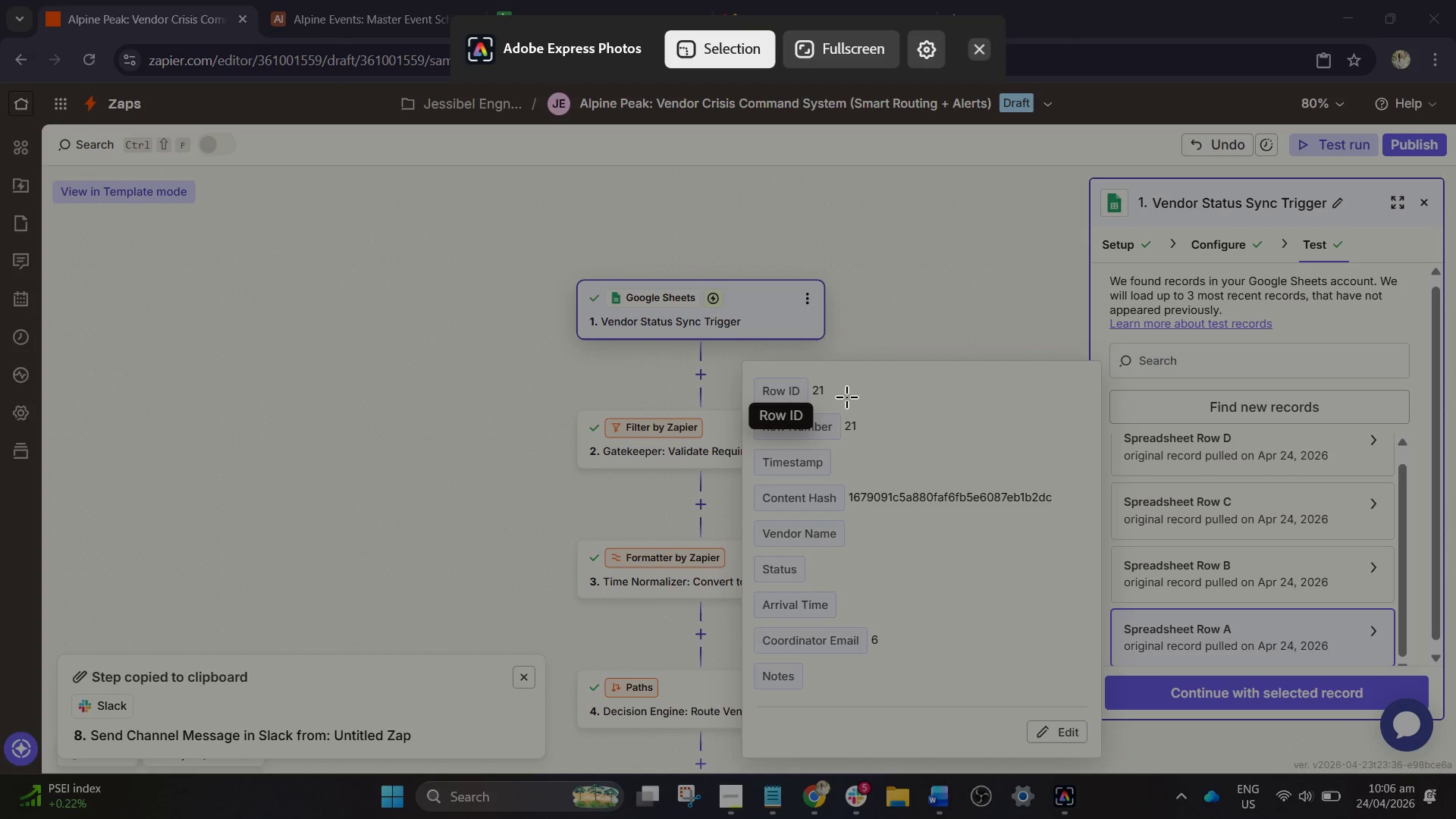 
key(Escape)
 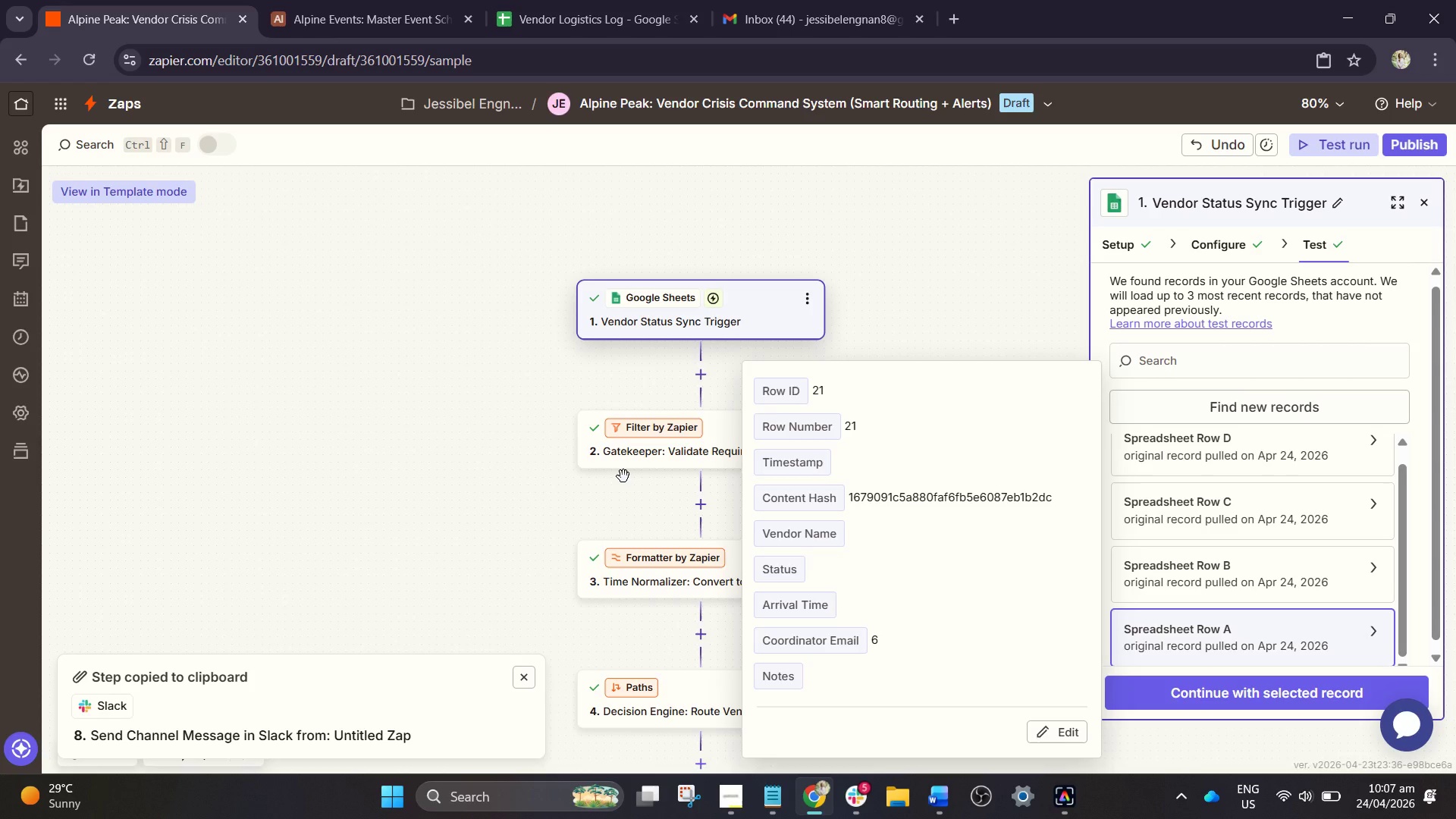 
wait(36.77)
 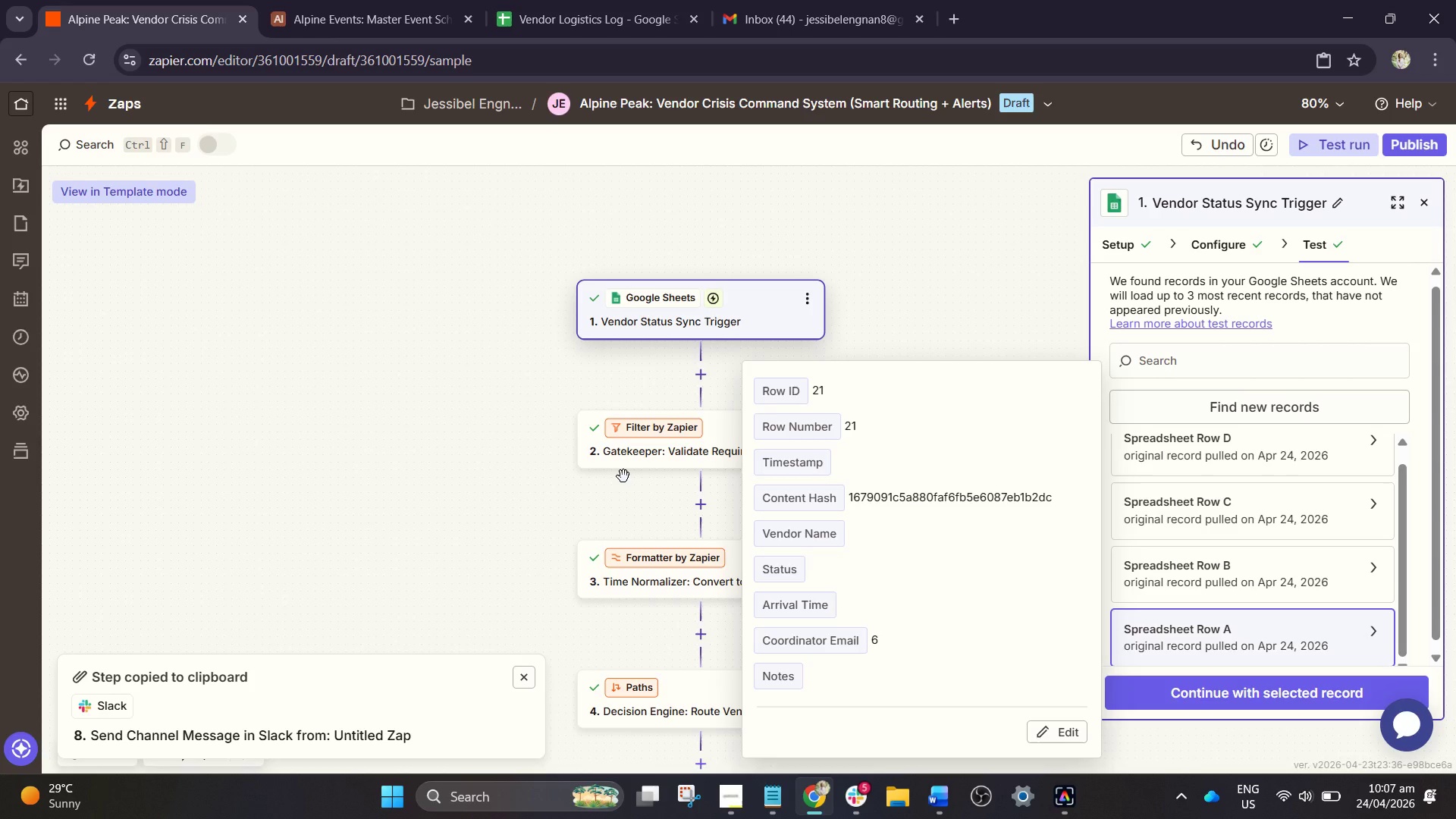 
left_click([532, 468])
 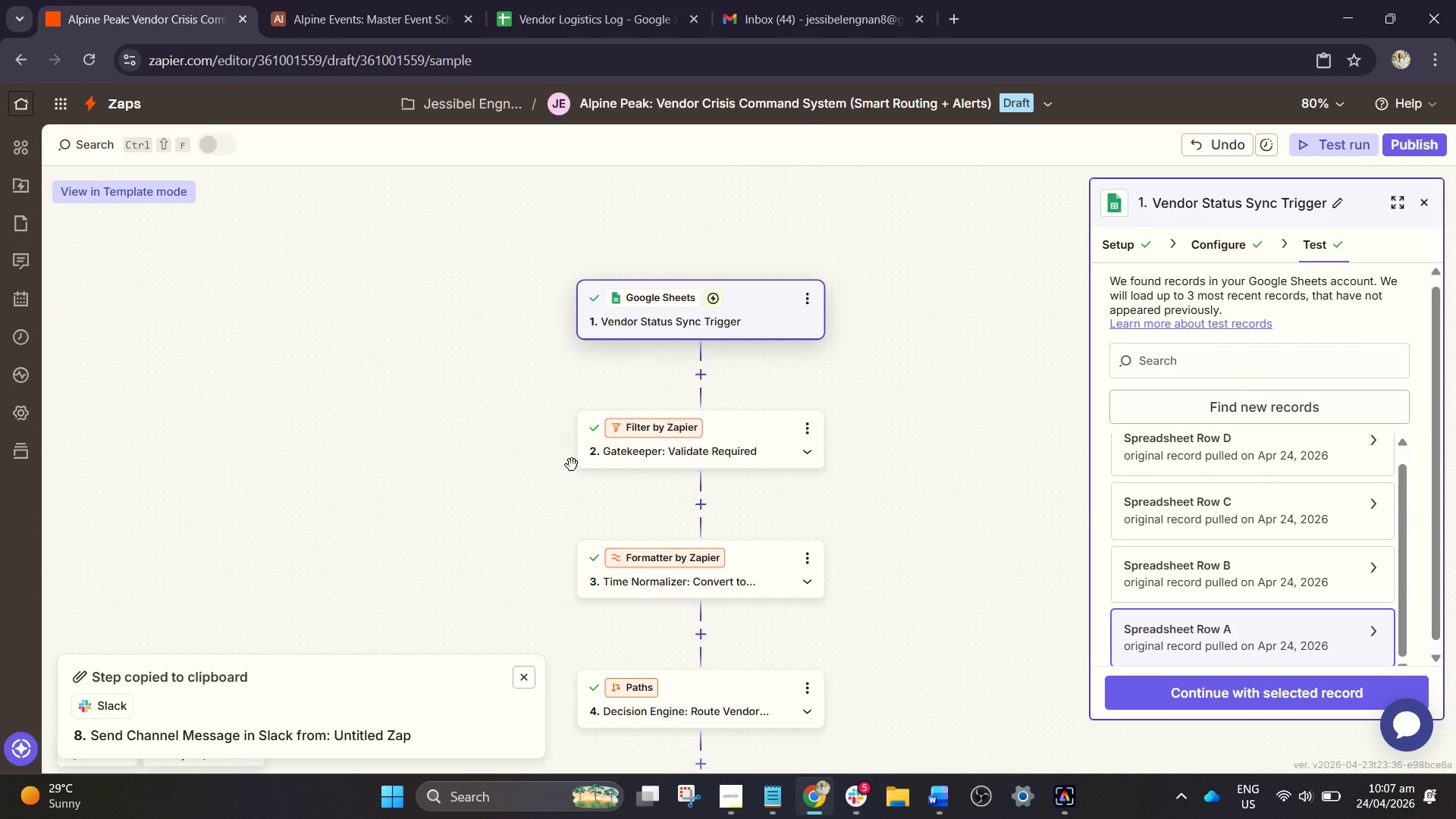 
scroll: coordinate [576, 470], scroll_direction: down, amount: 13.0
 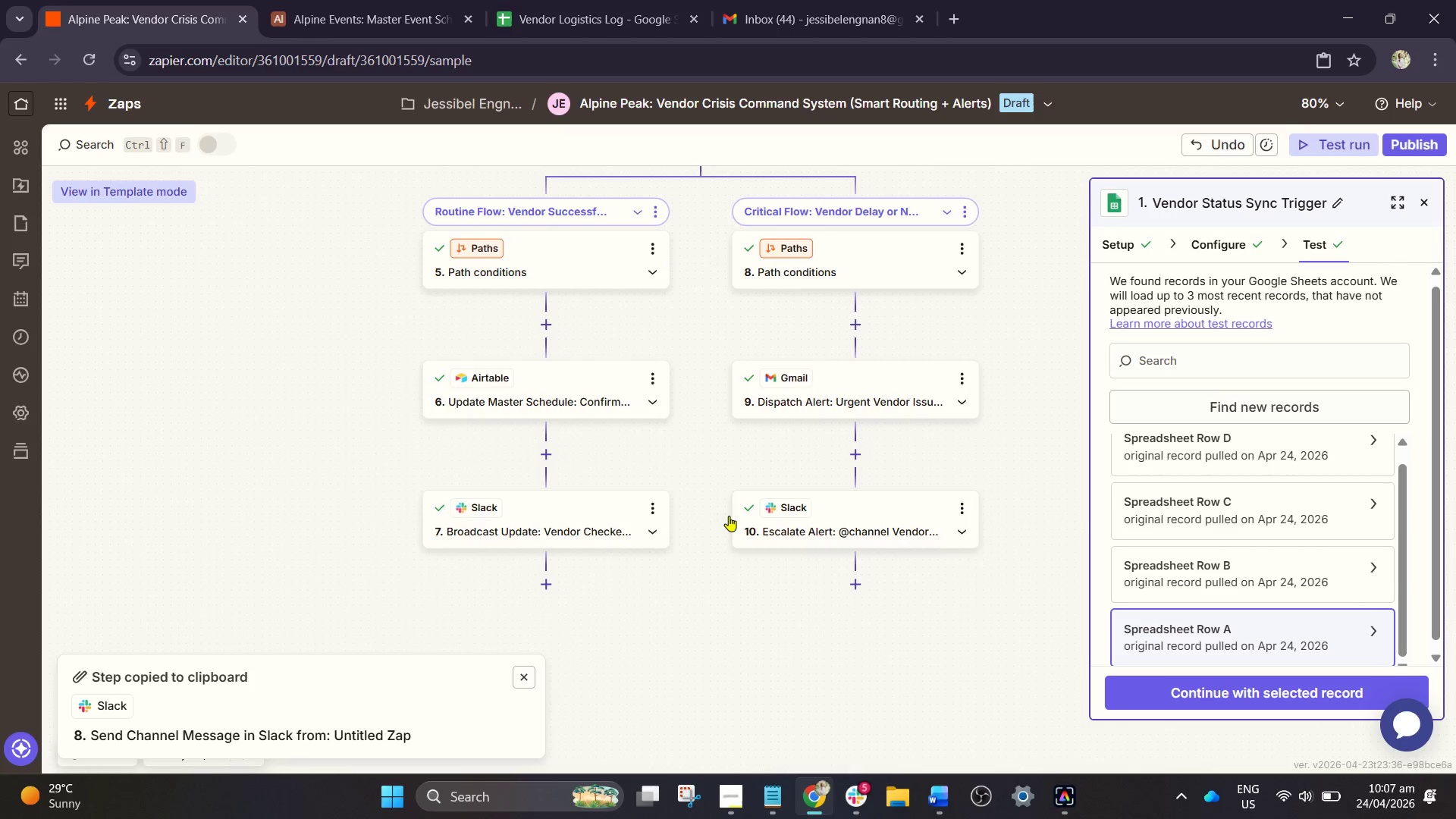 
scroll: coordinate [738, 516], scroll_direction: up, amount: 10.0
 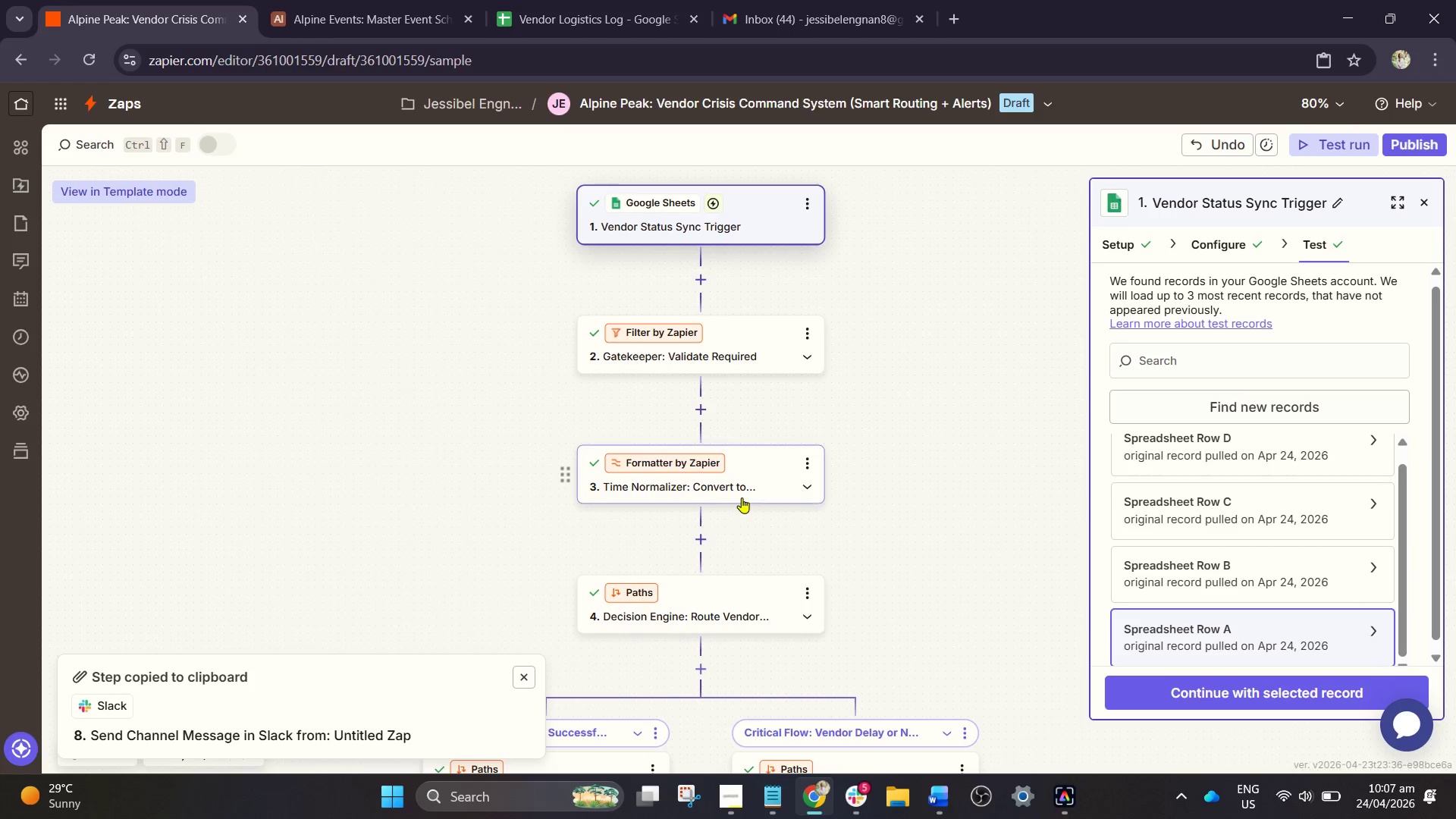 
scroll: coordinate [739, 529], scroll_direction: down, amount: 5.0
 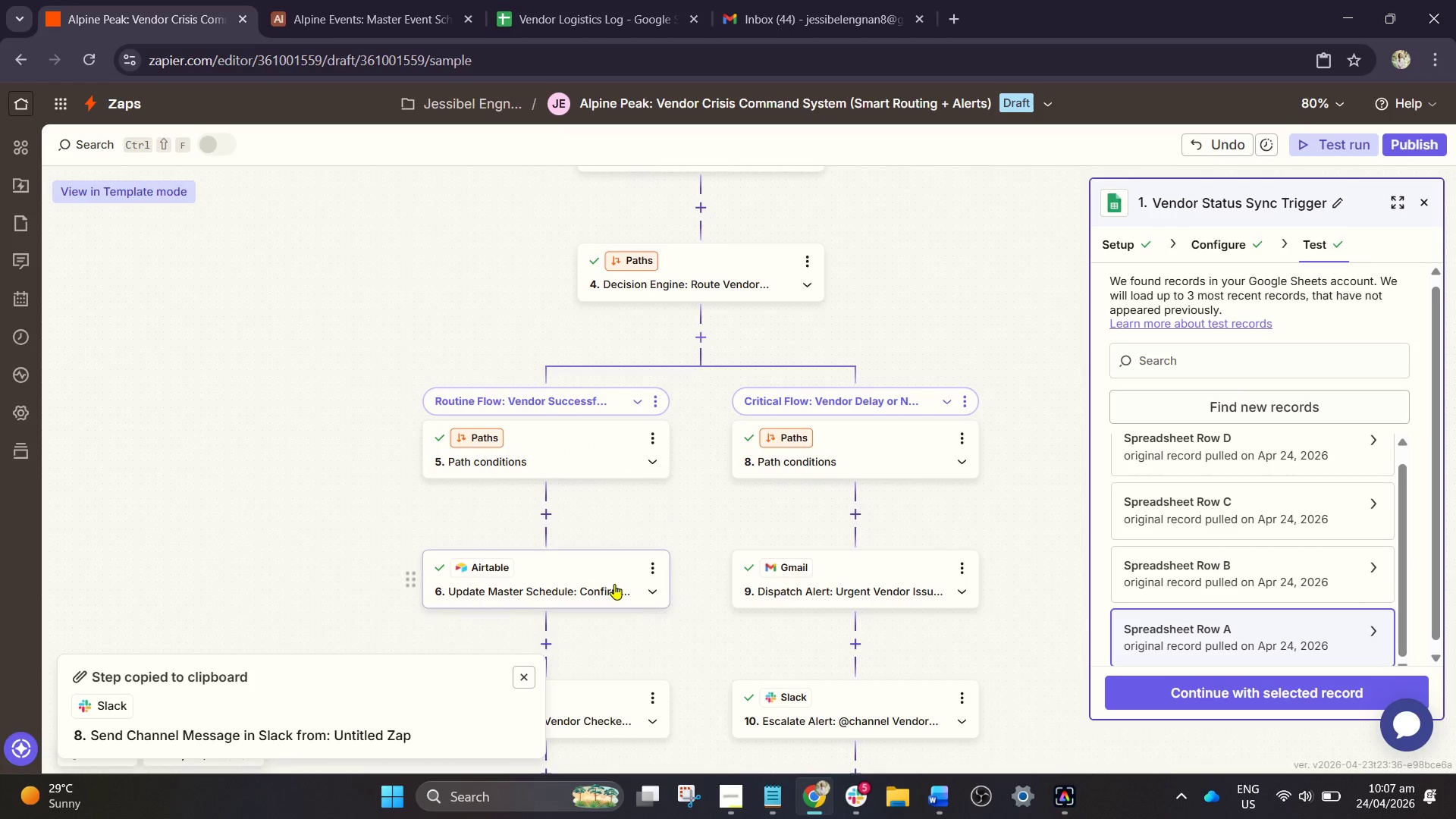 
left_click([614, 584])
 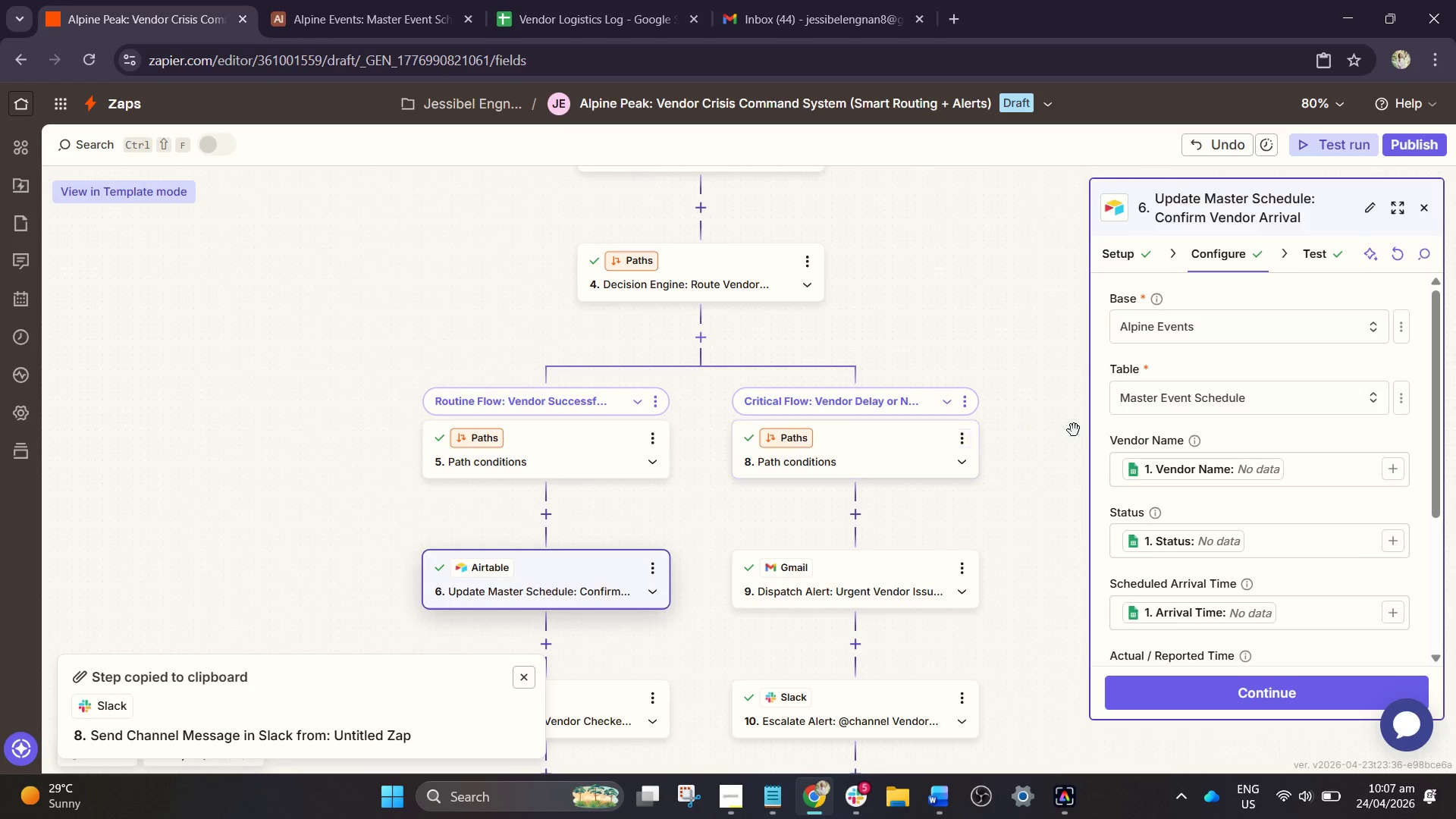 
scroll: coordinate [1153, 511], scroll_direction: down, amount: 3.0
 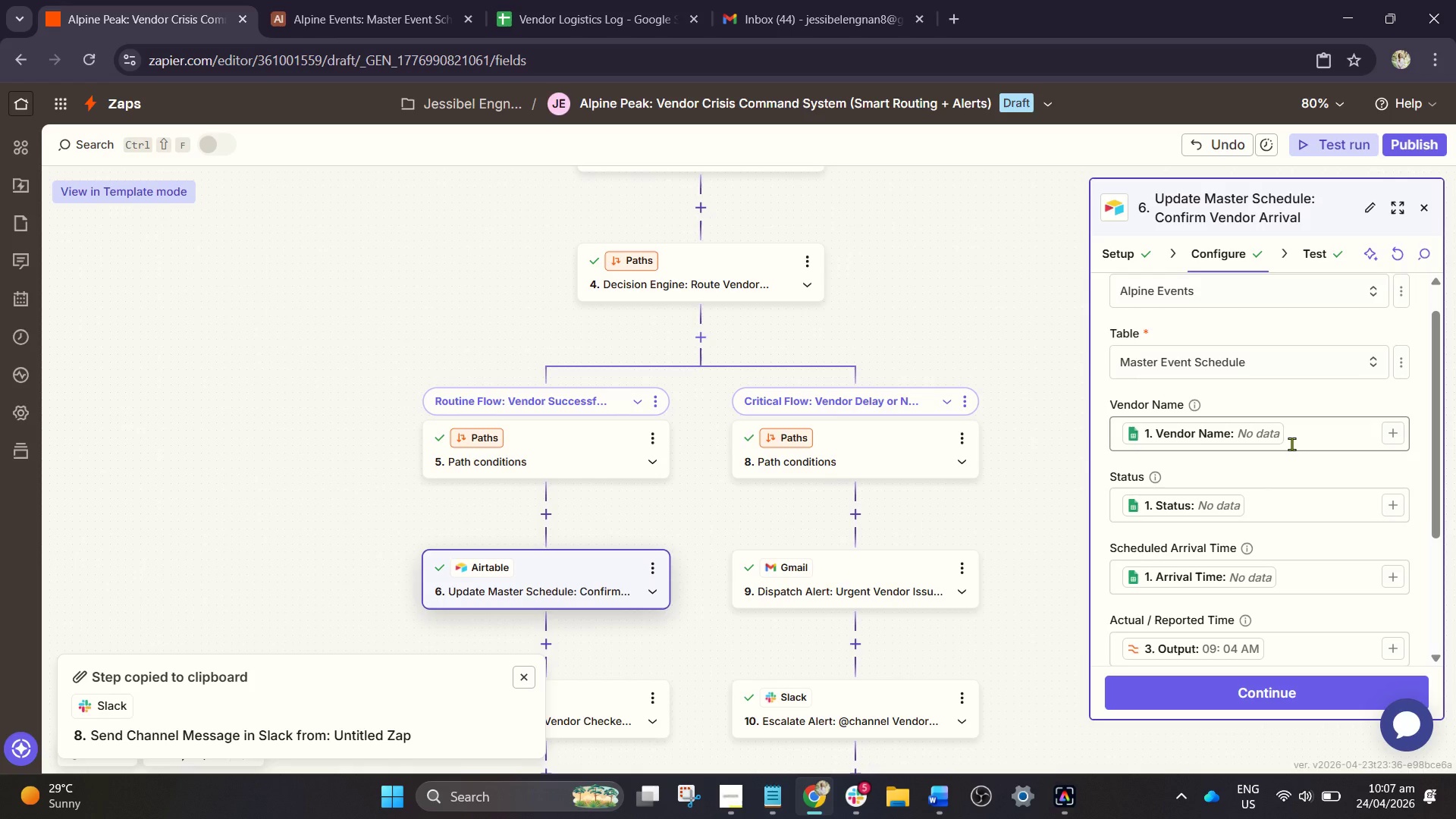 
left_click([1291, 444])
 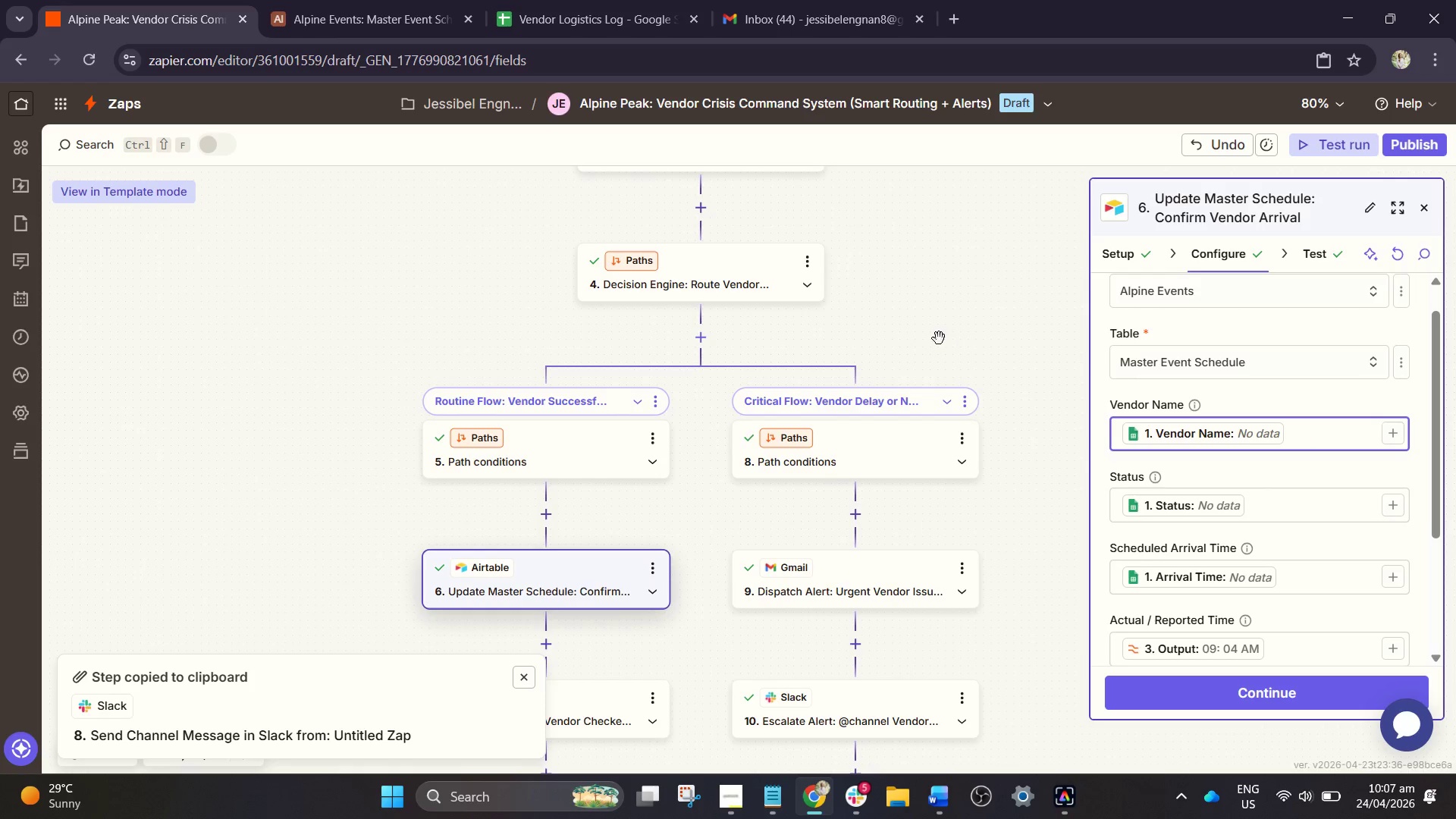 
scroll: coordinate [896, 345], scroll_direction: up, amount: 7.0
 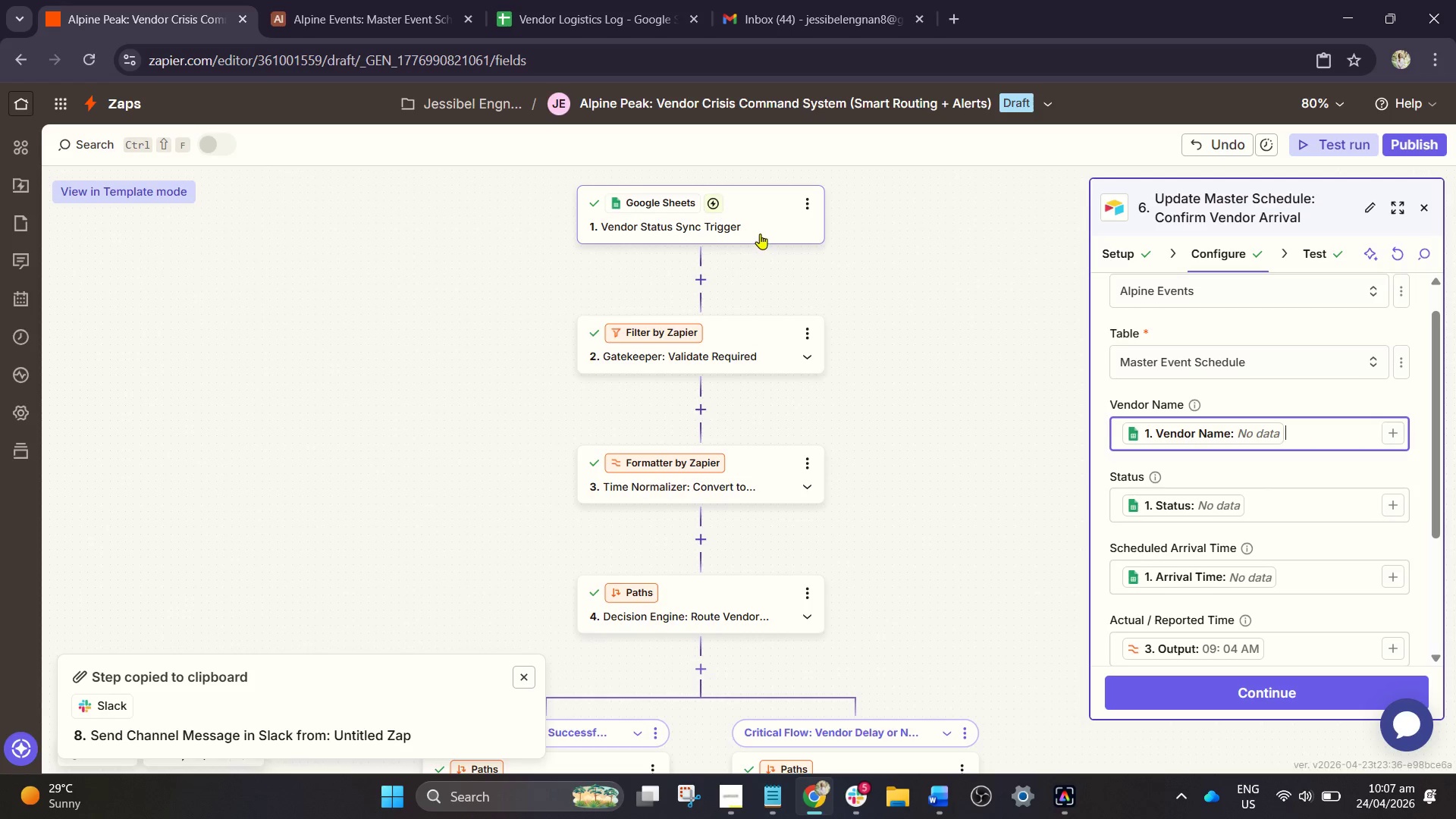 
left_click([762, 233])
 